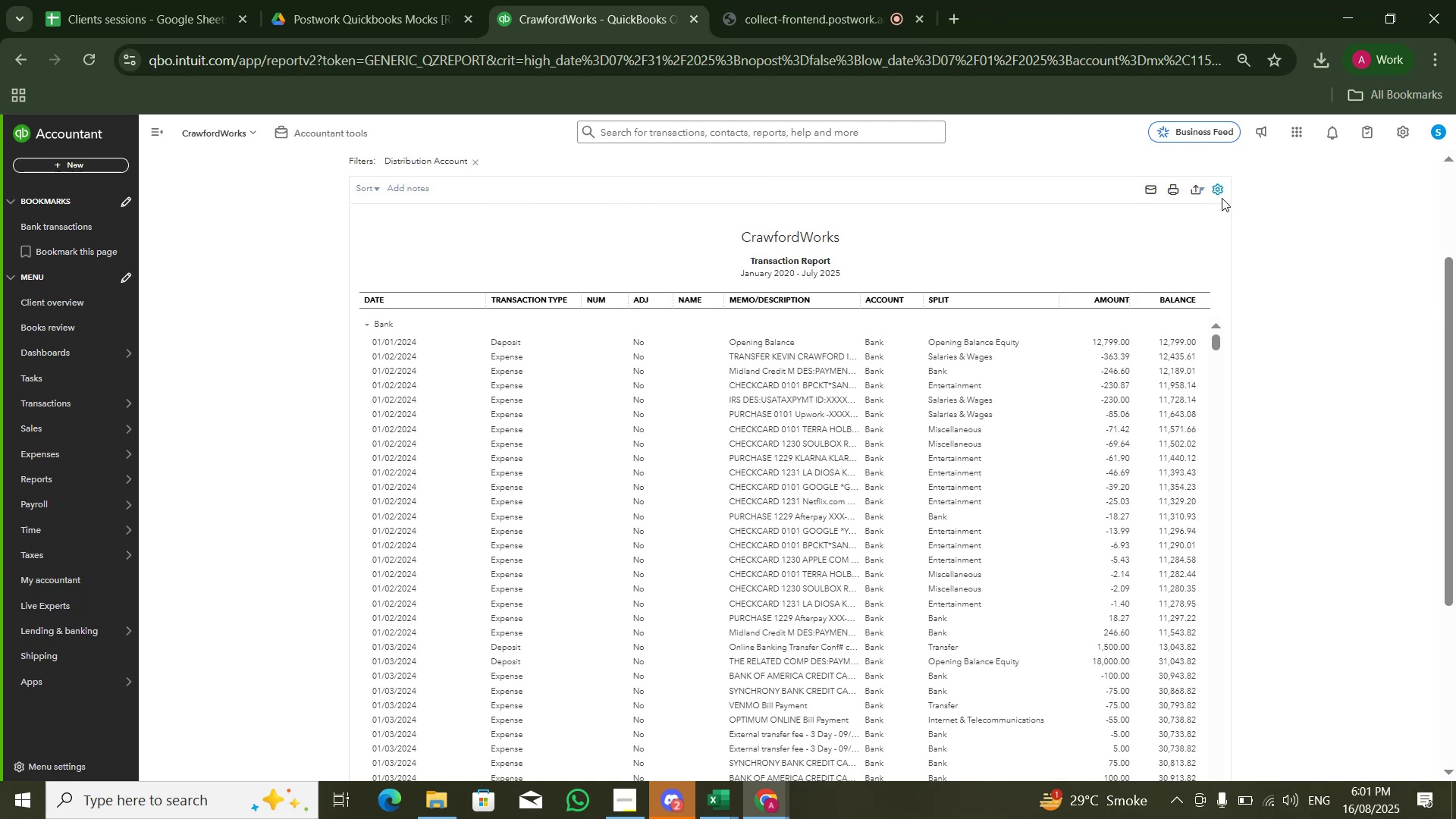 
double_click([1219, 190])
 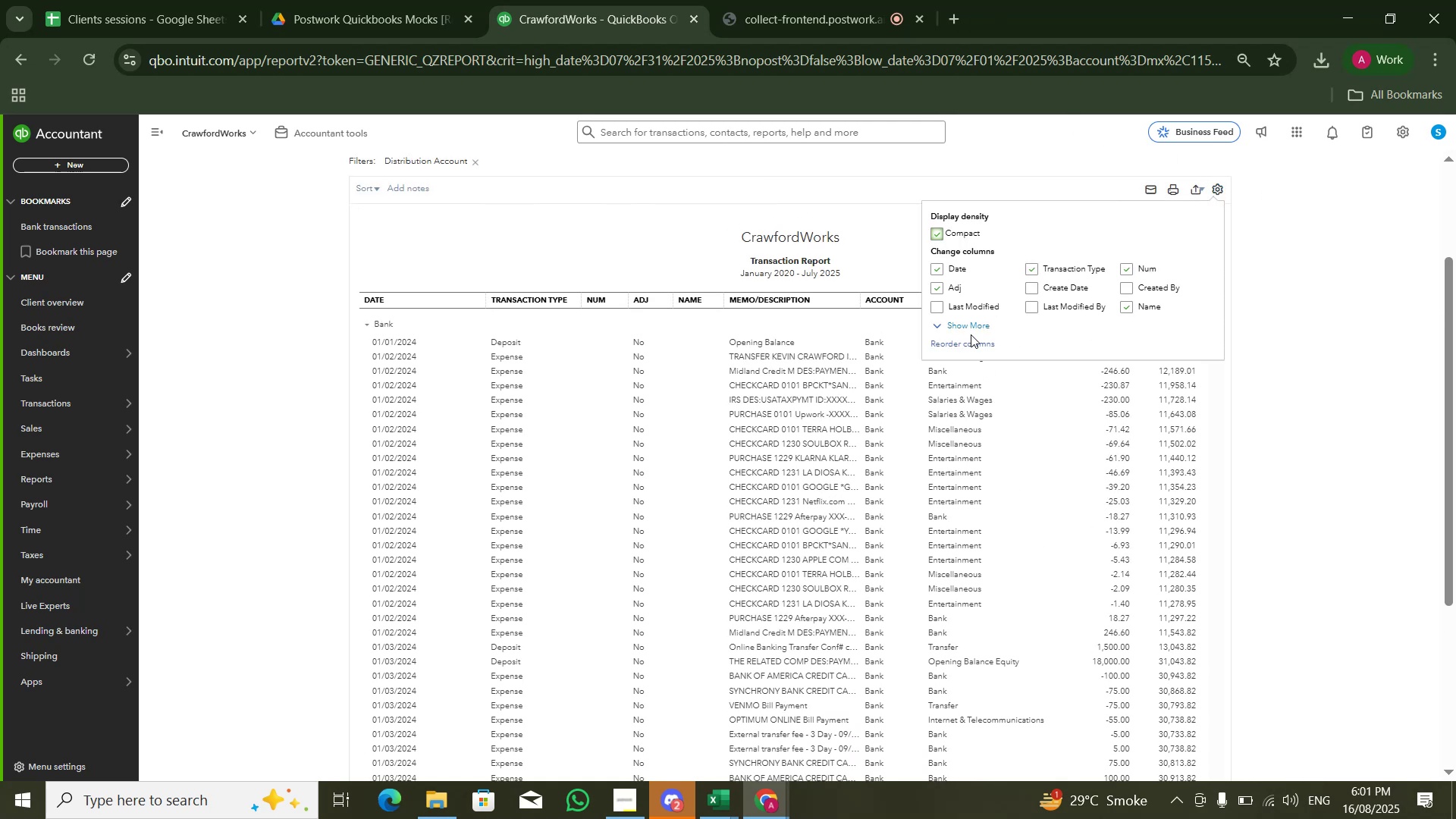 
left_click([967, 330])
 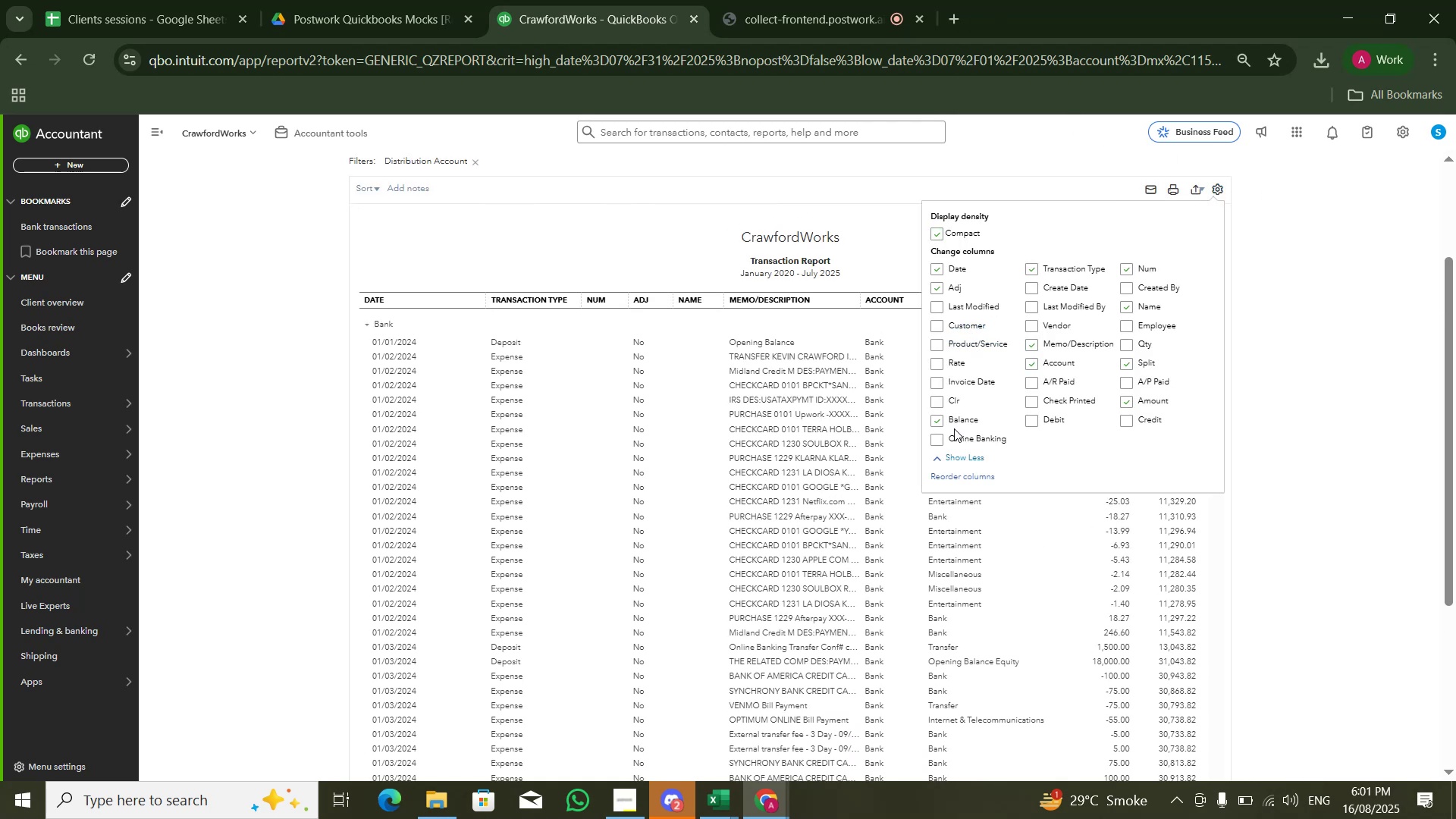 
left_click([942, 427])
 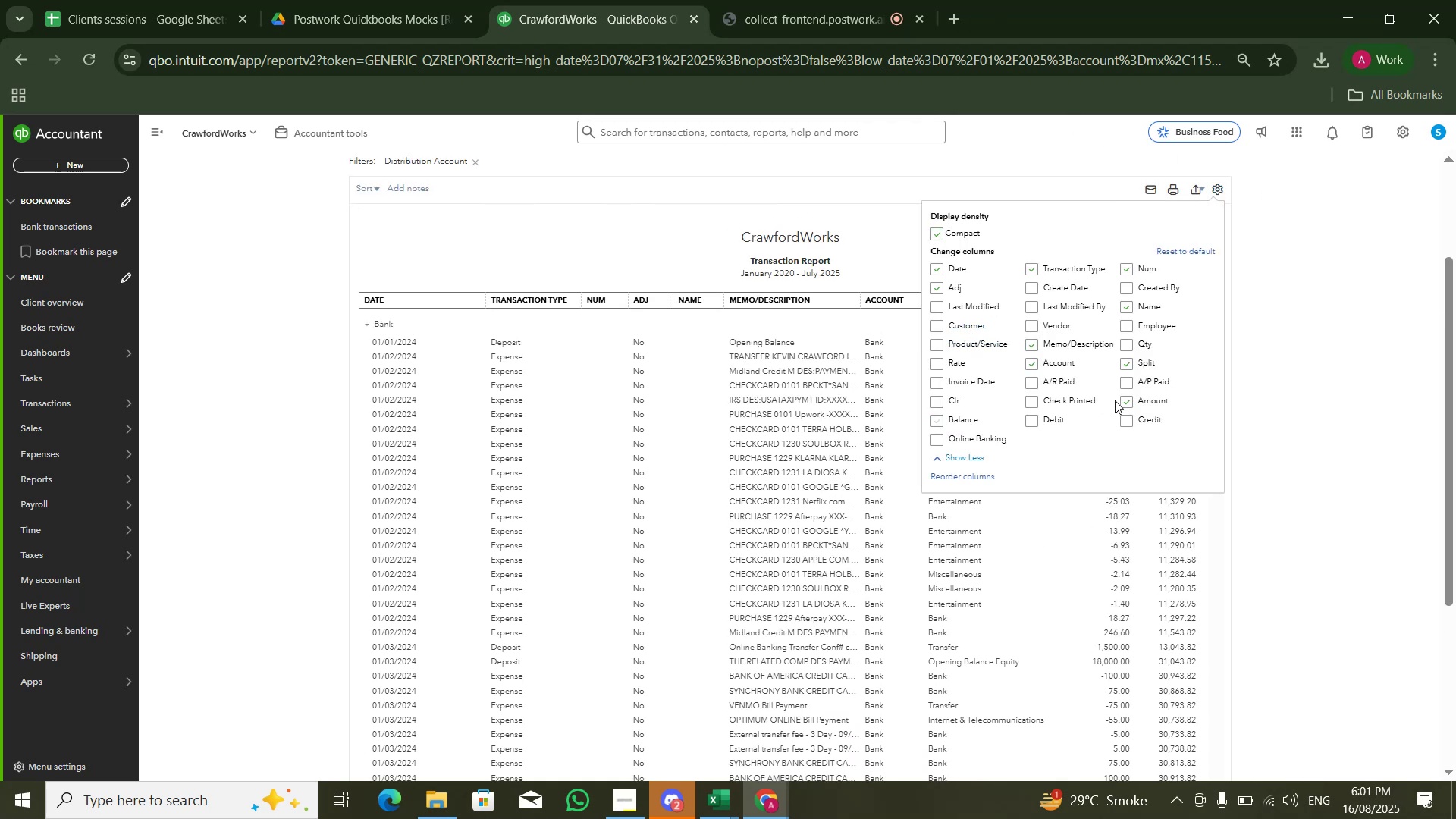 
left_click([1125, 403])
 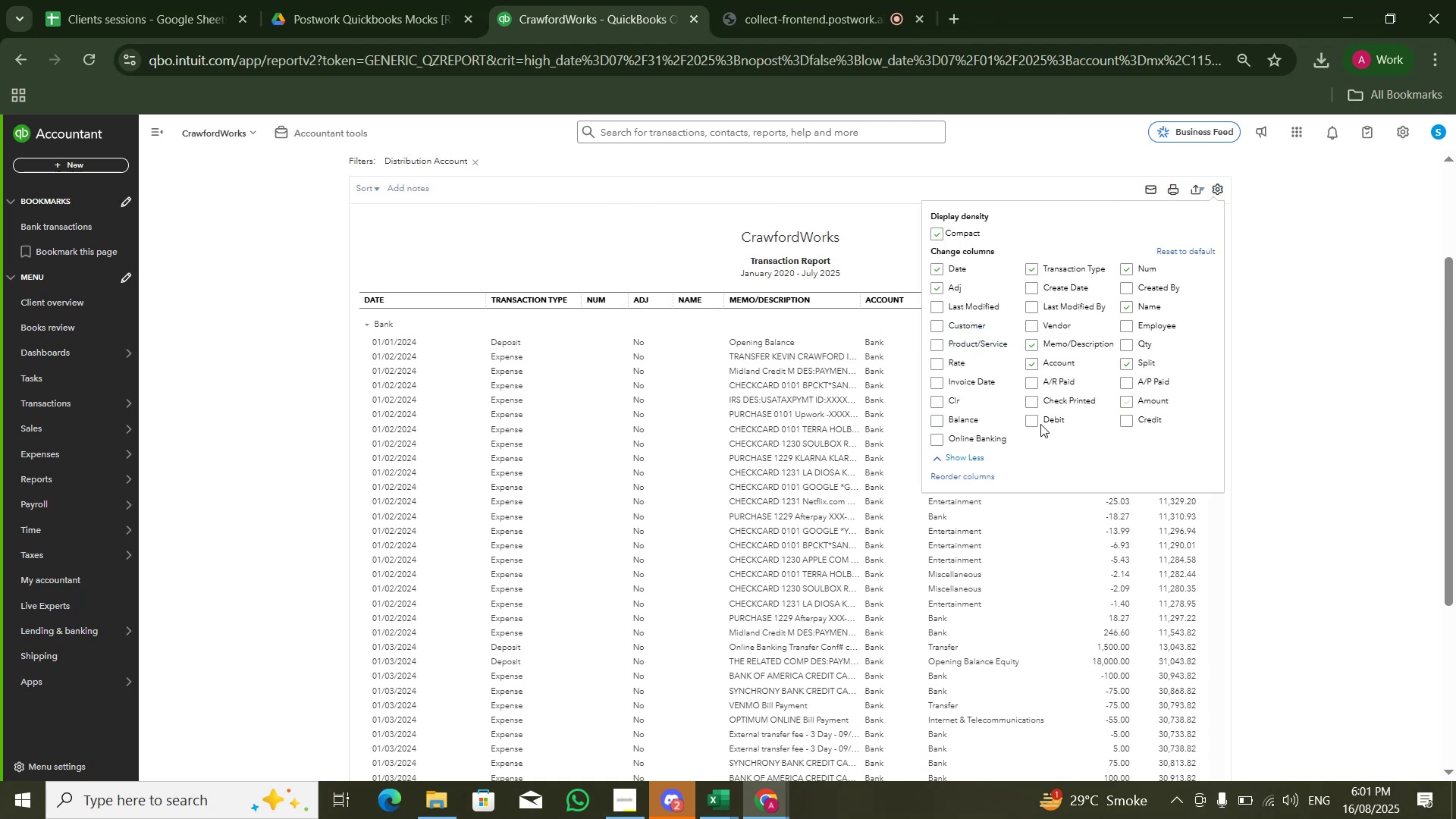 
left_click([1037, 427])
 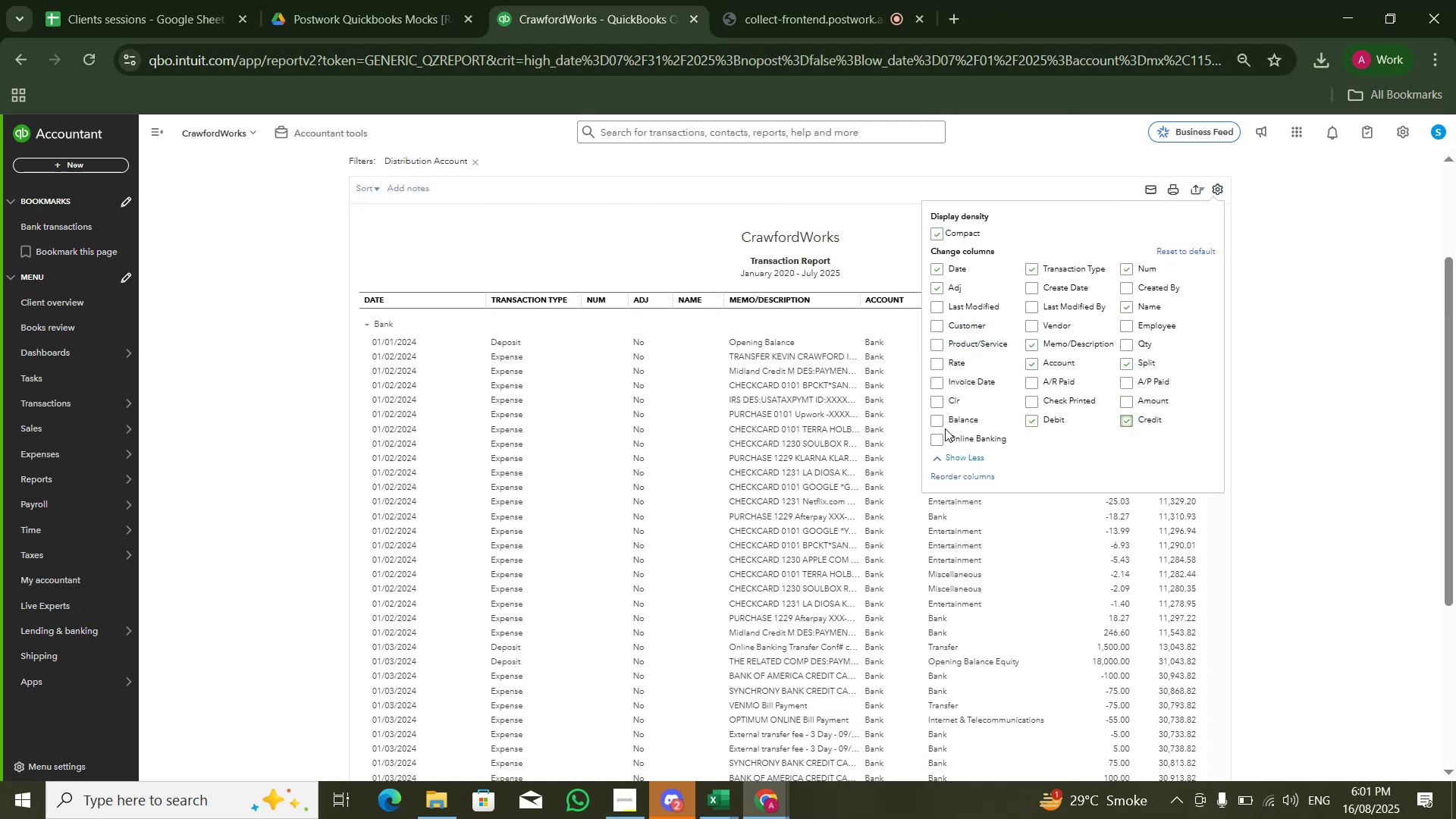 
double_click([943, 422])
 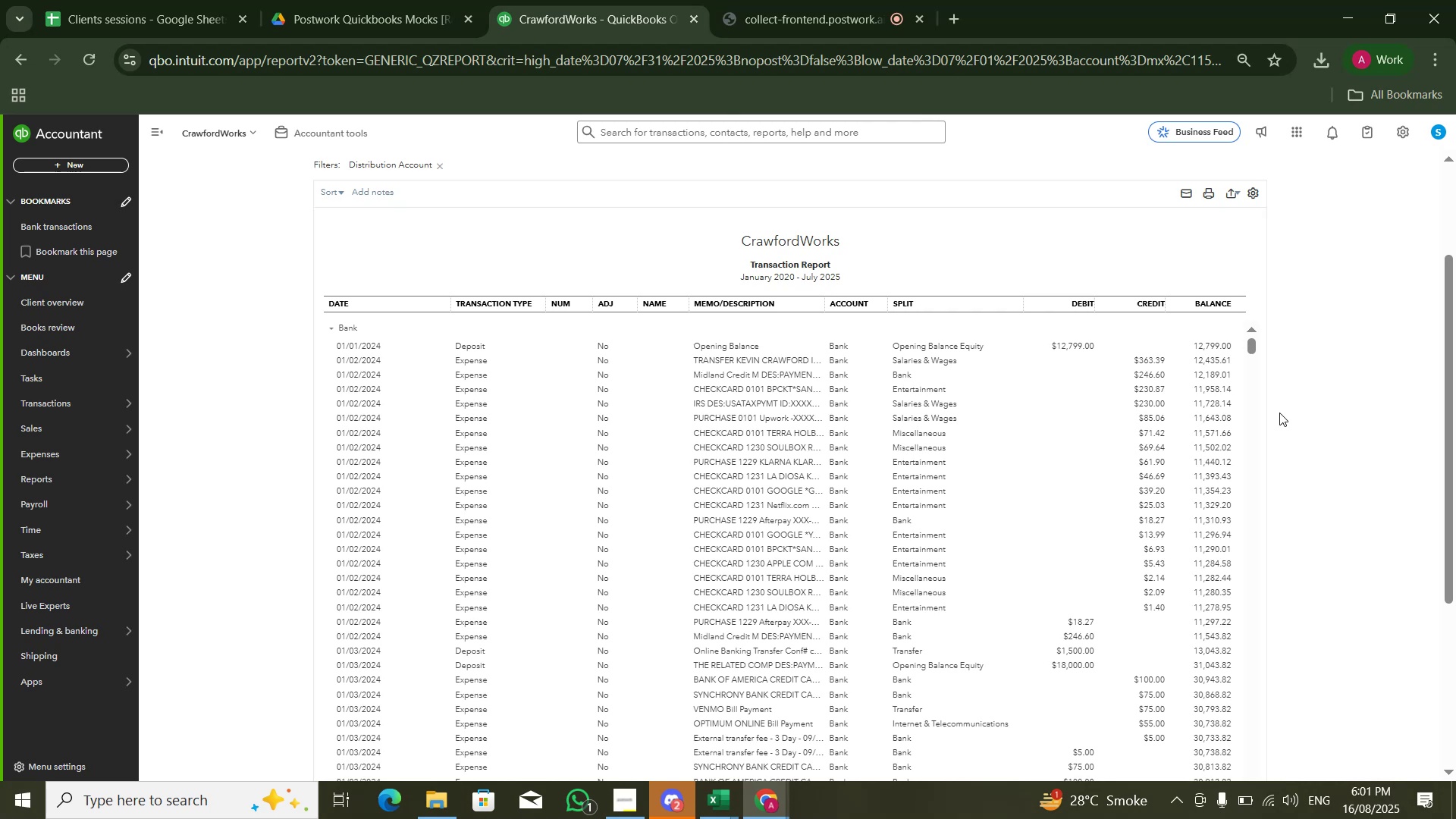 
wait(31.89)
 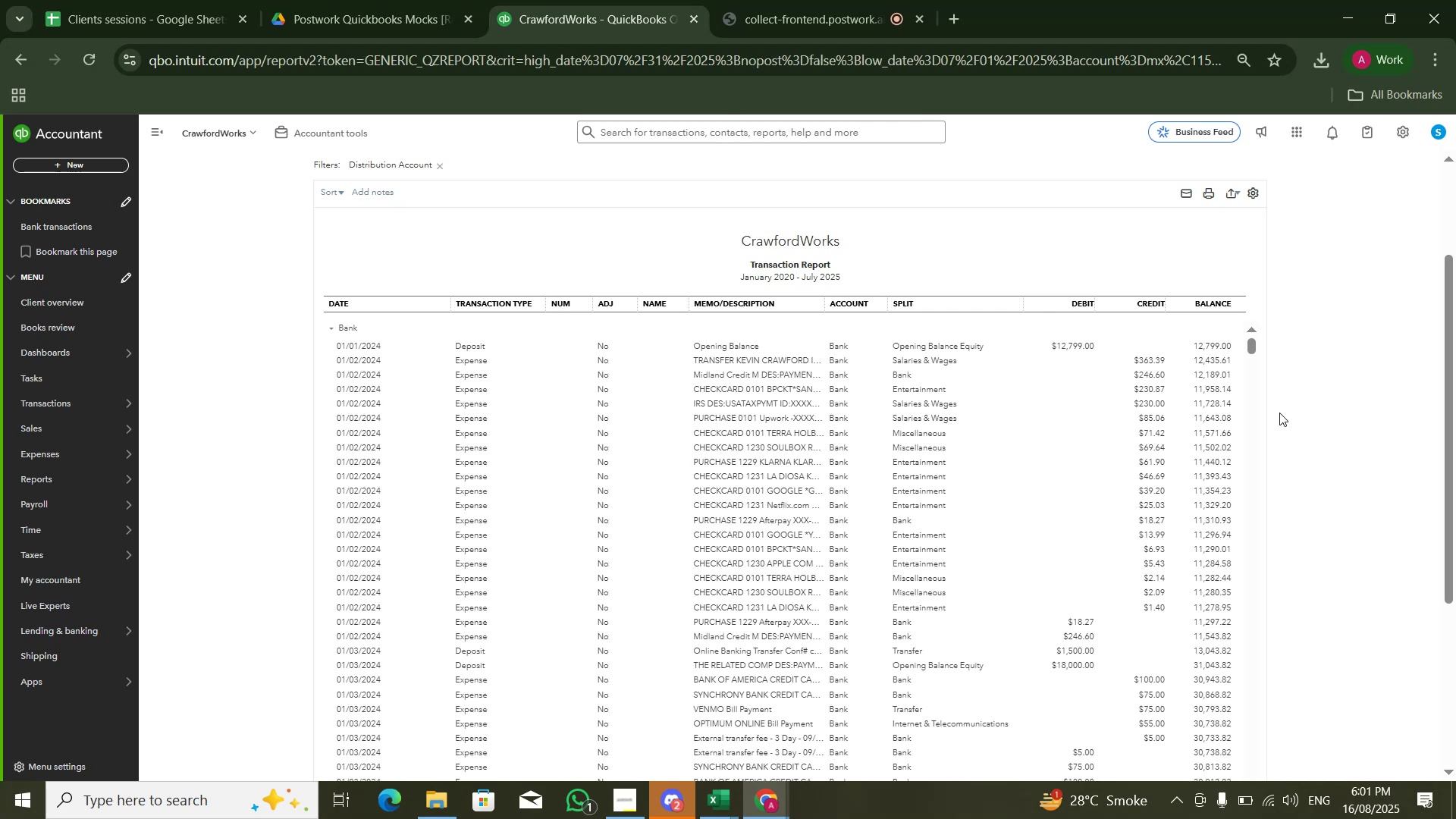 
left_click([838, 0])
 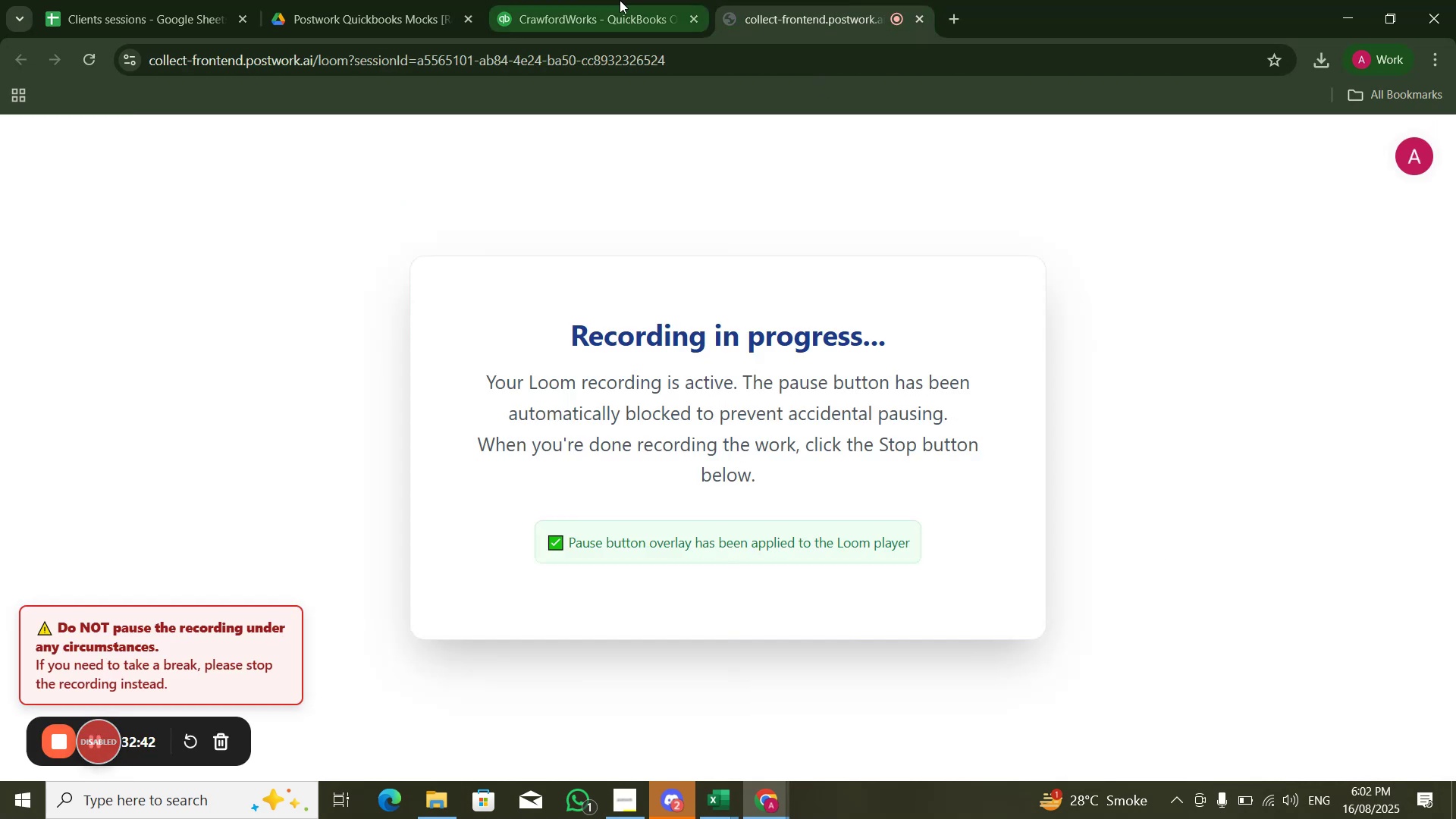 
left_click([620, 0])
 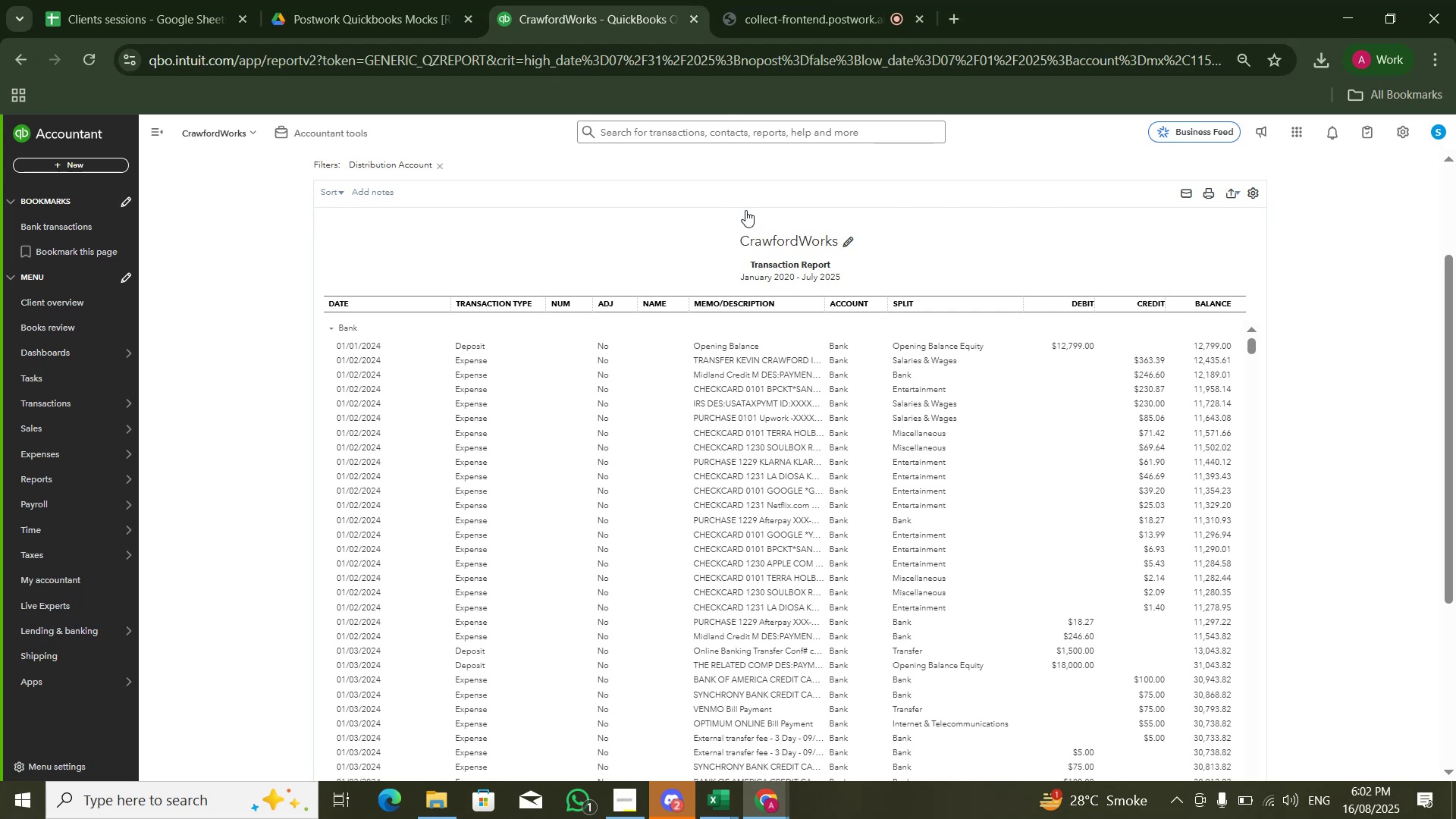 
wait(13.29)
 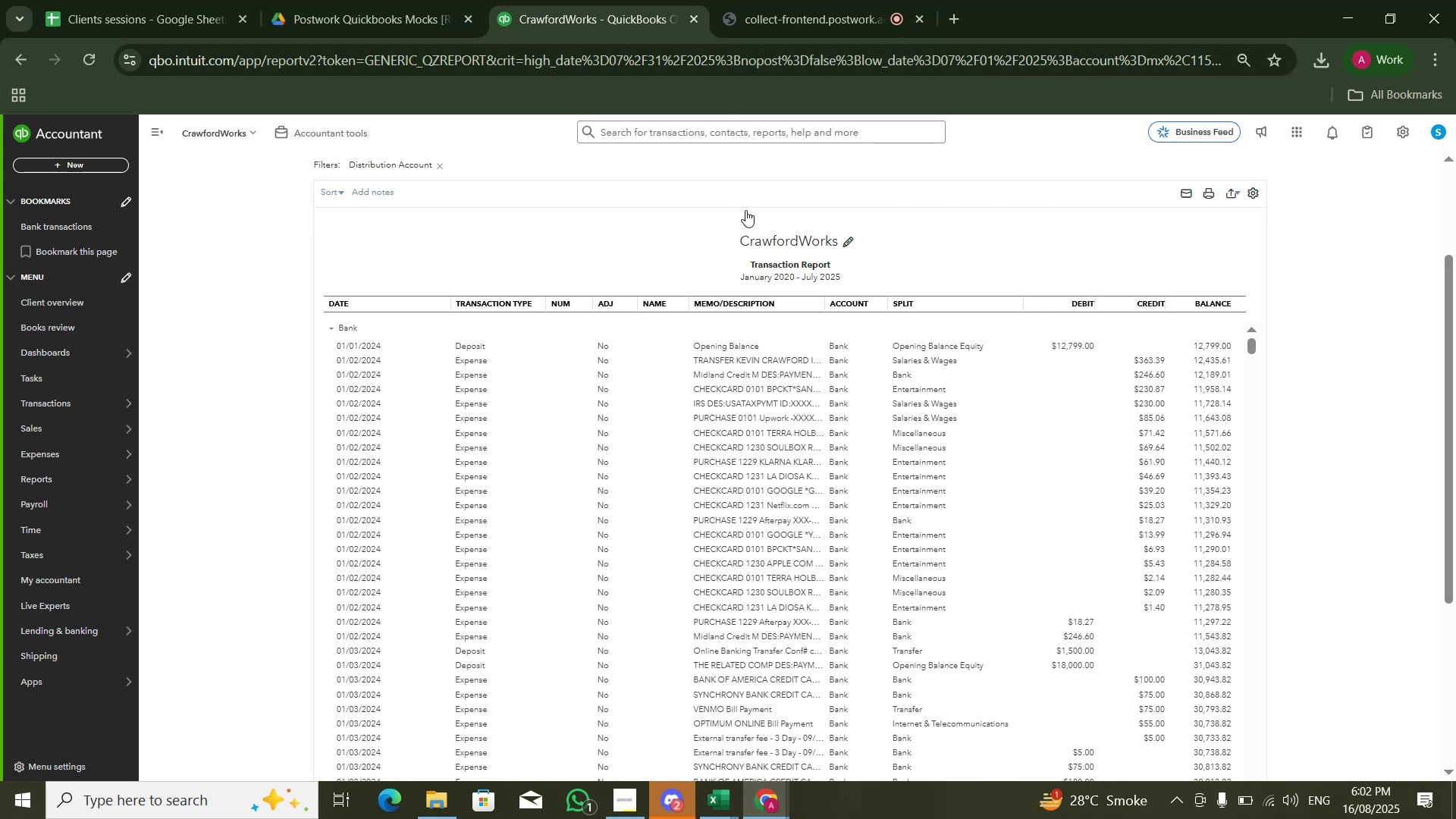 
scroll: coordinate [1062, 377], scroll_direction: down, amount: 2.0
 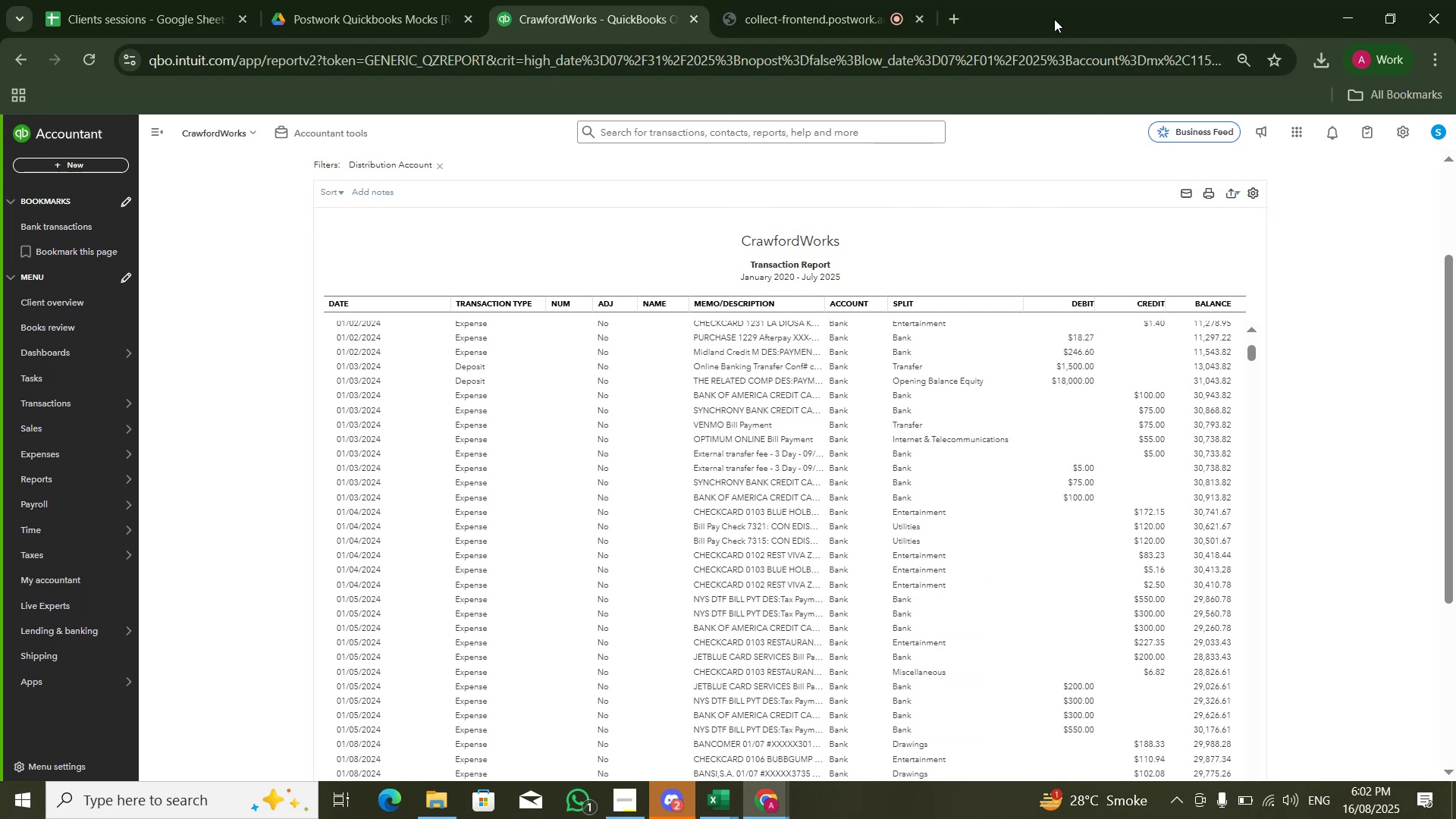 
scroll: coordinate [1109, 544], scroll_direction: up, amount: 2.0
 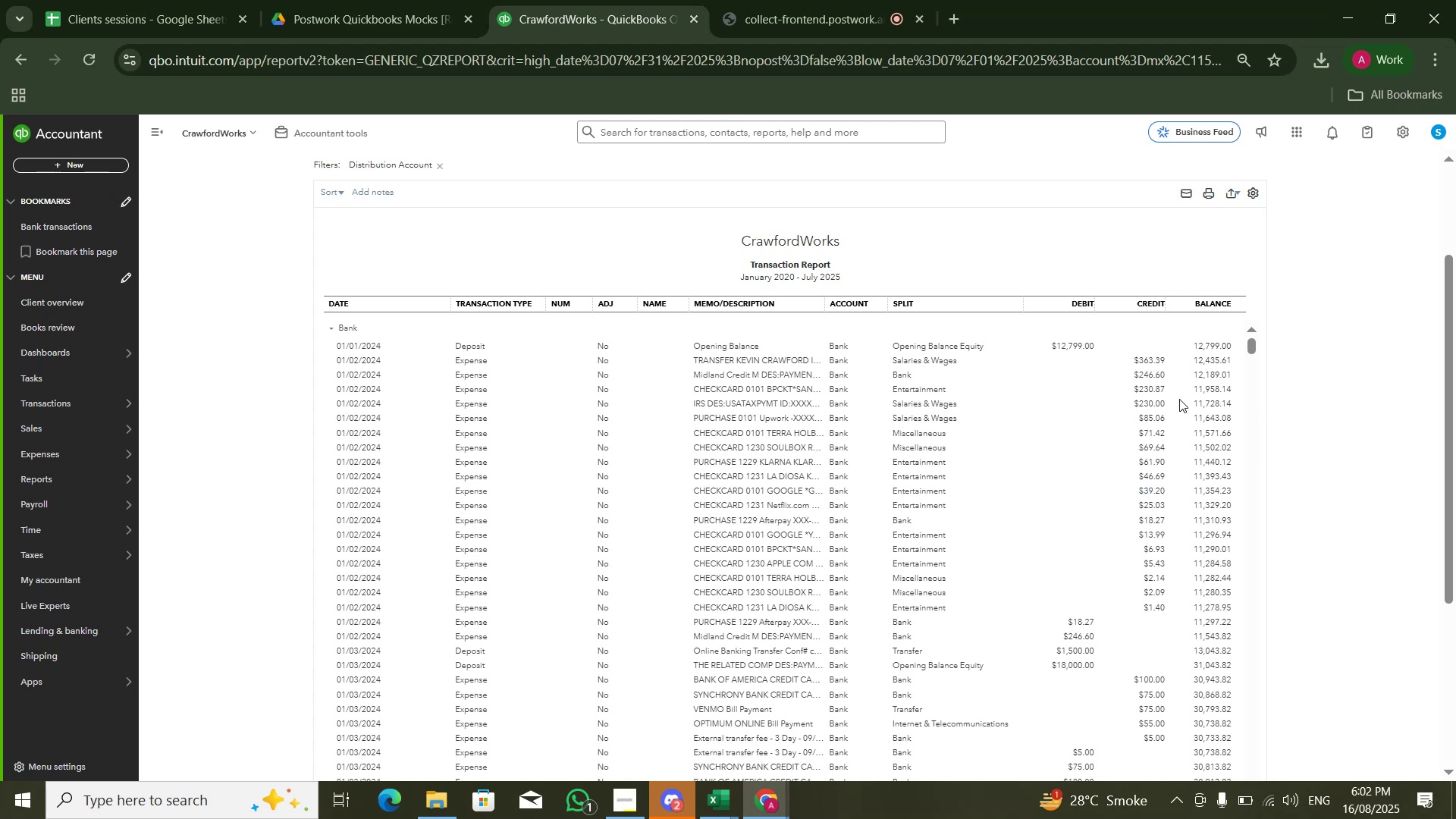 
key(Alt+AltLeft)
 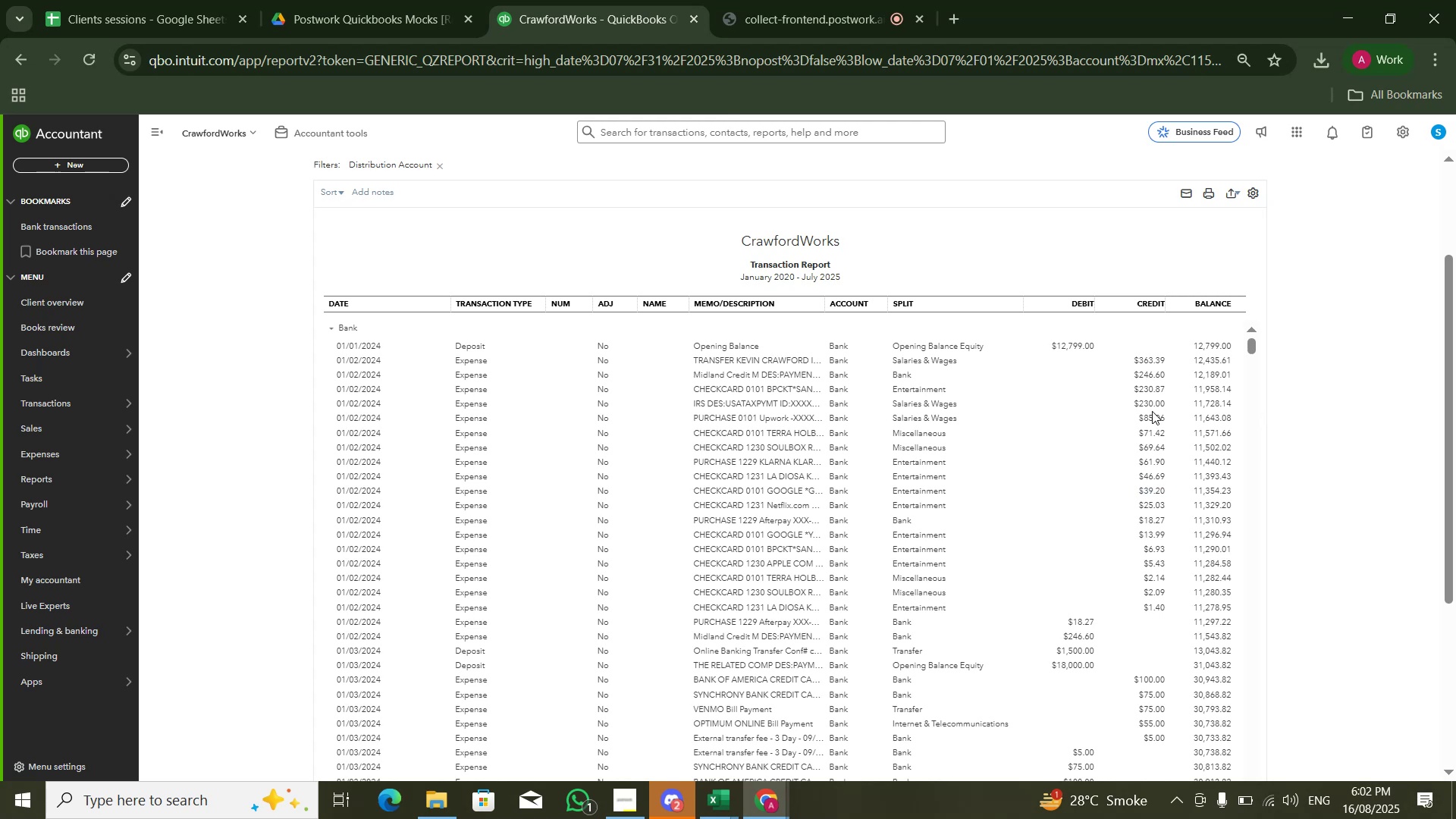 
key(Alt+Tab)
 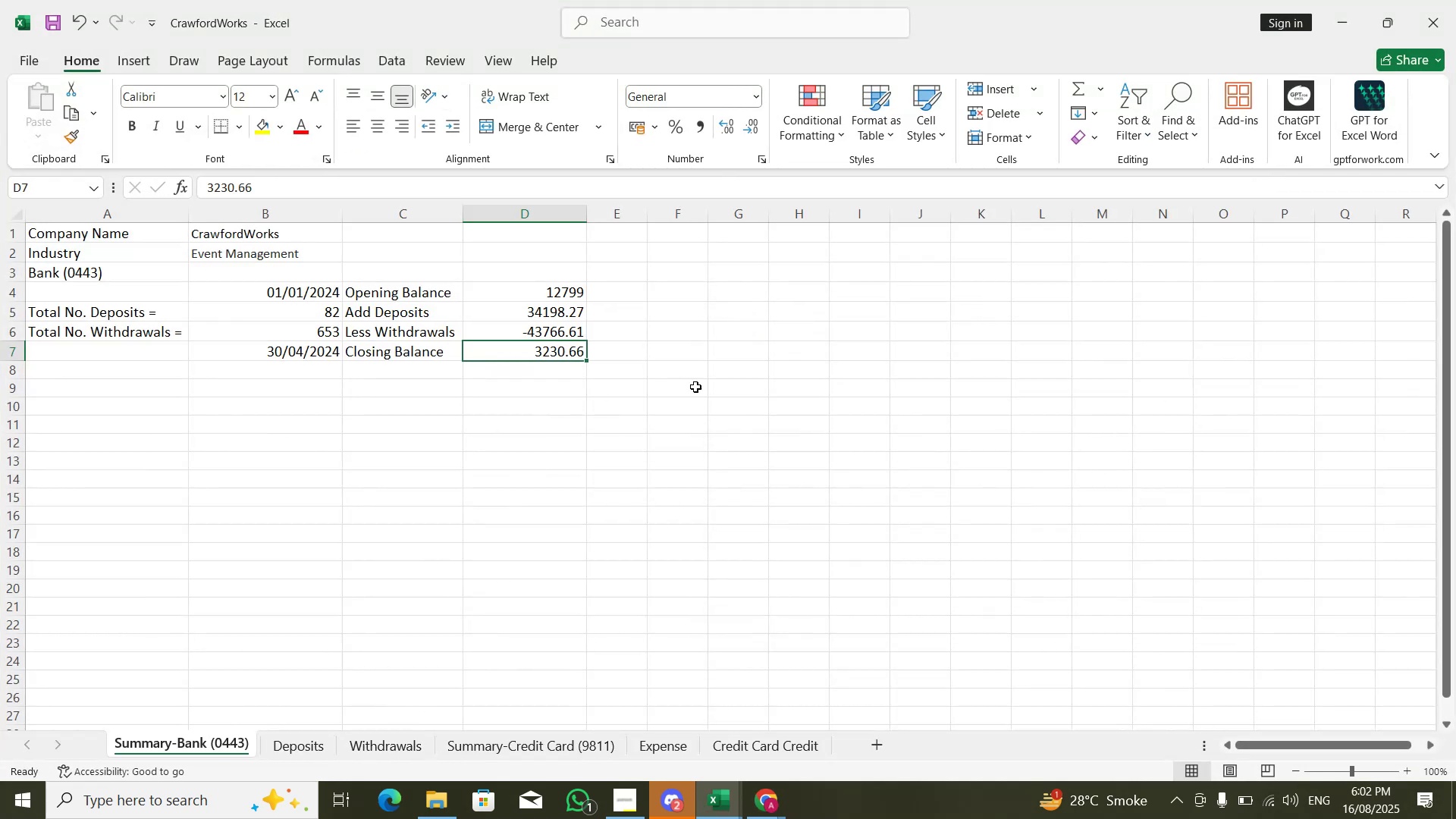 
wait(5.31)
 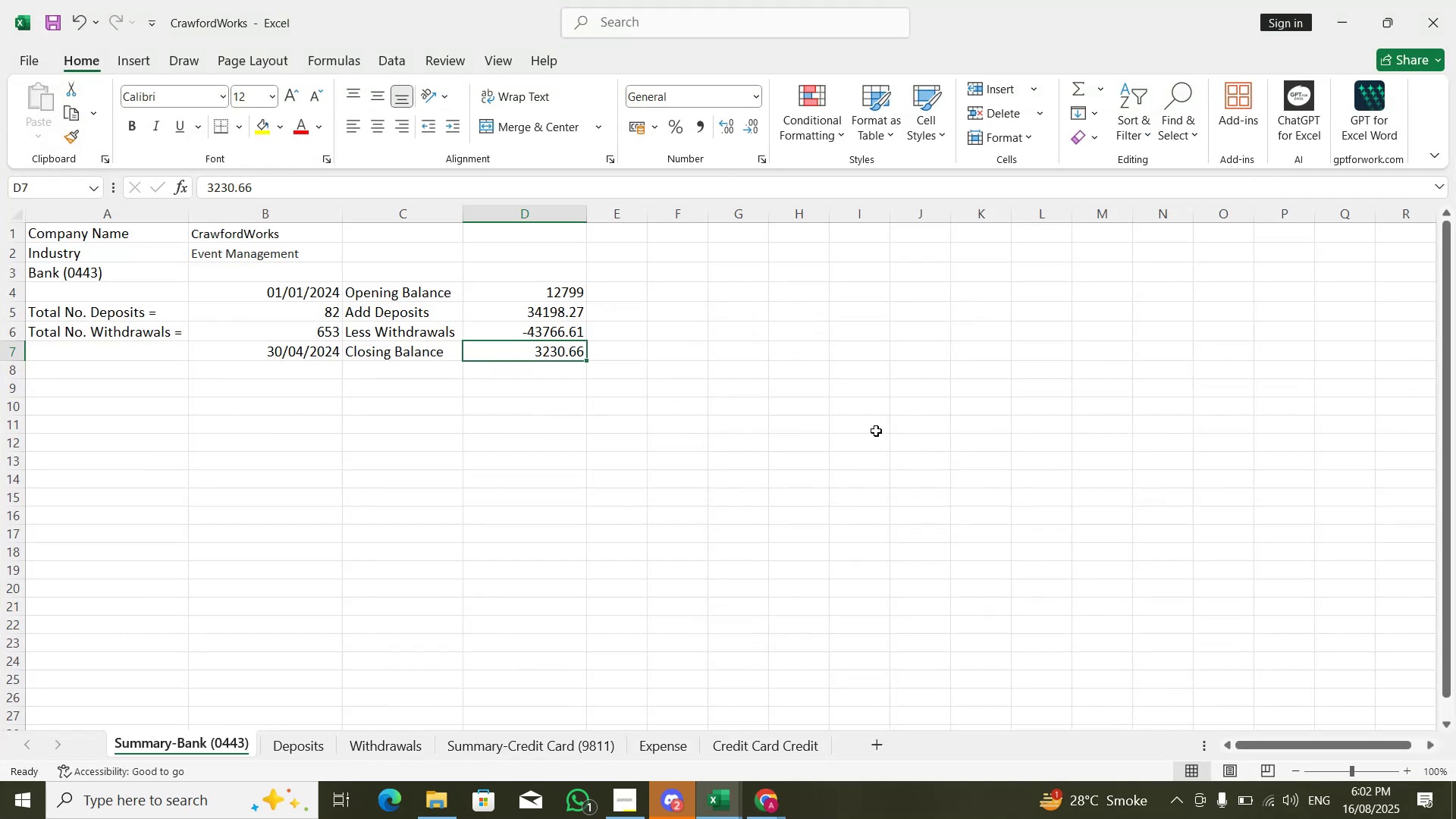 
left_click([307, 744])
 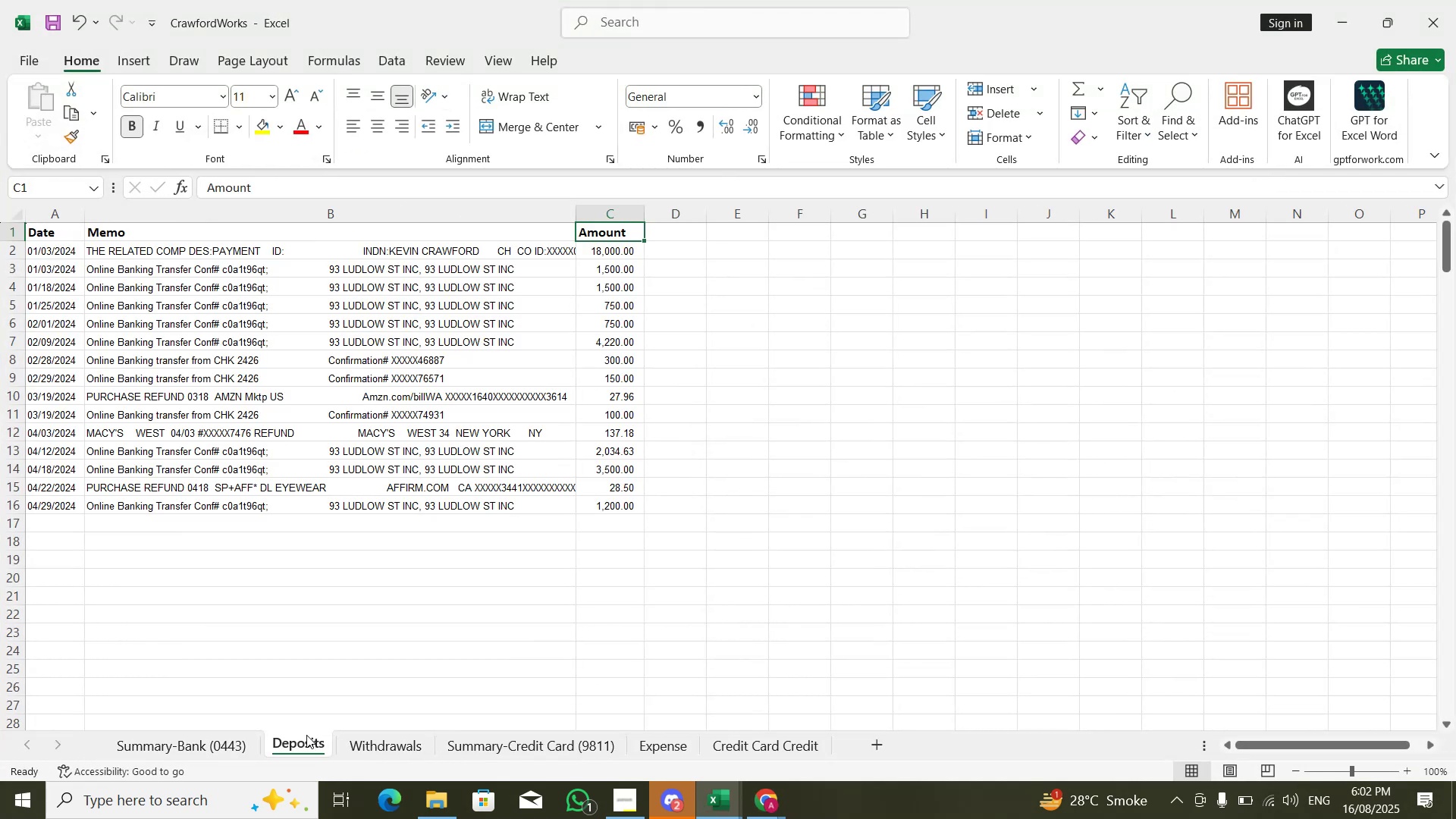 
key(ArrowDown)
 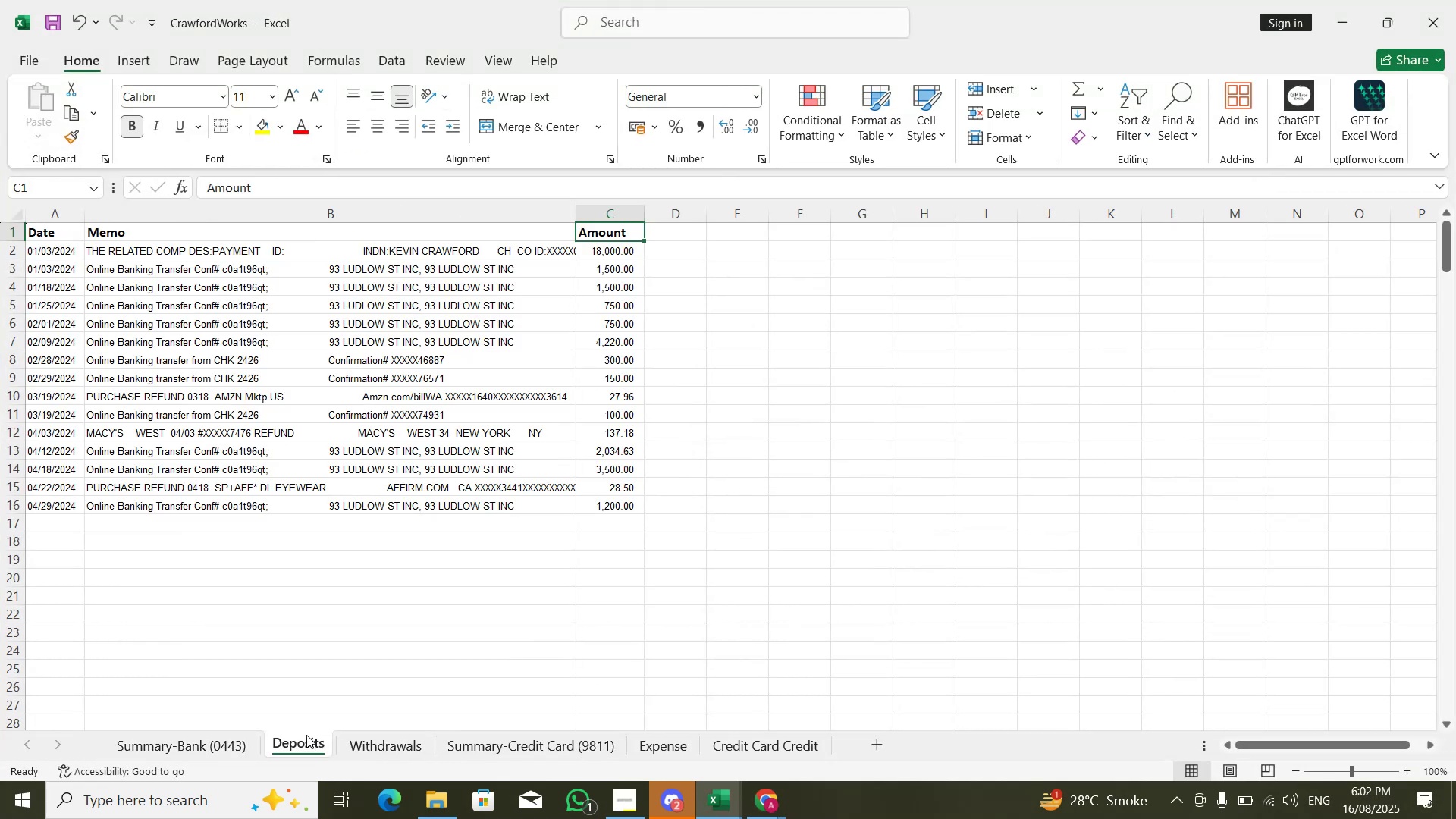 
key(Control+ControlLeft)
 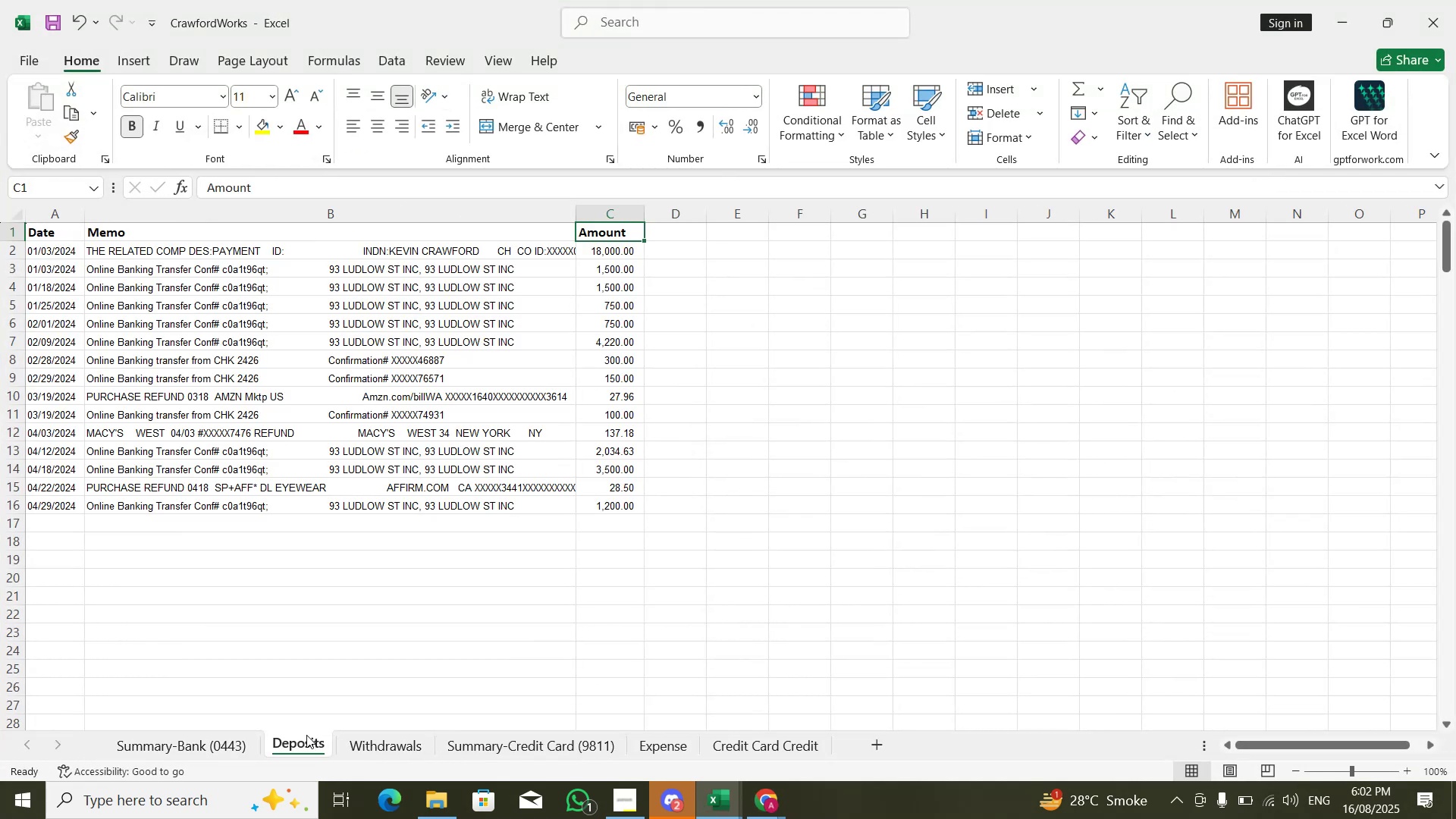 
key(Control+Shift+ShiftLeft)
 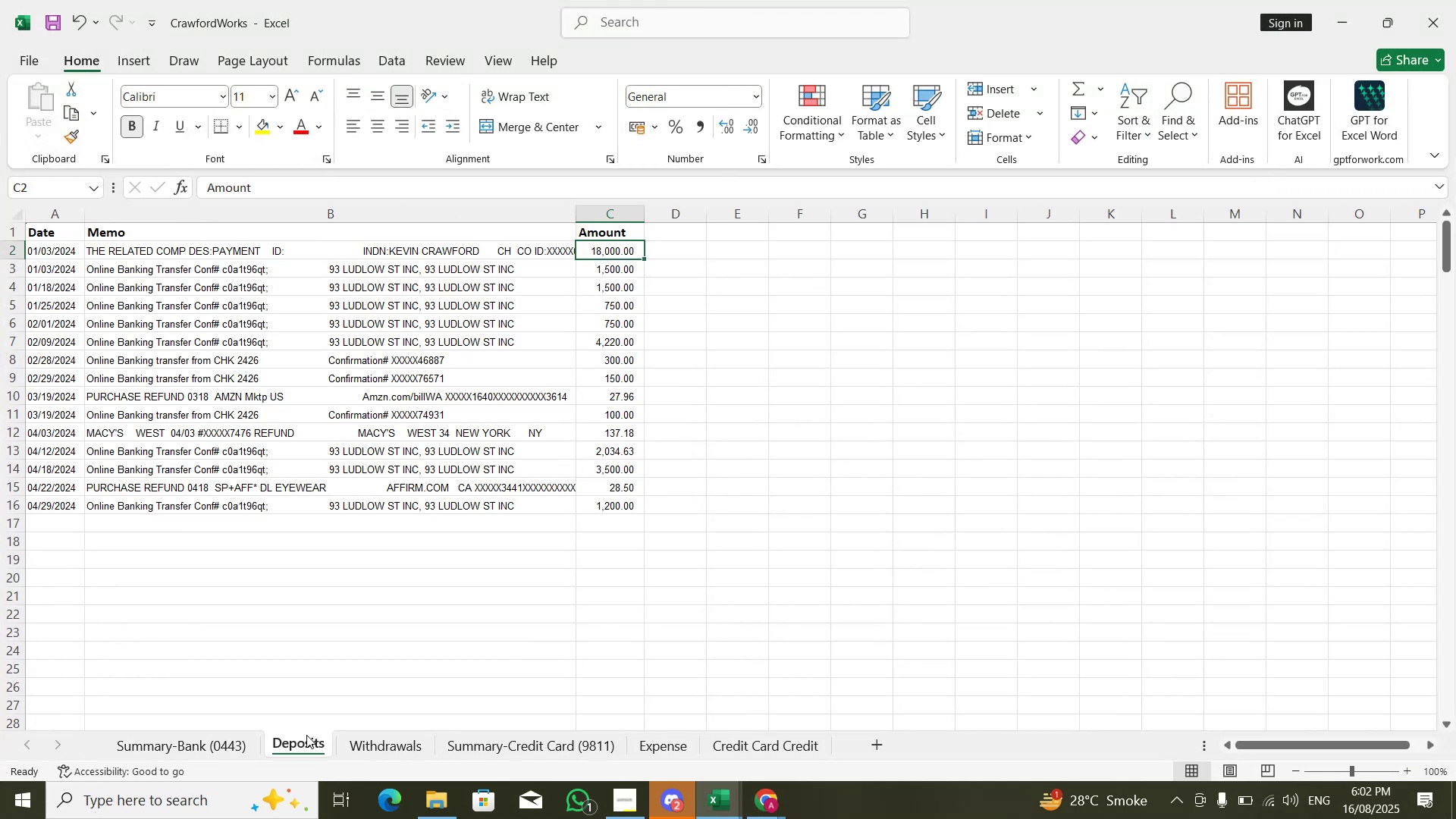 
key(Control+Shift+ArrowDown)
 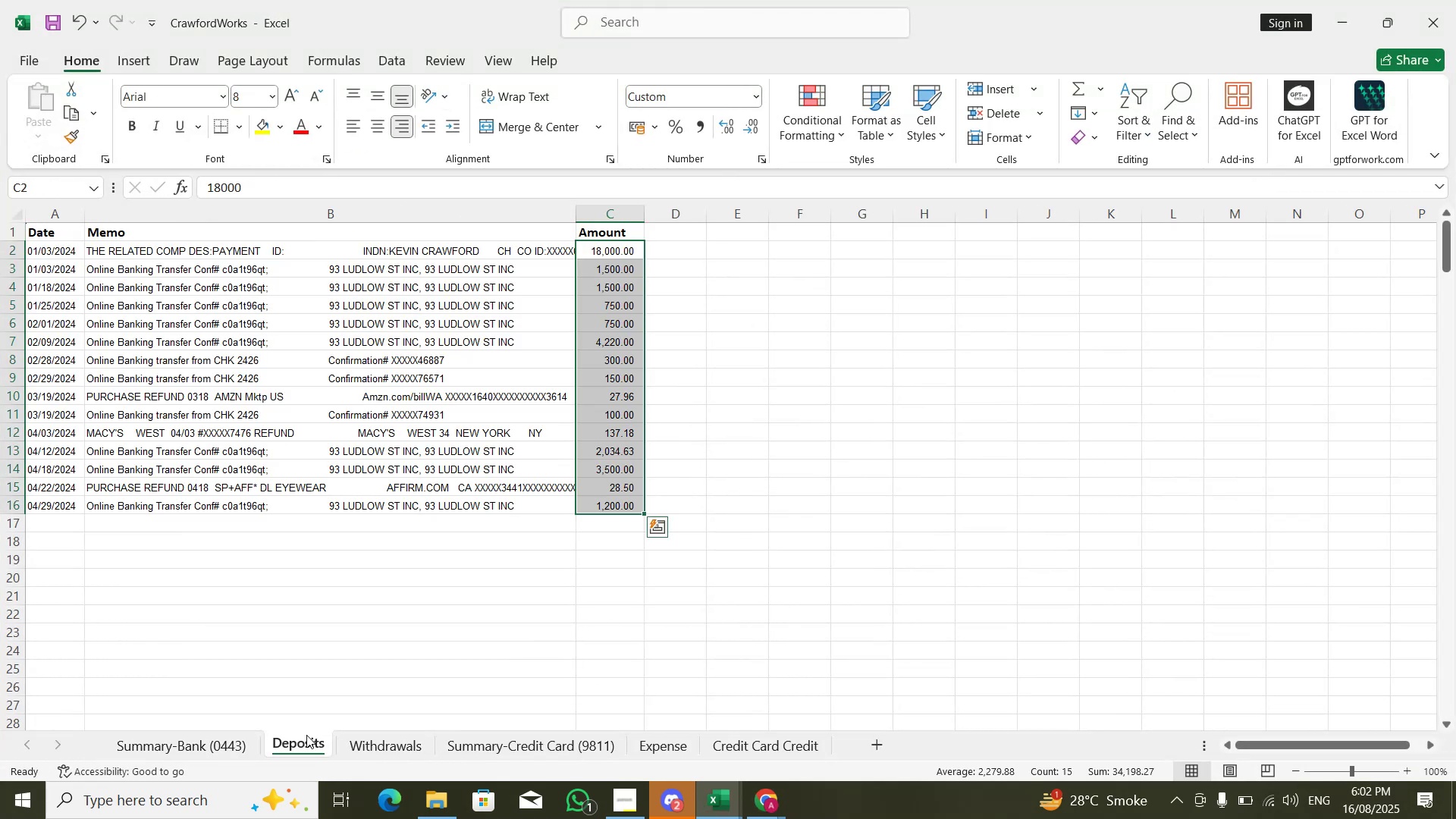 
key(Alt+AltLeft)
 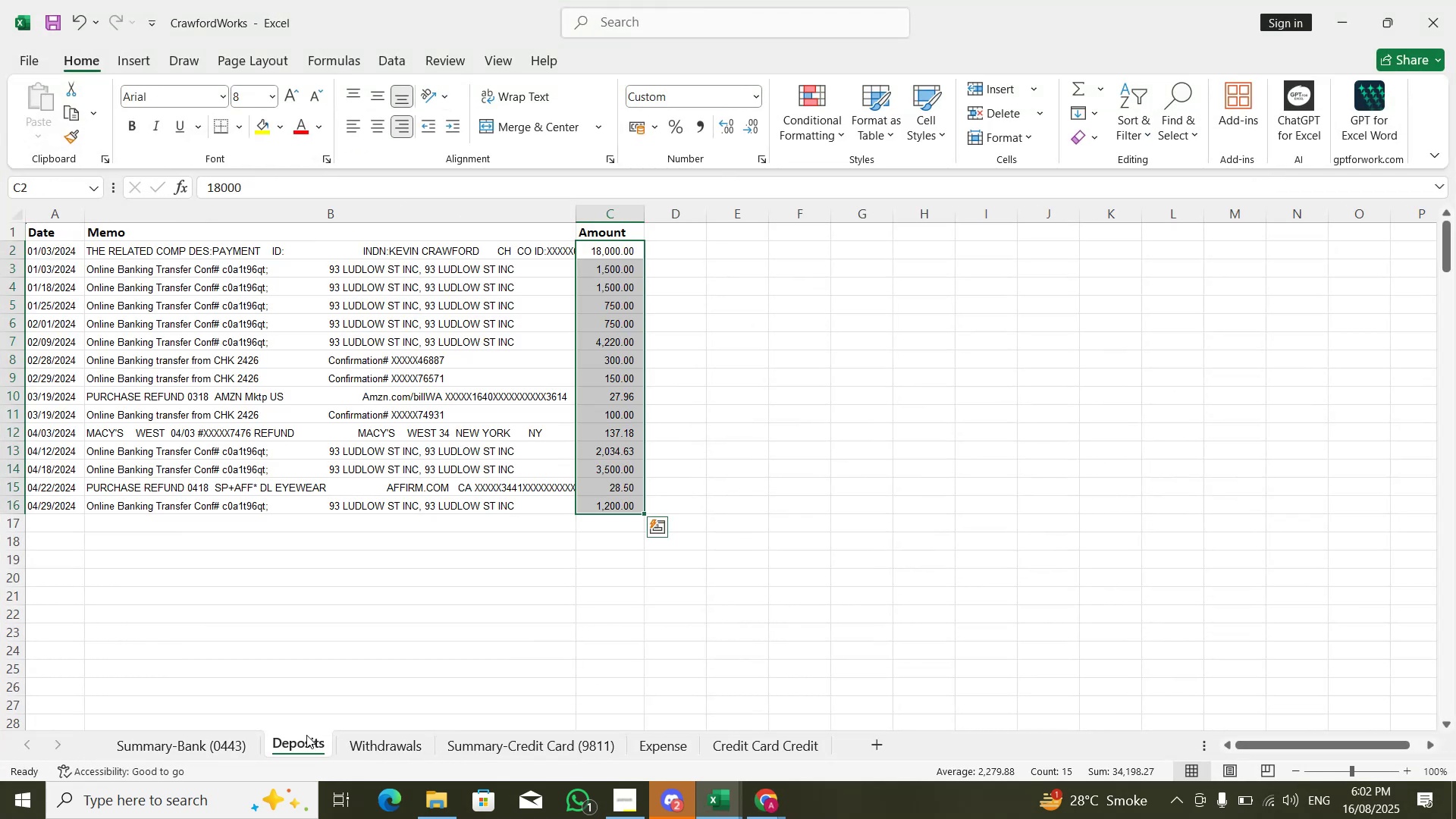 
key(Alt+Tab)
 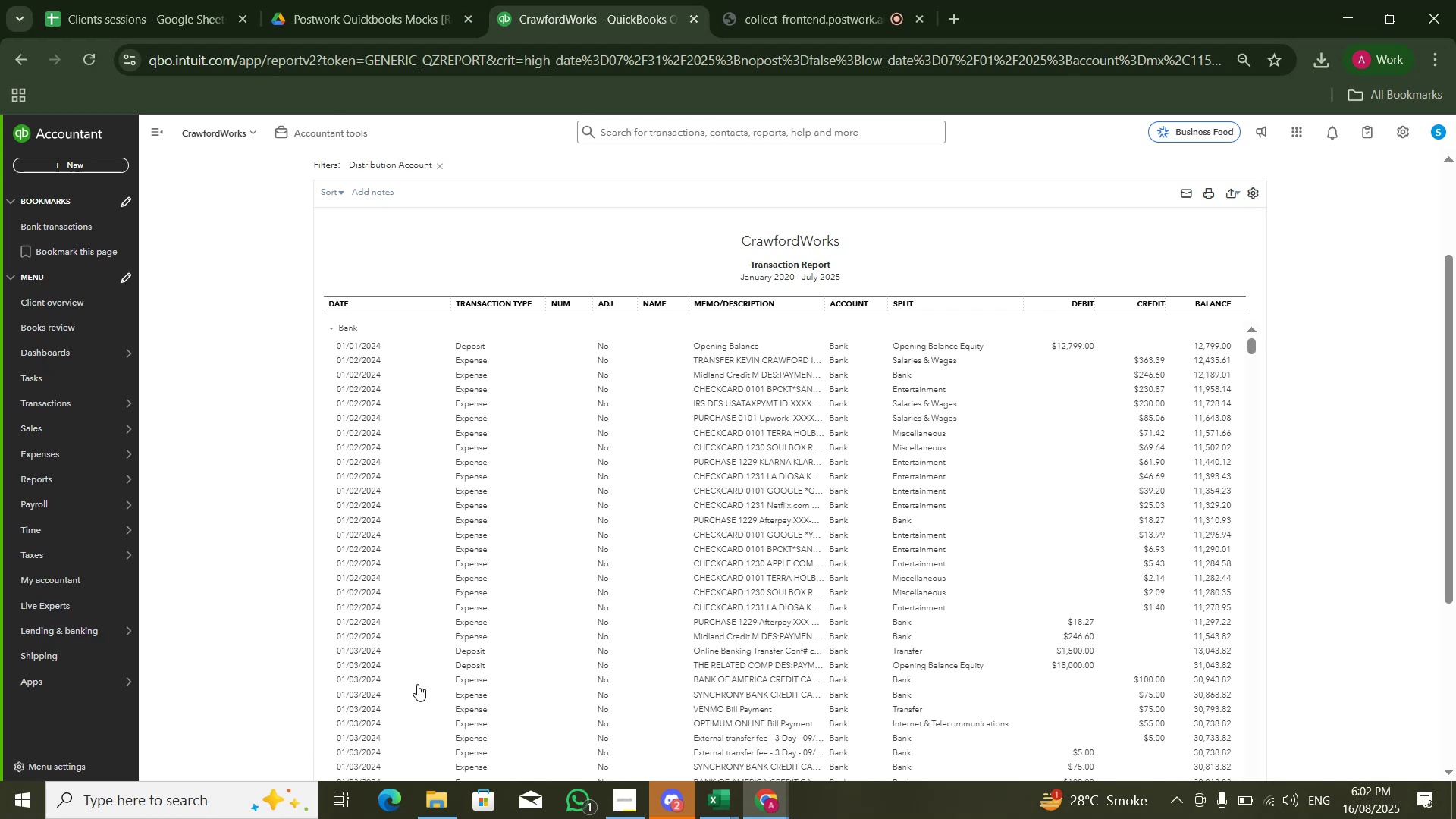 
scroll: coordinate [997, 410], scroll_direction: down, amount: 47.0
 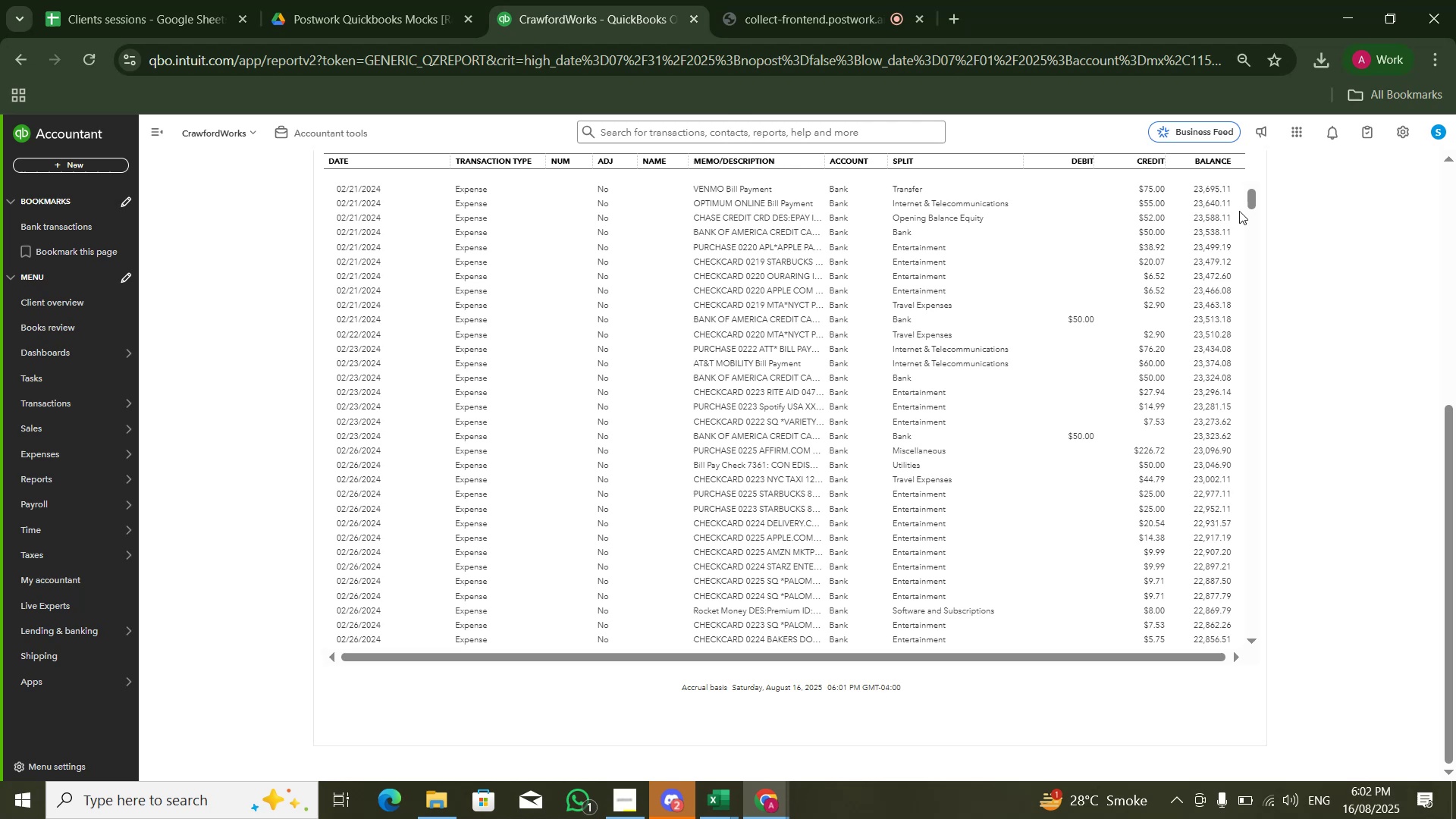 
left_click_drag(start_coordinate=[1254, 202], to_coordinate=[1244, 599])
 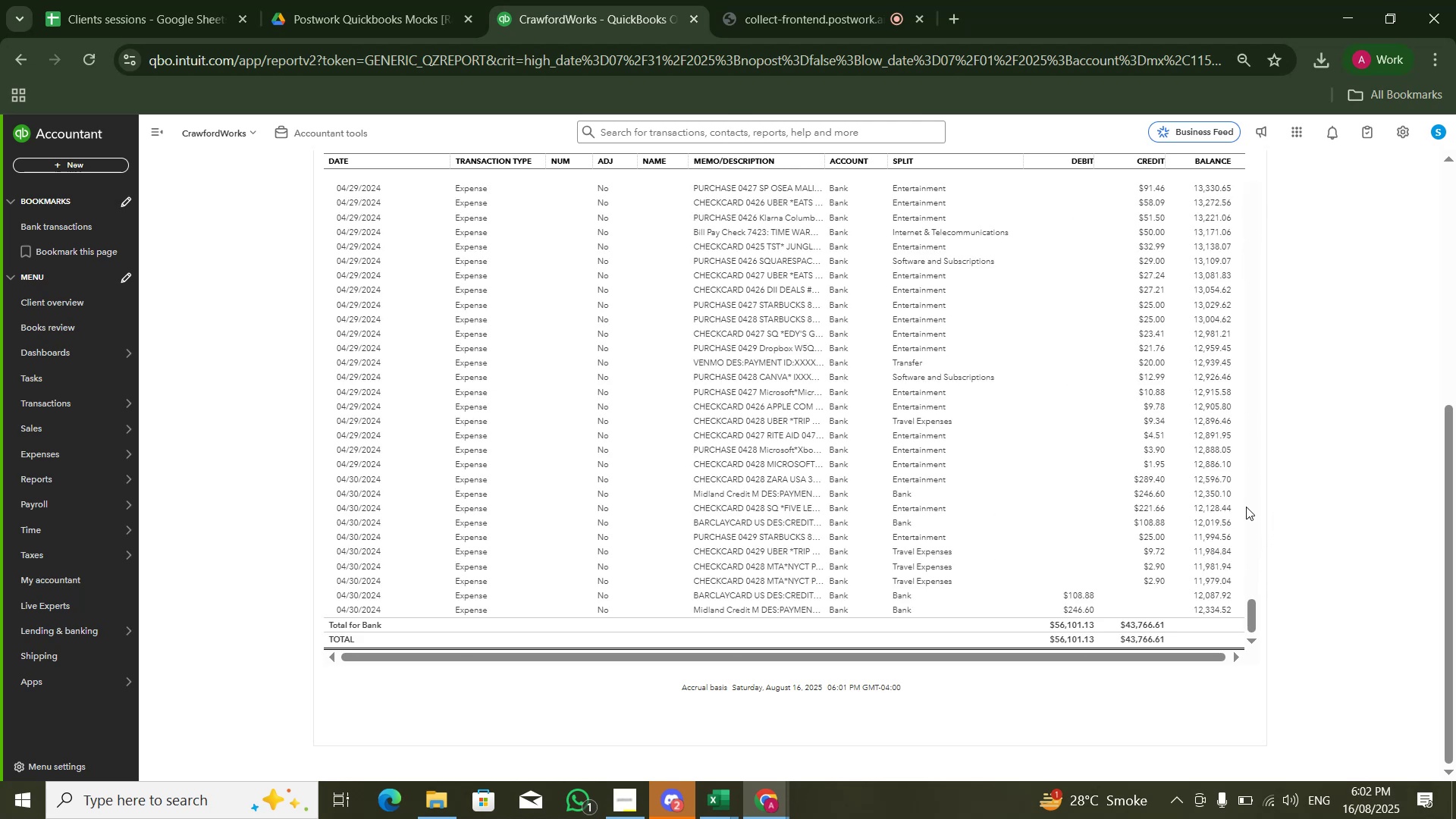 
wait(11.29)
 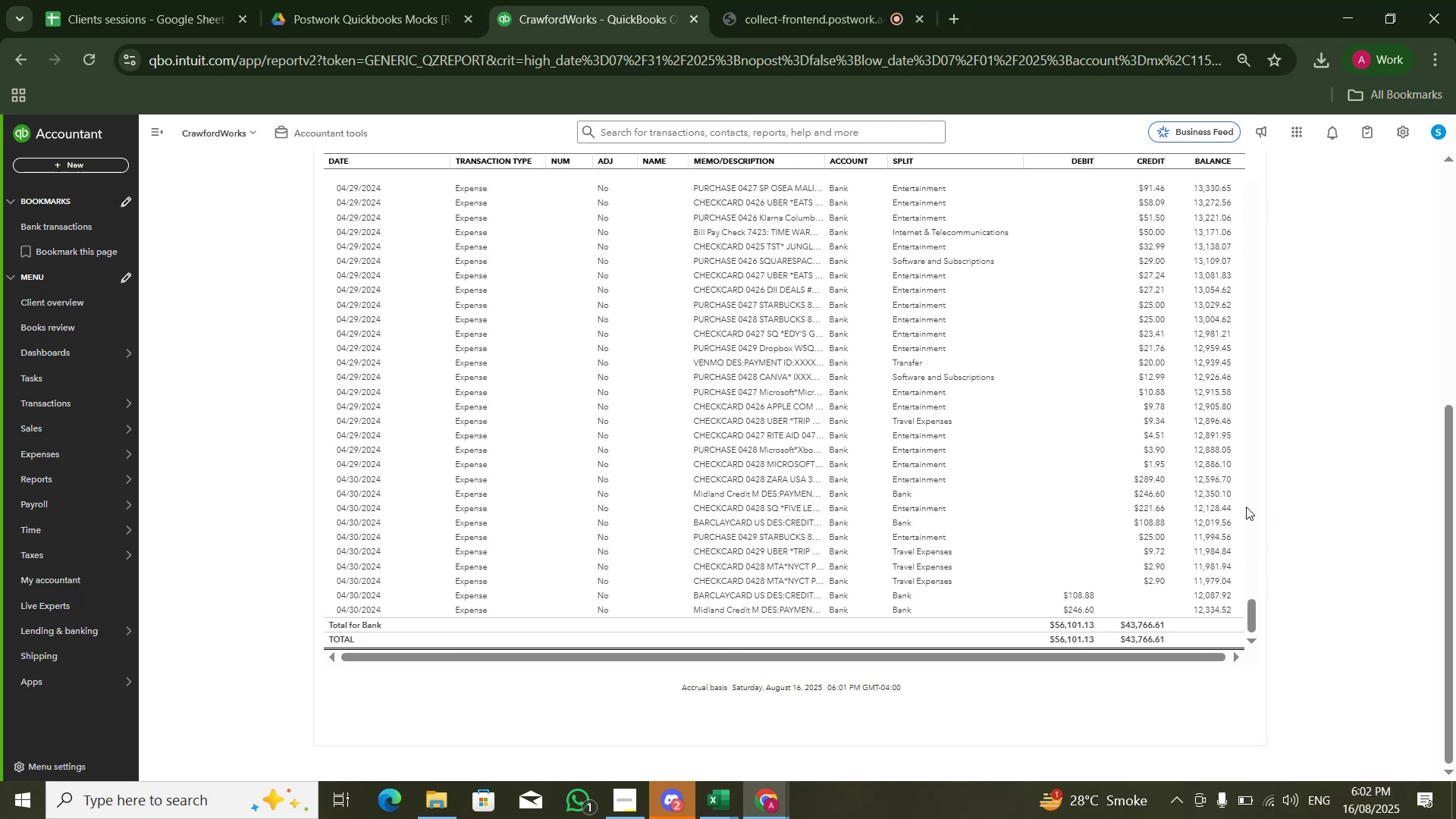 
mouse_move([649, 767])
 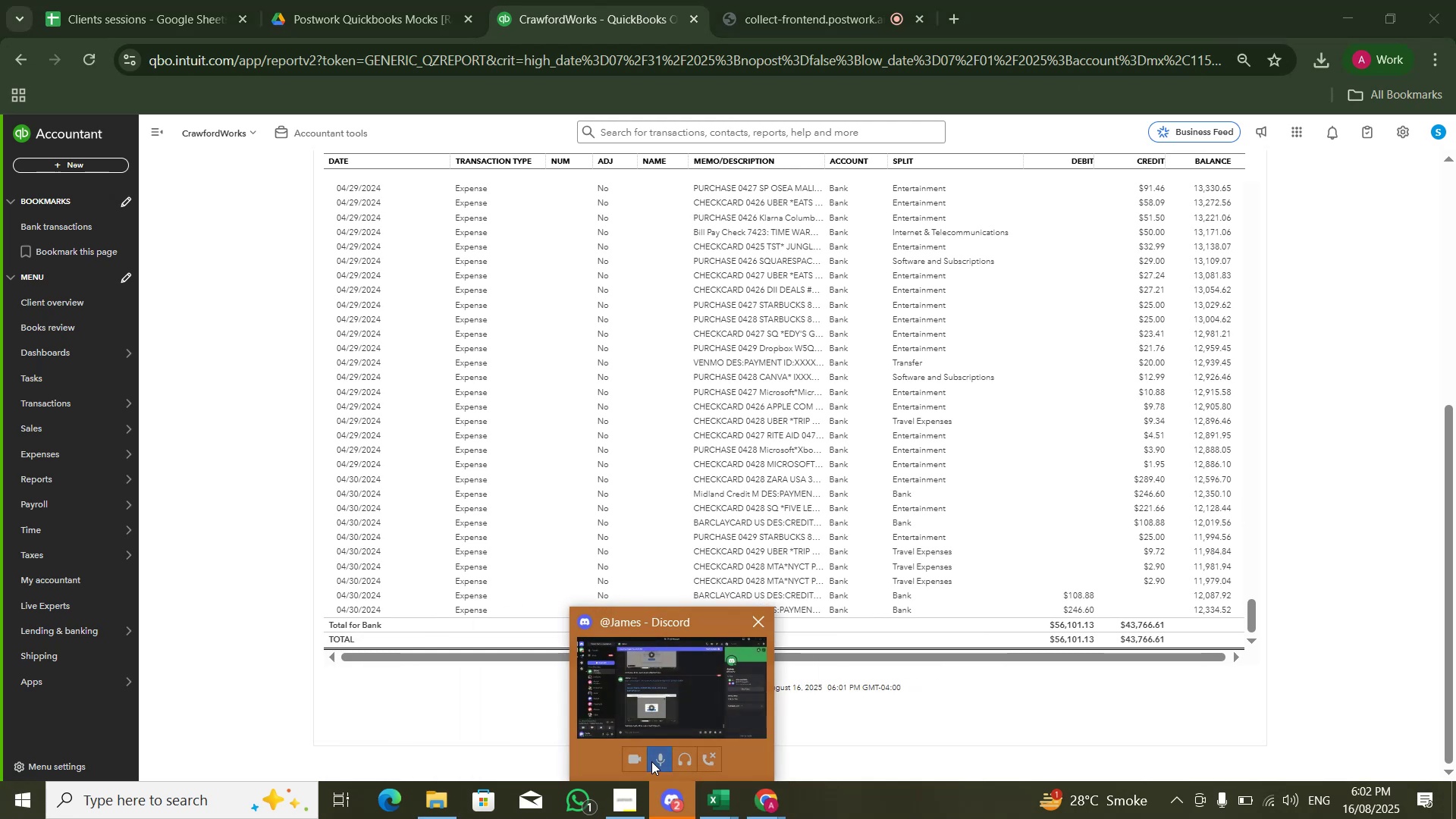 
double_click([924, 722])
 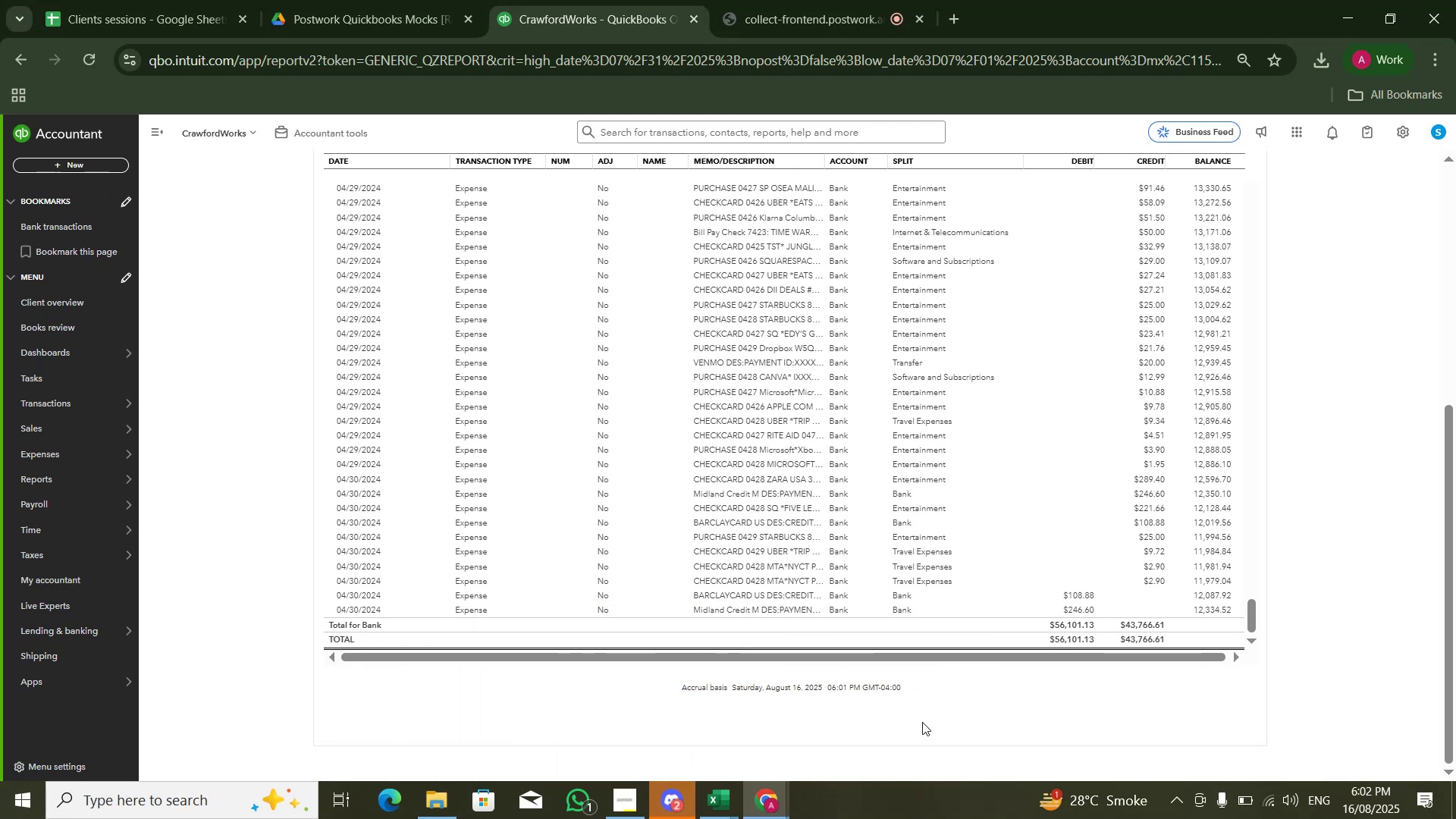 
wait(9.66)
 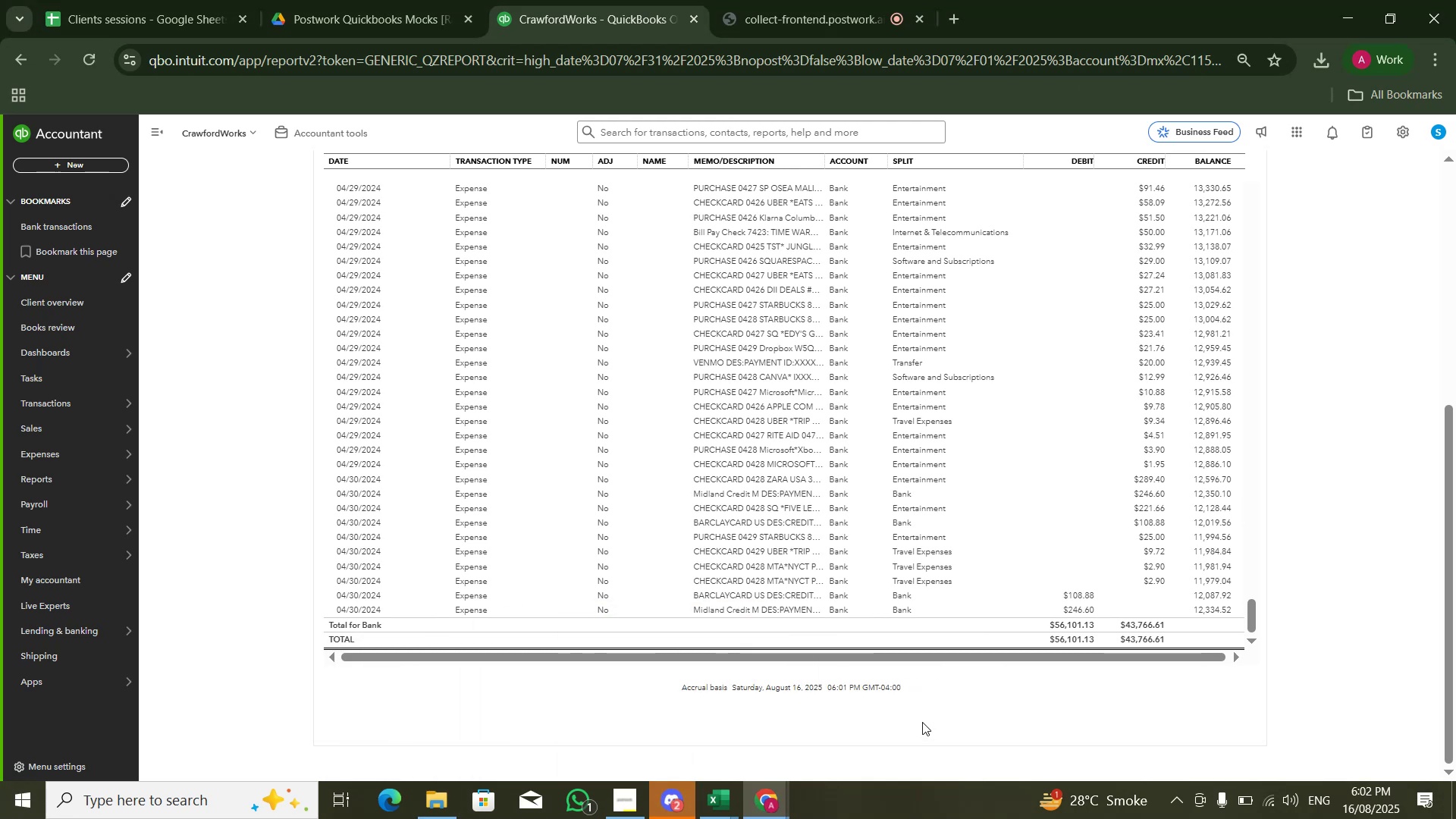 
right_click([54, 236])
 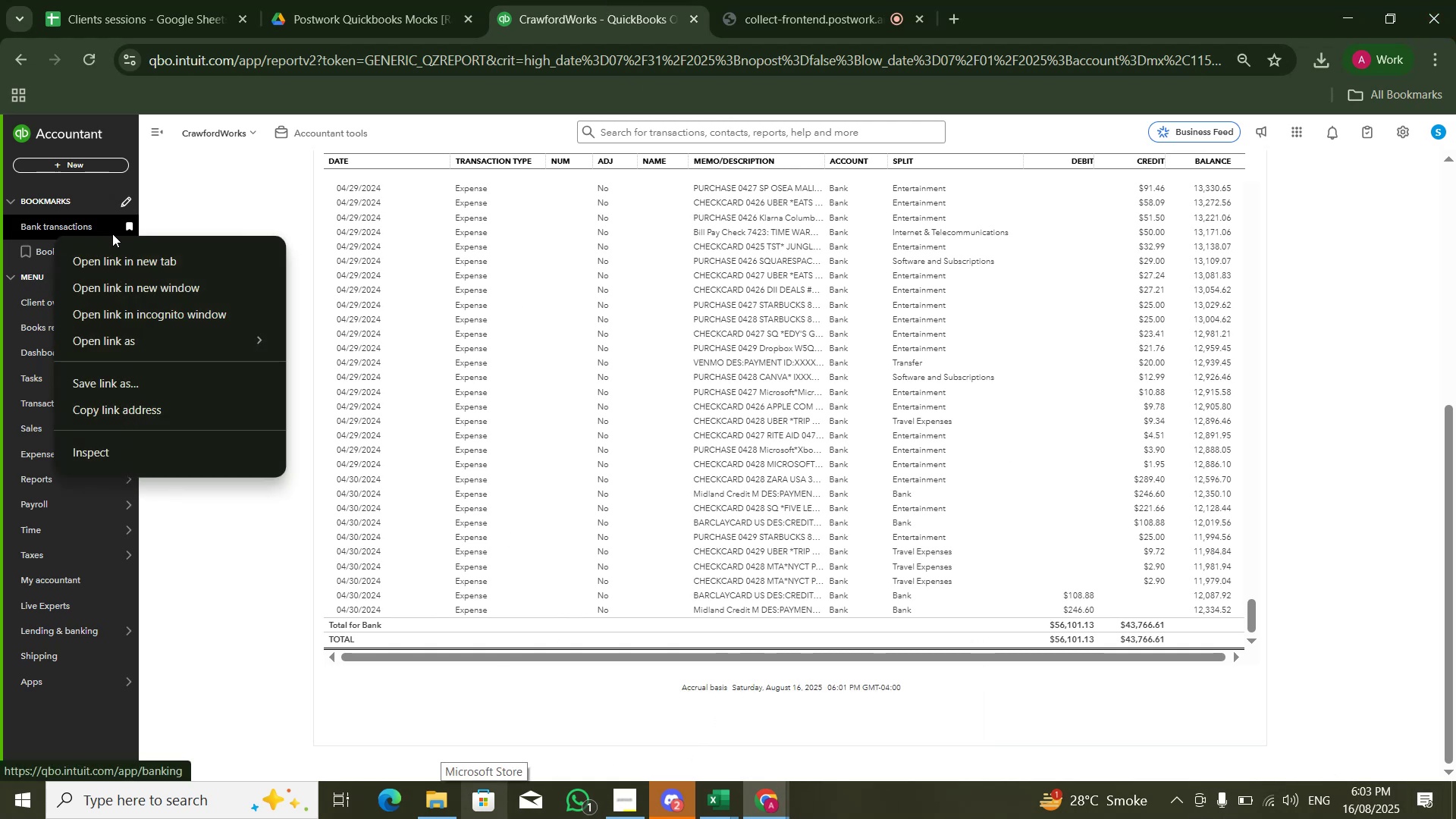 
left_click([127, 259])
 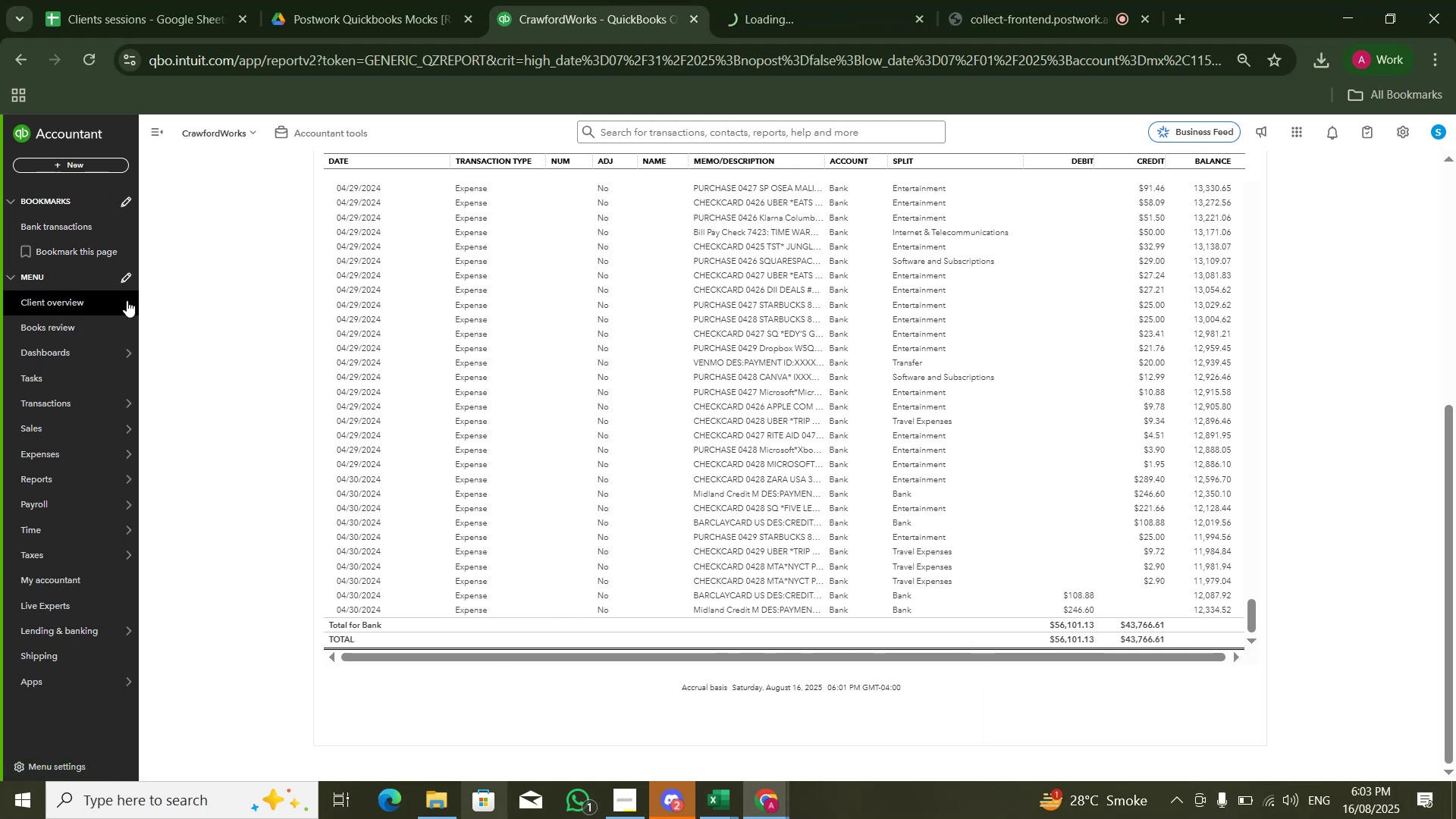 
wait(5.1)
 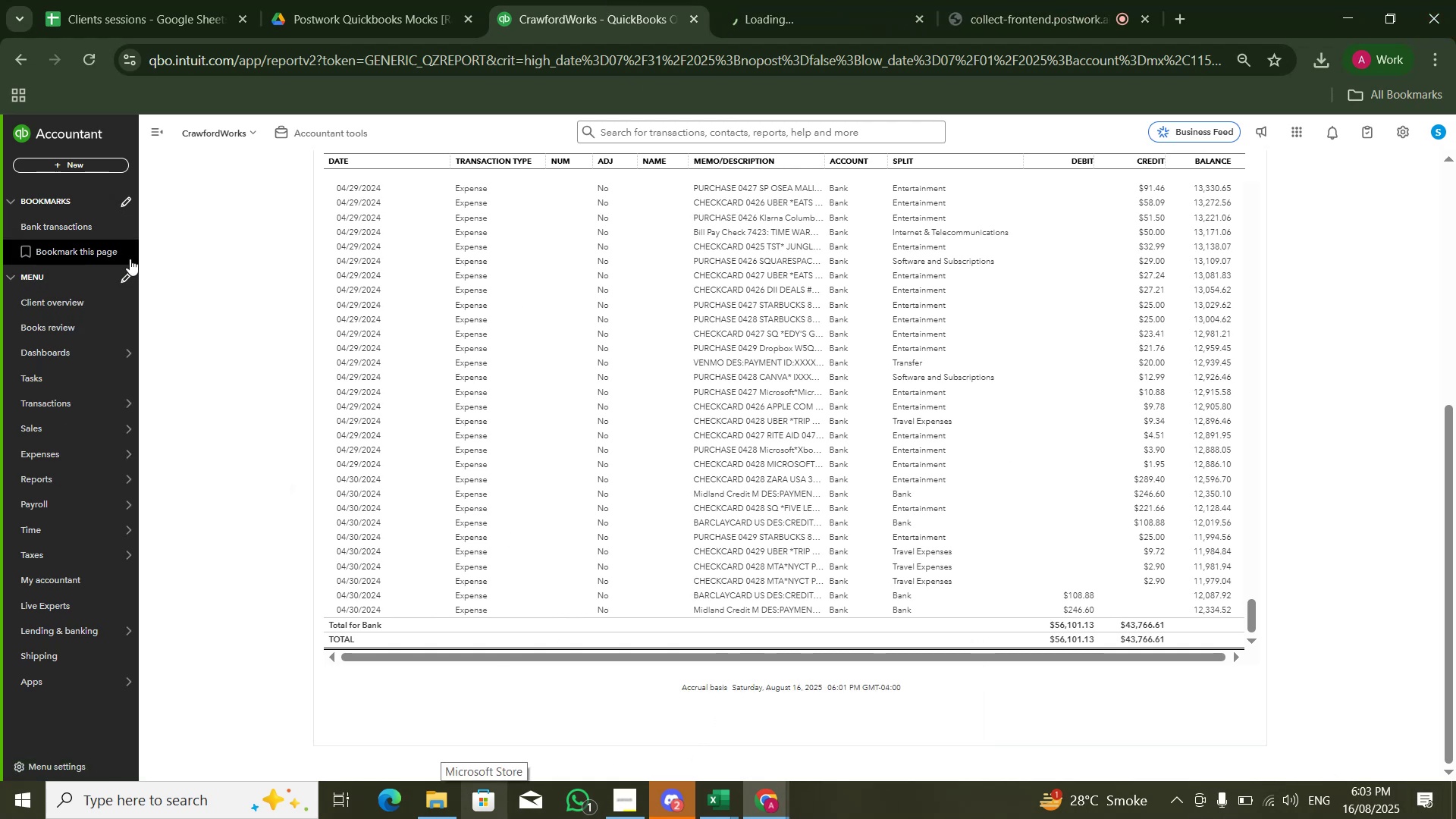 
right_click([171, 476])
 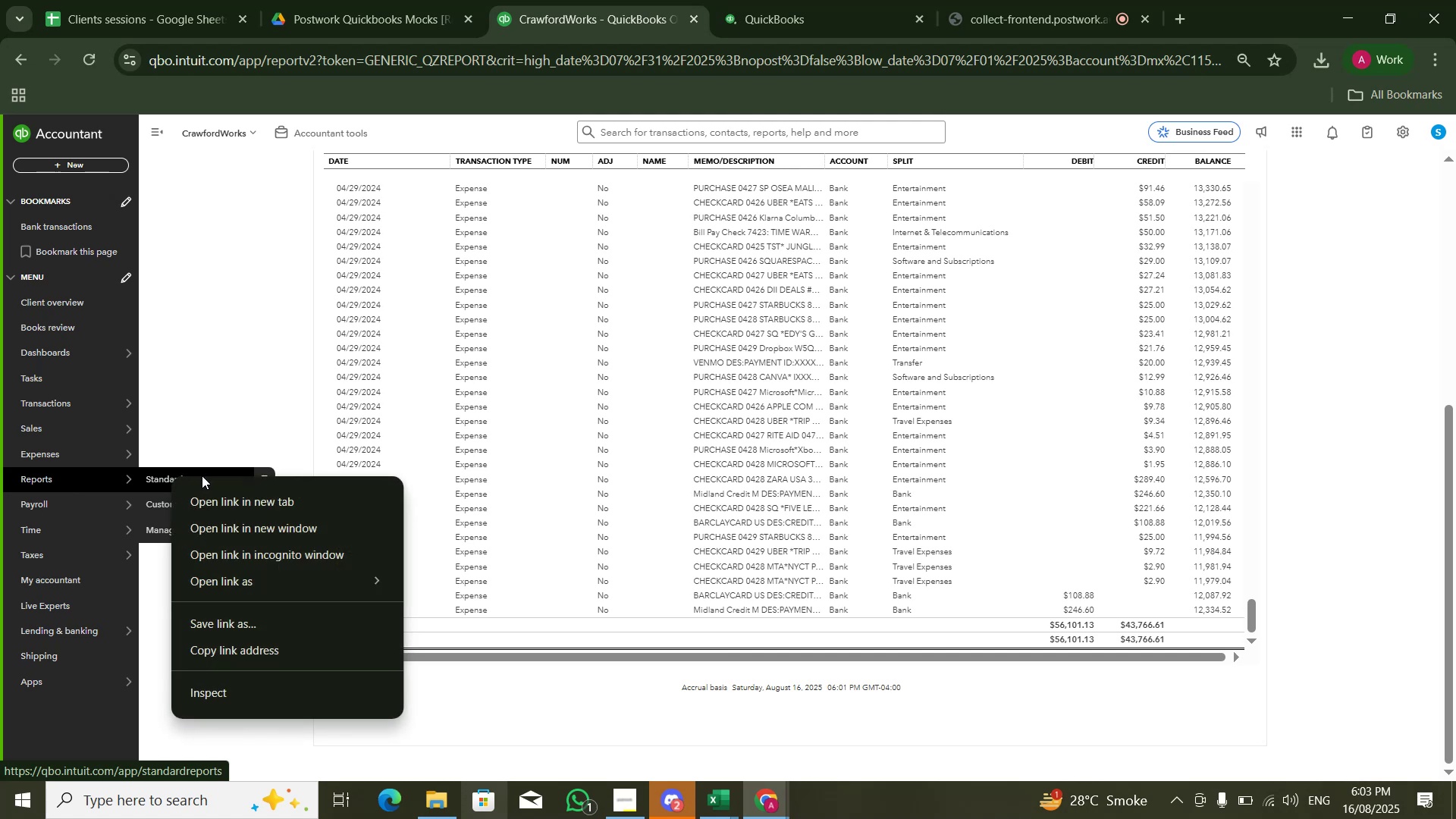 
left_click([231, 491])
 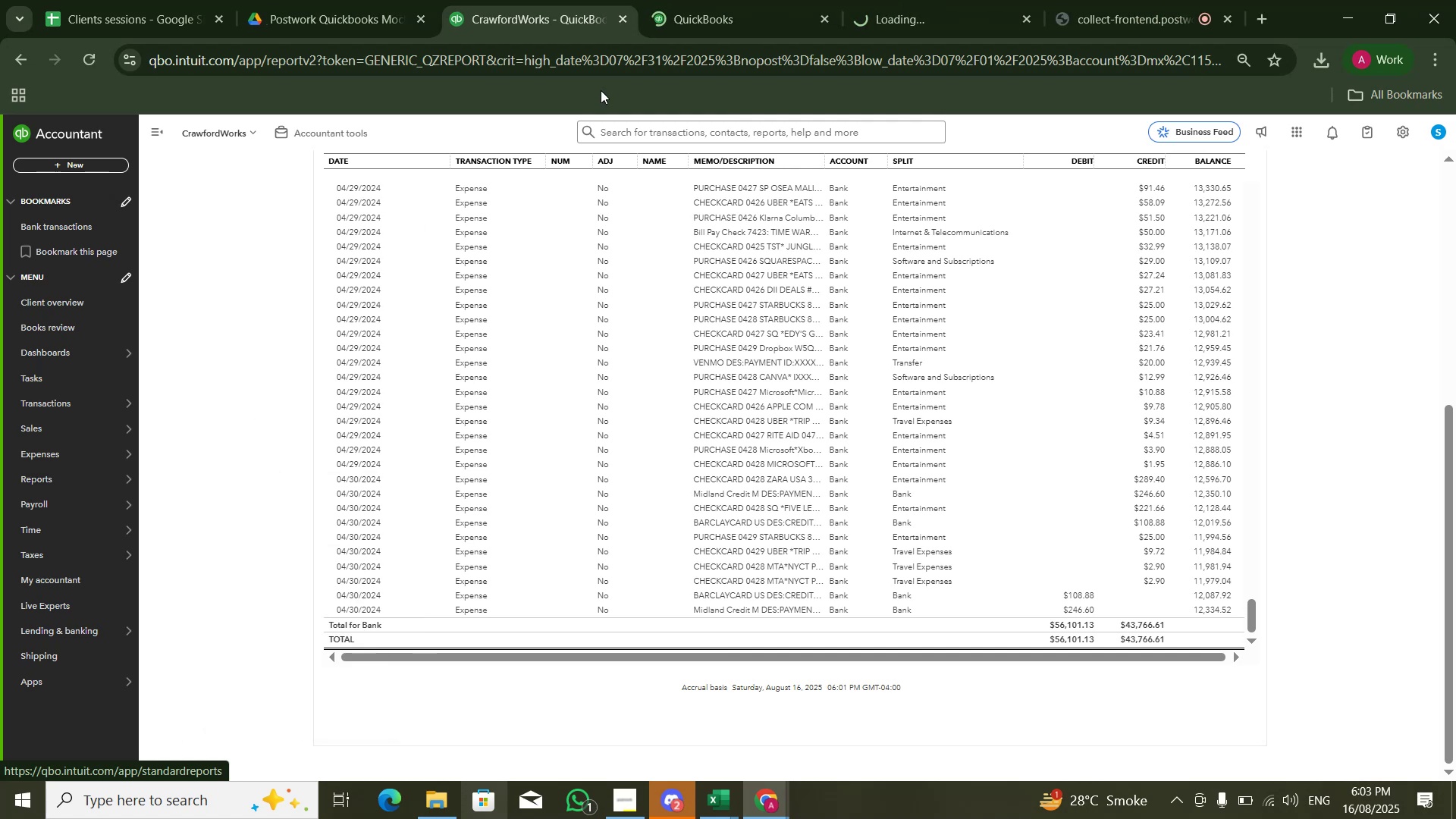 
left_click([780, 0])
 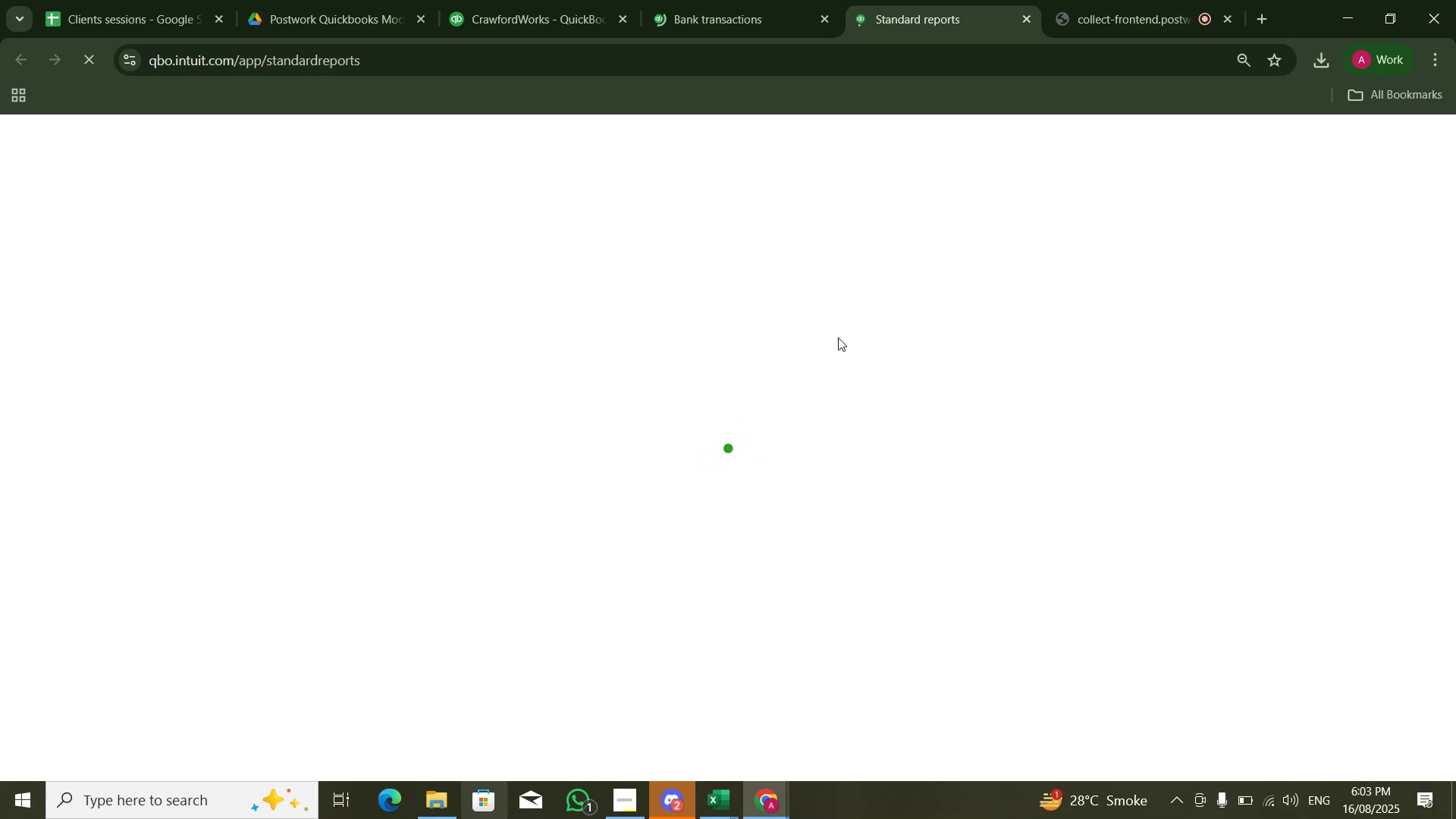 
wait(39.08)
 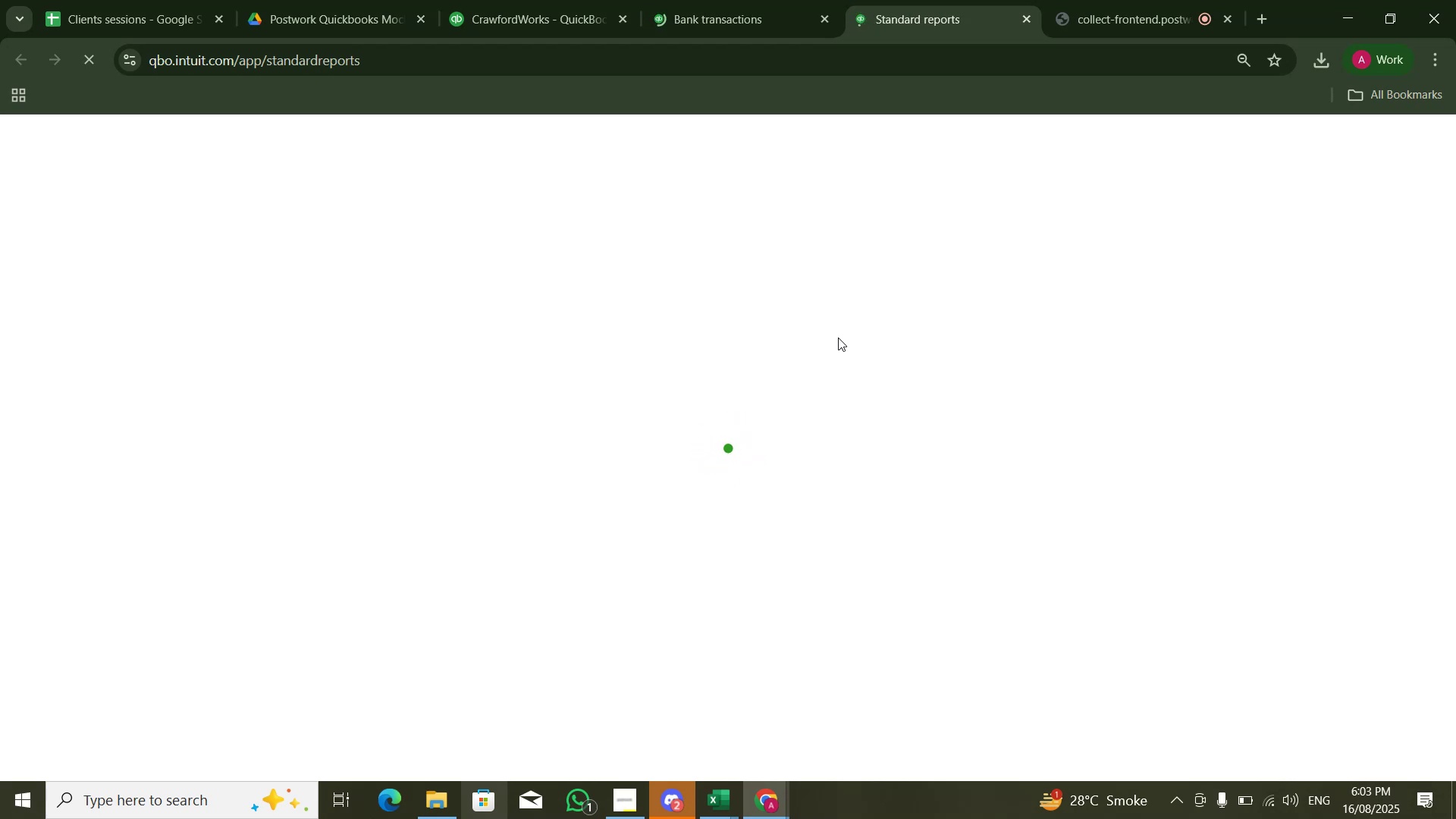 
left_click([768, 0])
 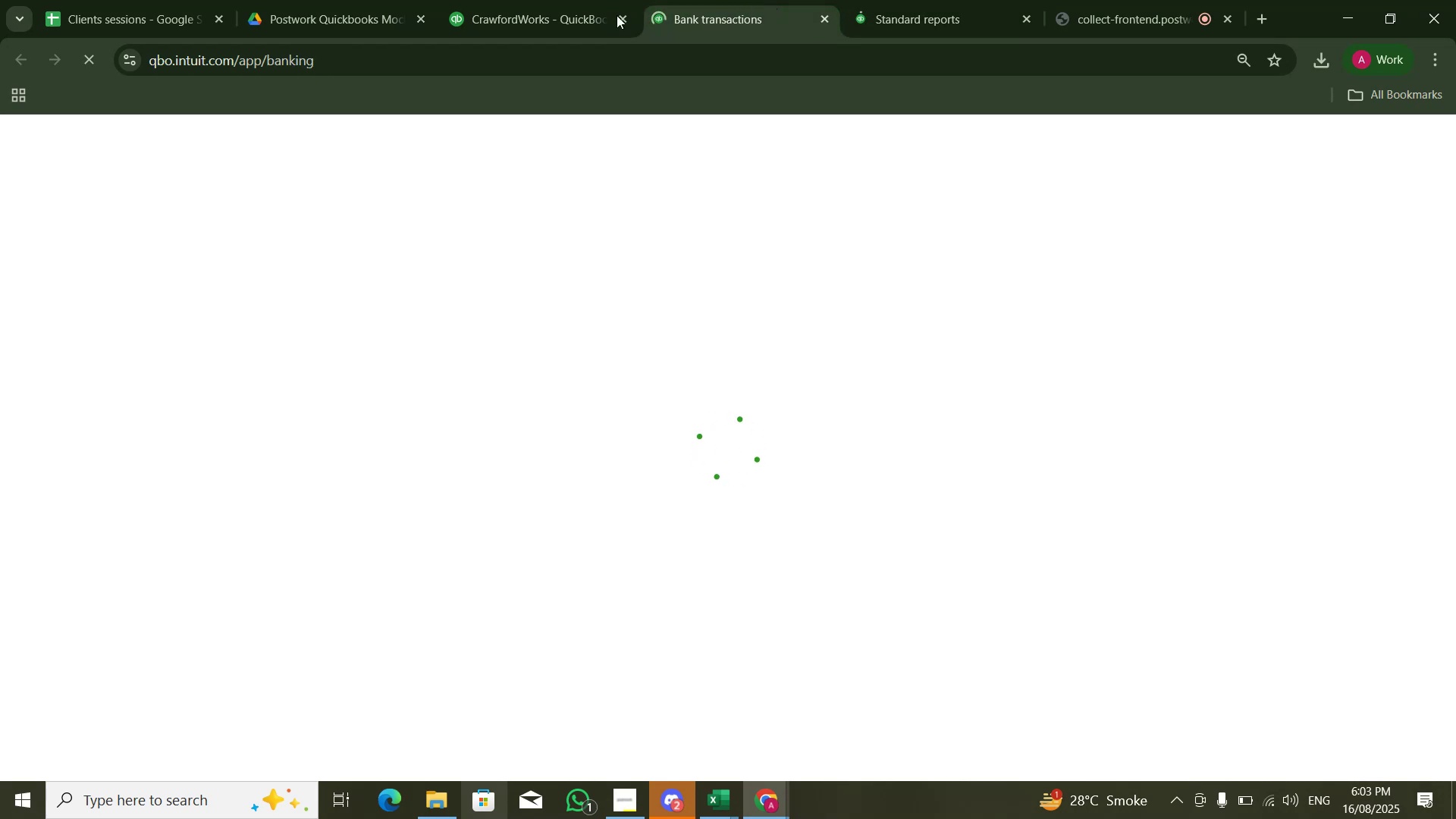 
left_click([588, 6])
 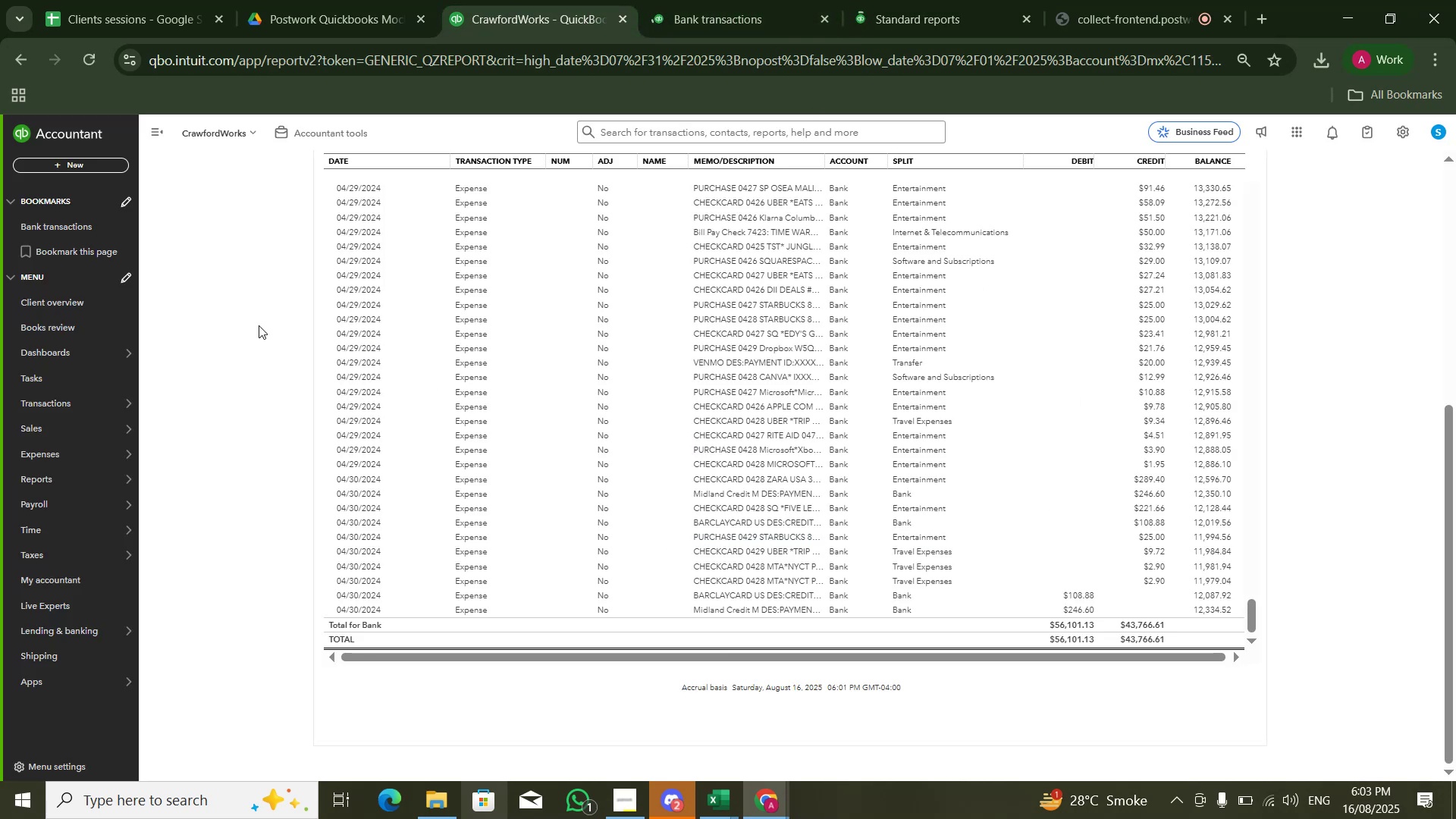 
left_click([986, 13])
 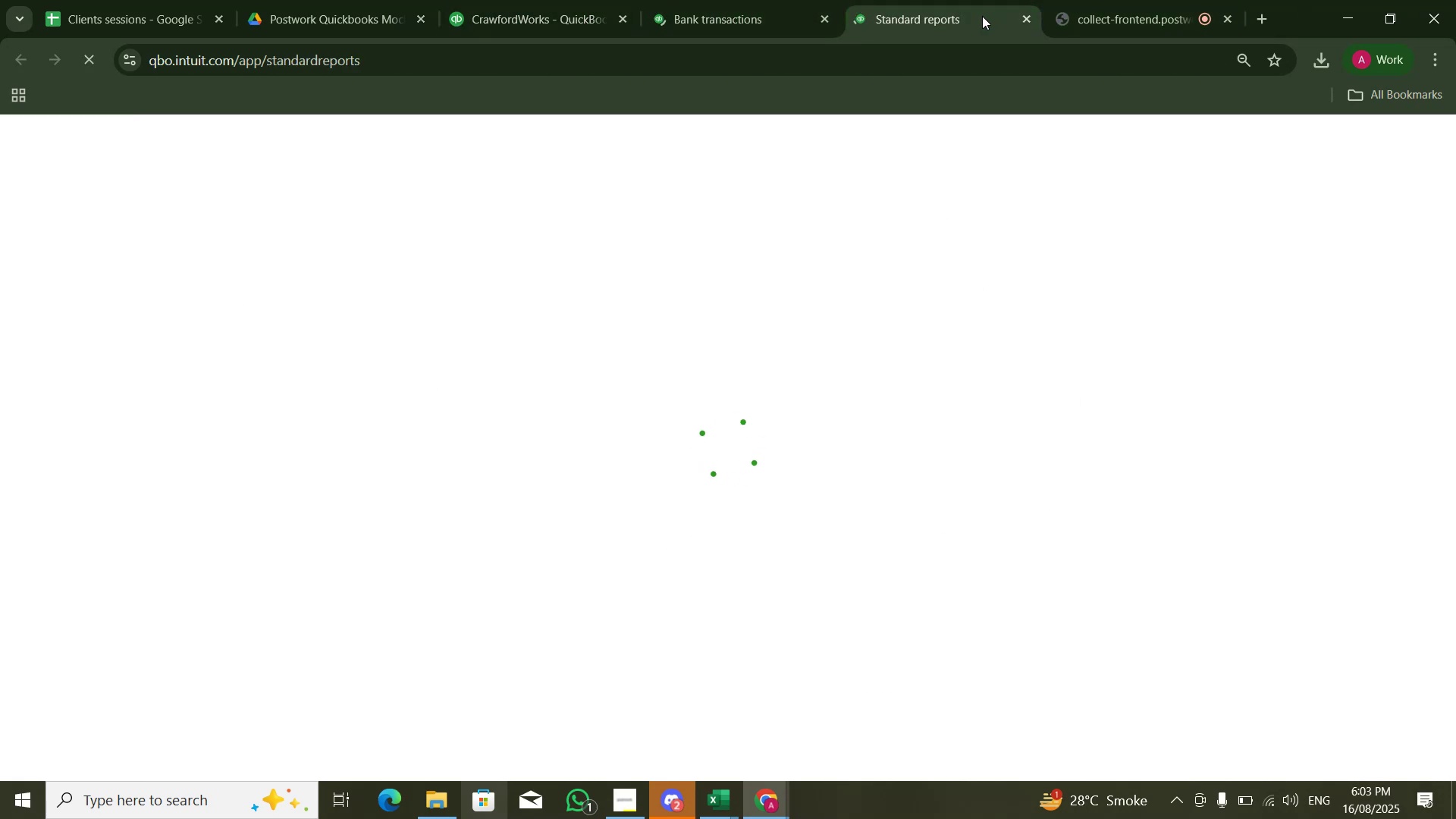 
left_click([761, 0])
 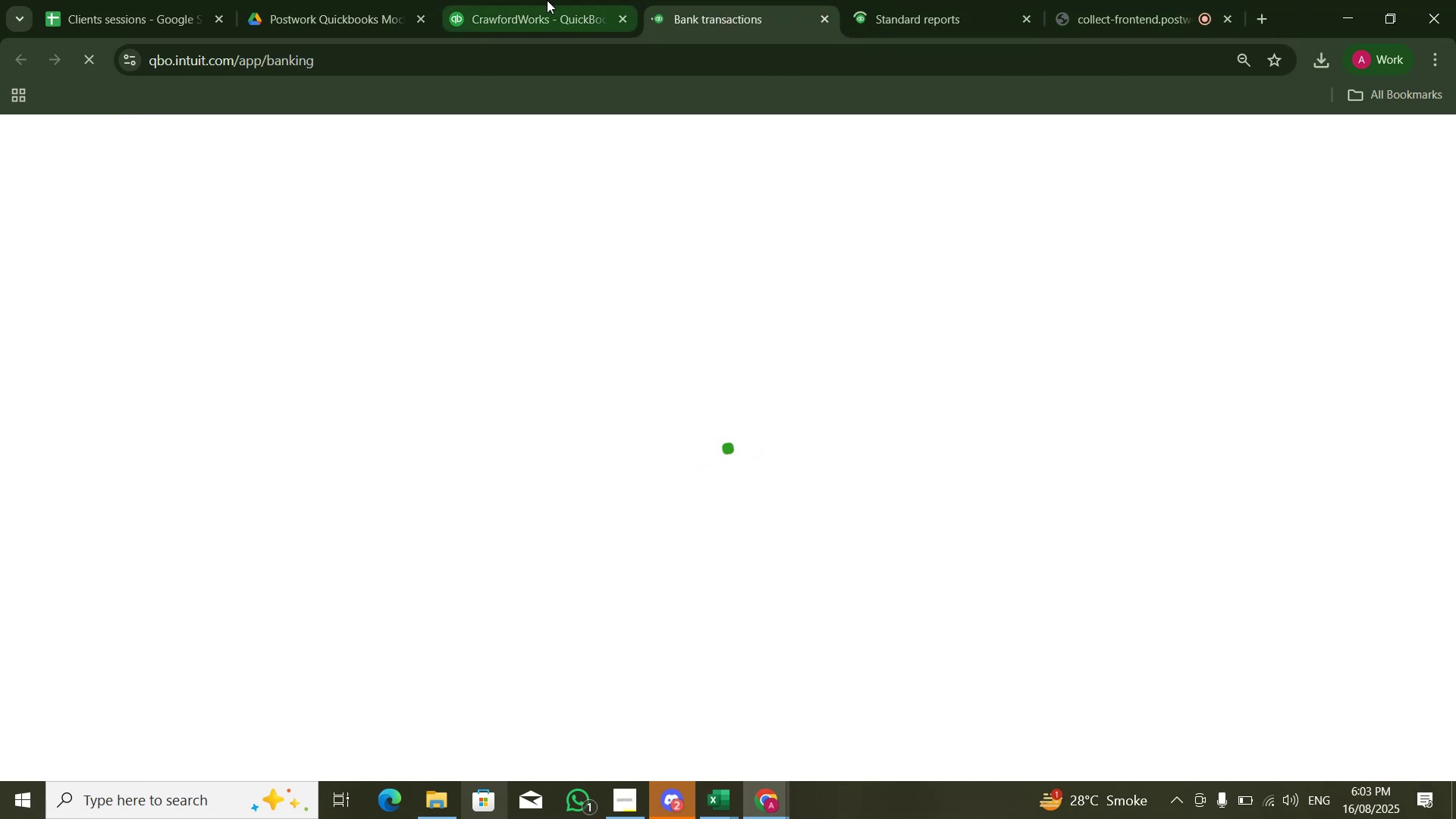 
left_click([515, 0])
 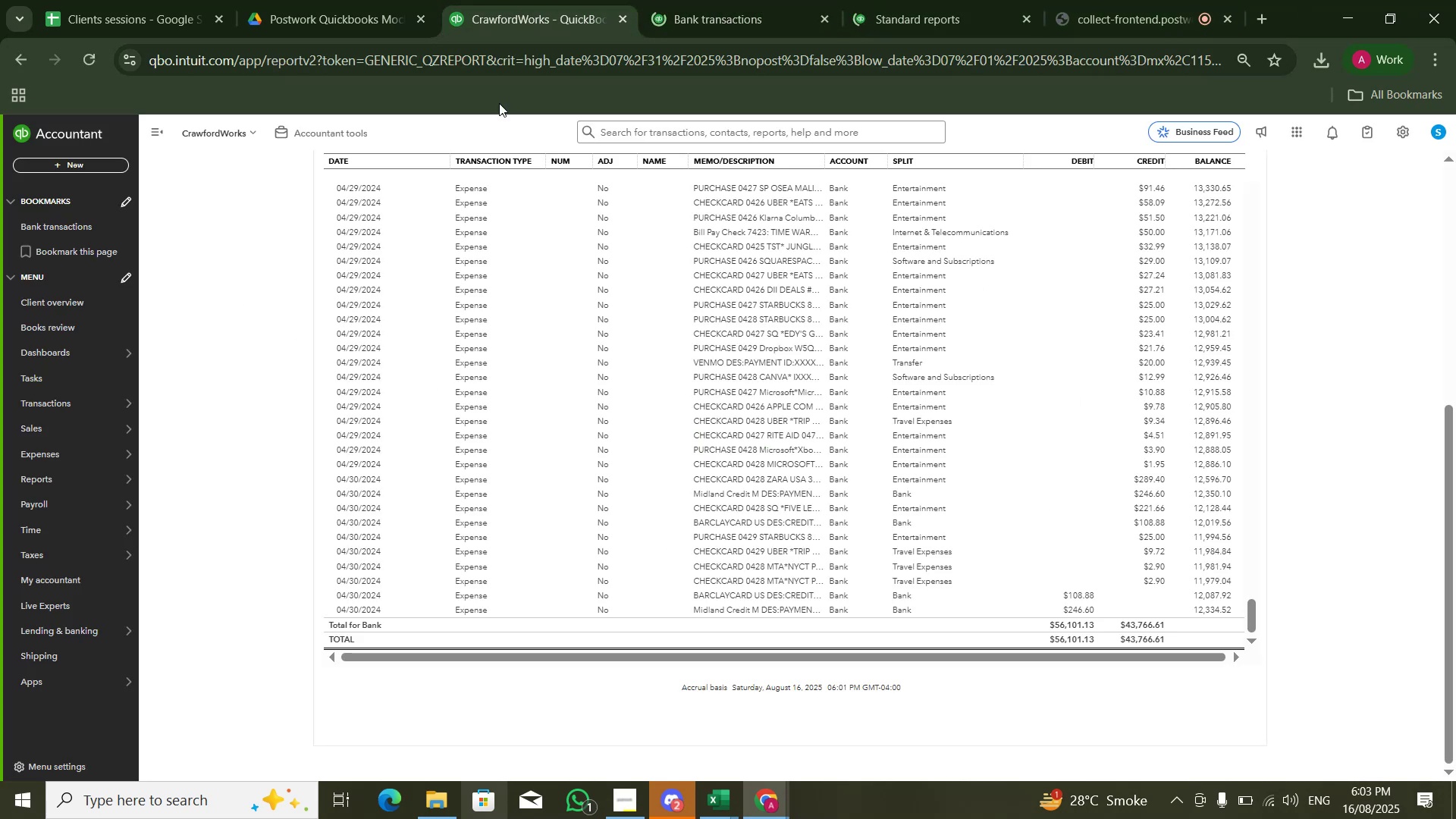 
scroll: coordinate [282, 300], scroll_direction: up, amount: 5.0
 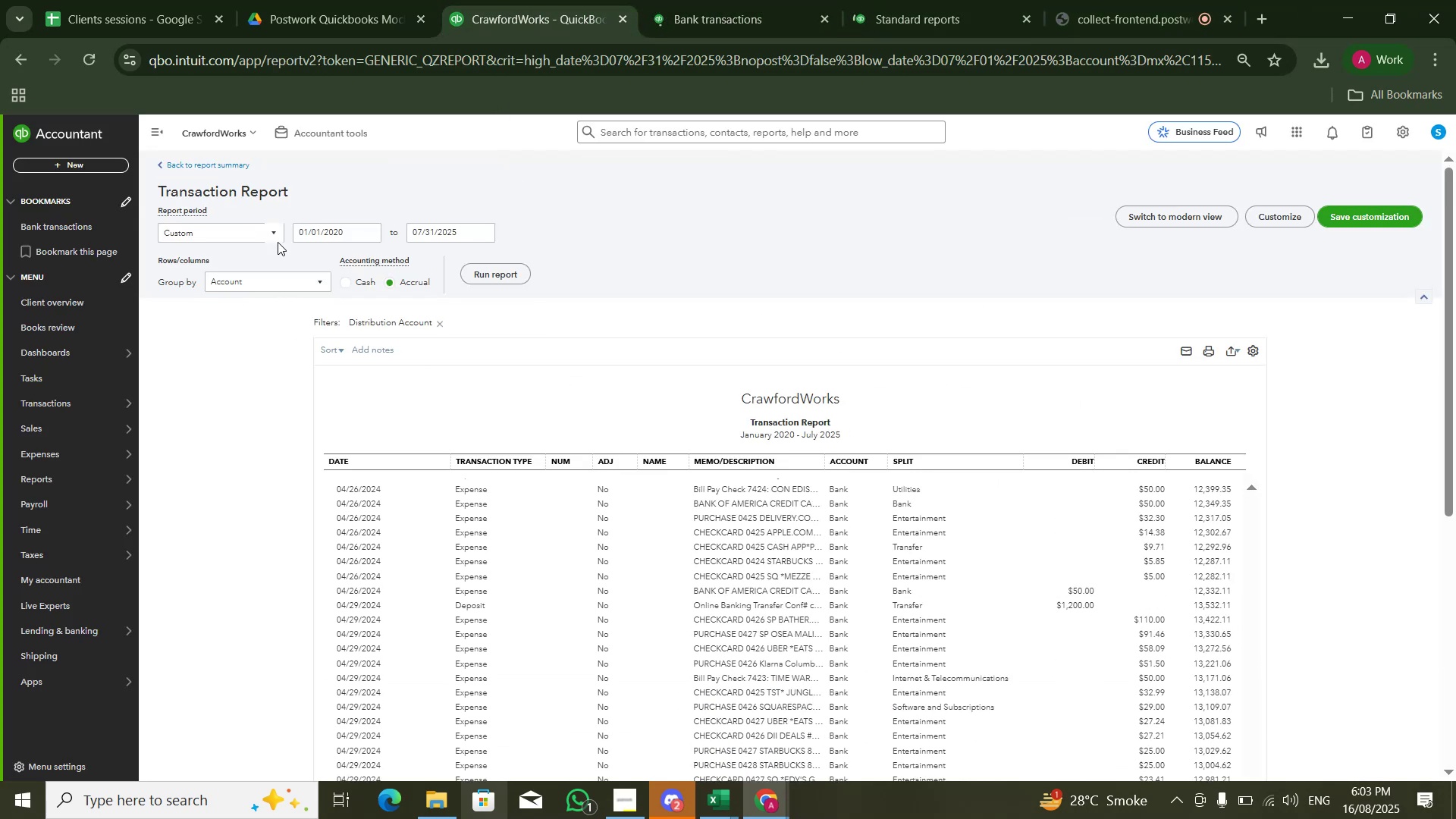 
mouse_move([248, 159])
 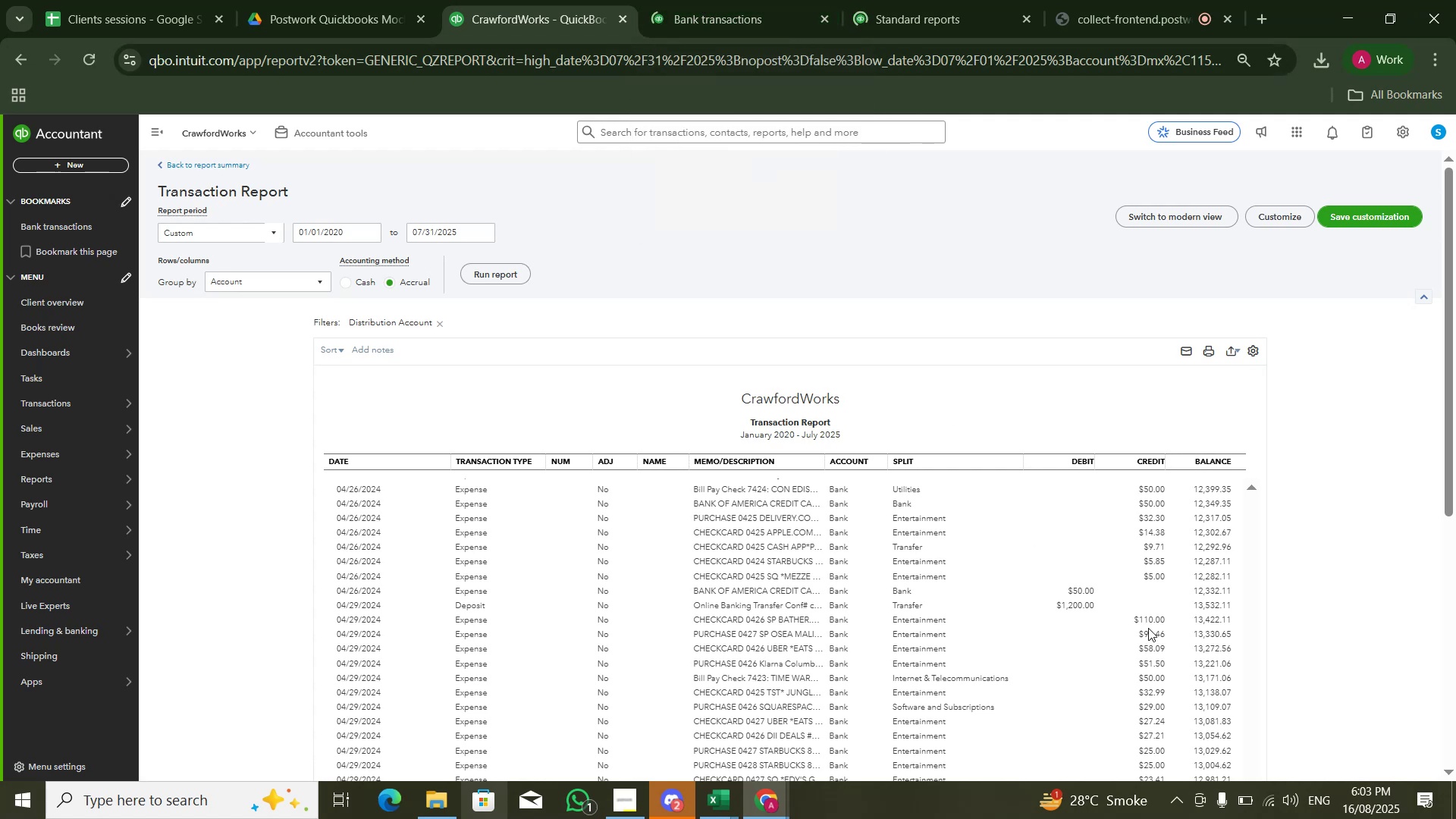 
left_click([1277, 792])
 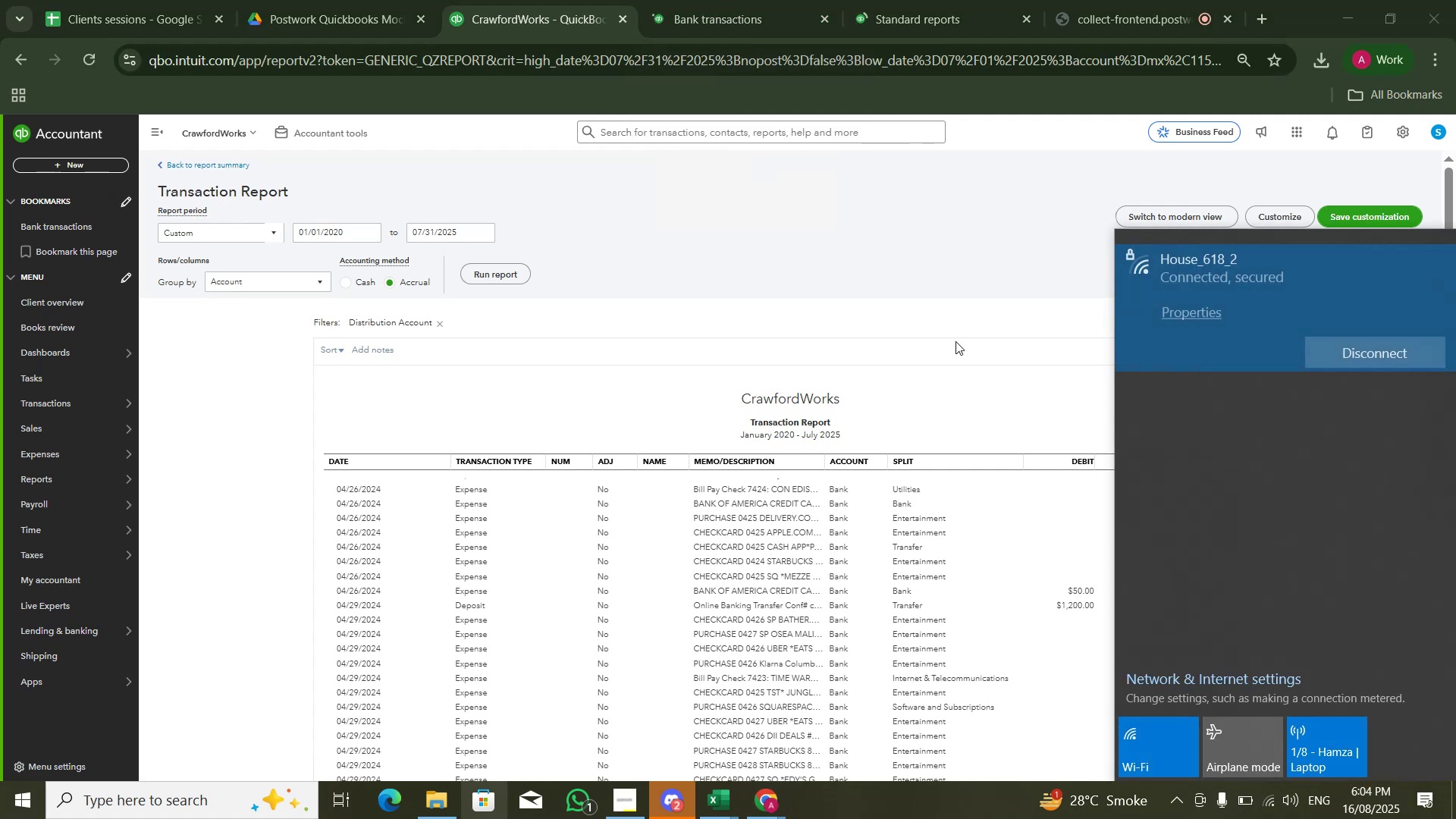 
left_click([968, 276])
 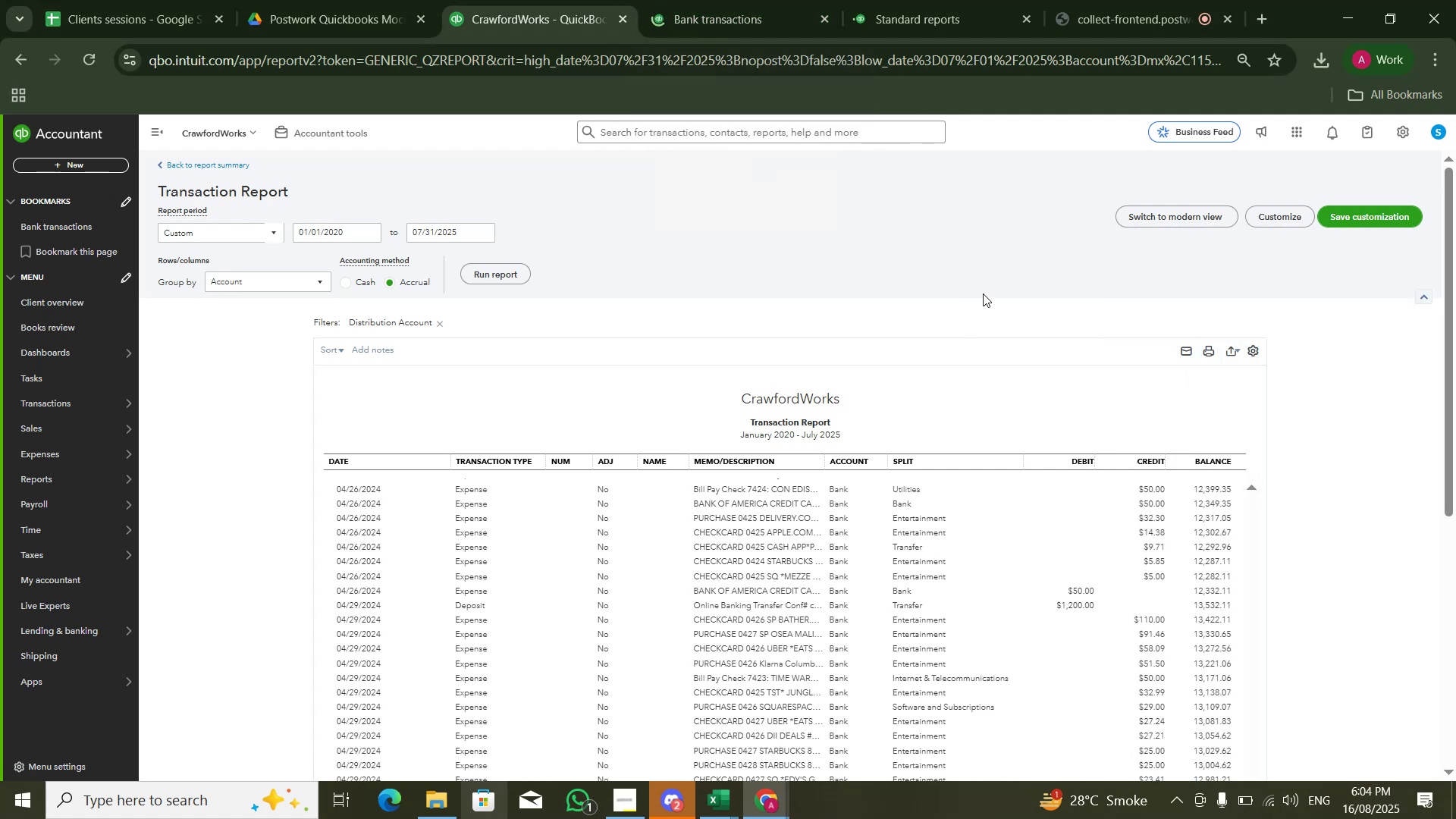 
wait(10.15)
 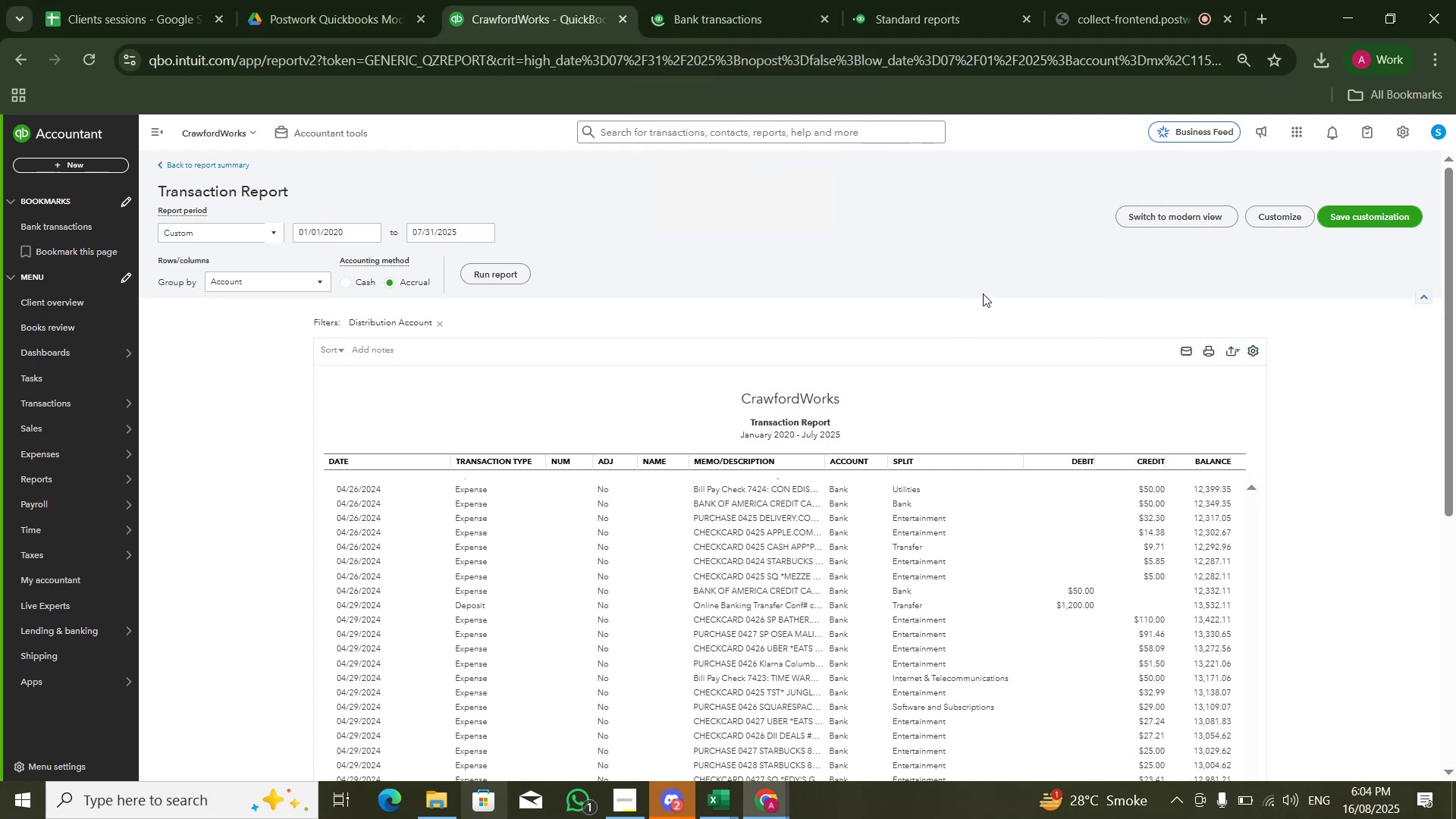 
mouse_move([396, -26])
 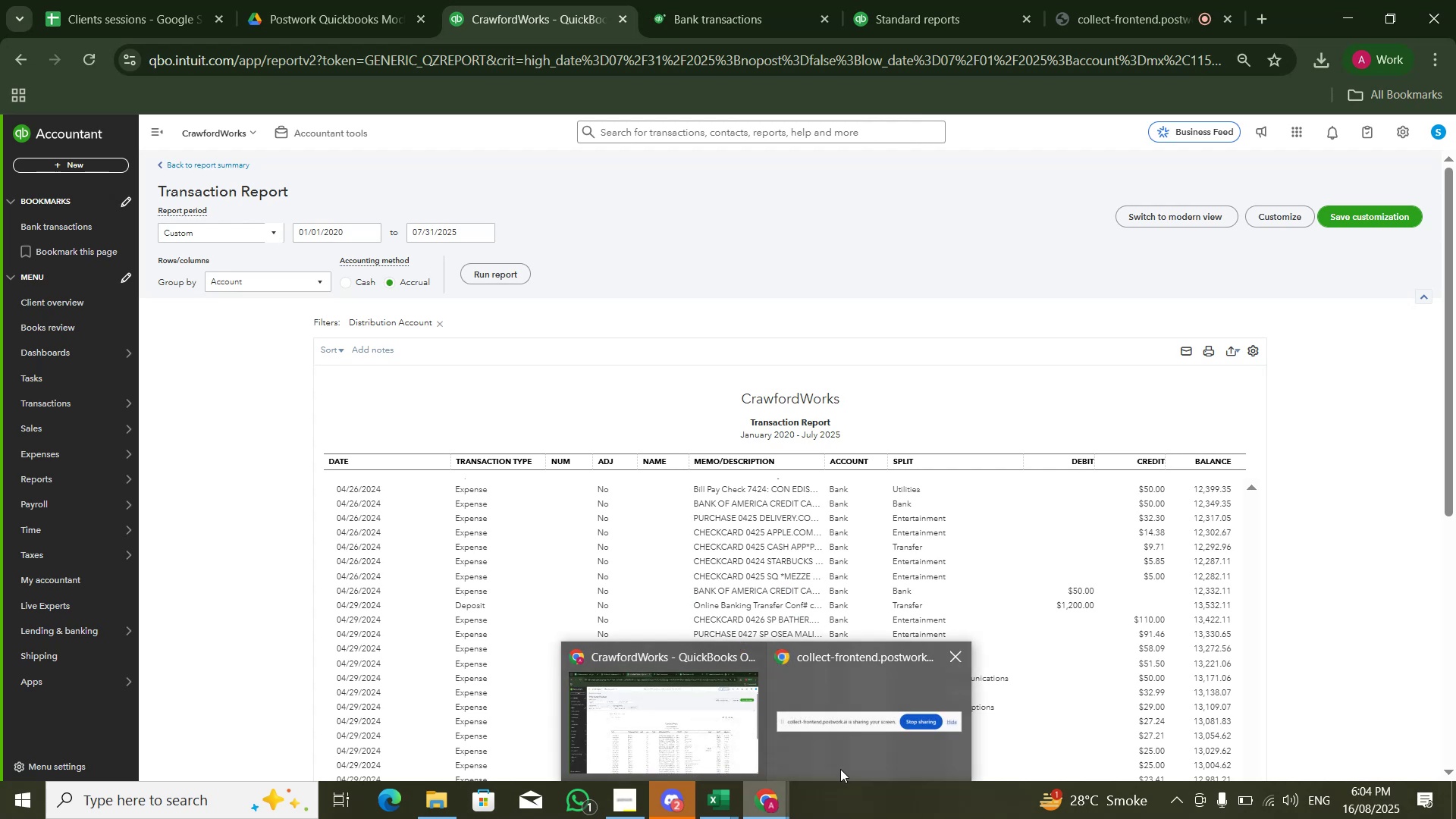 
wait(6.53)
 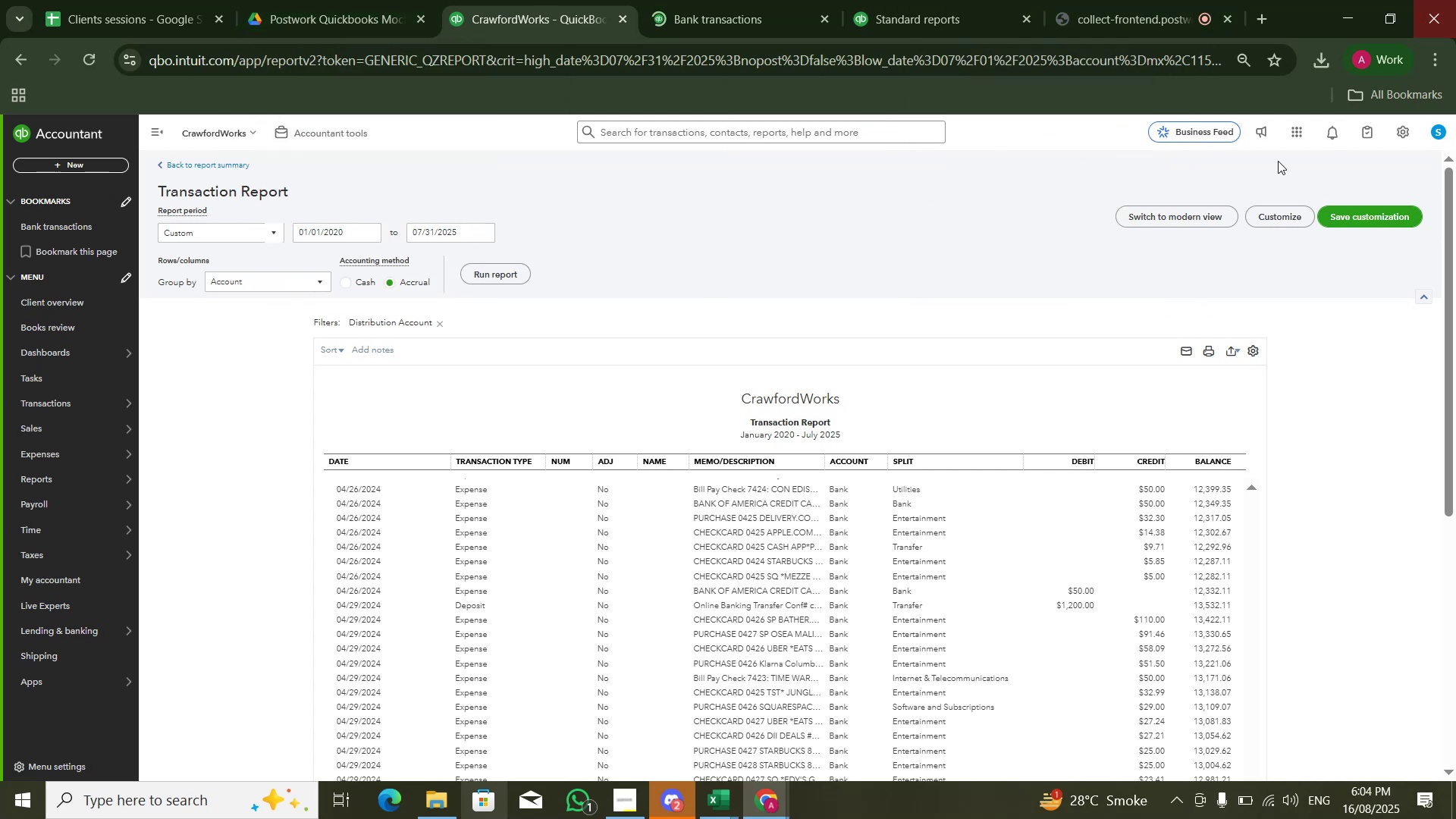 
left_click([844, 0])
 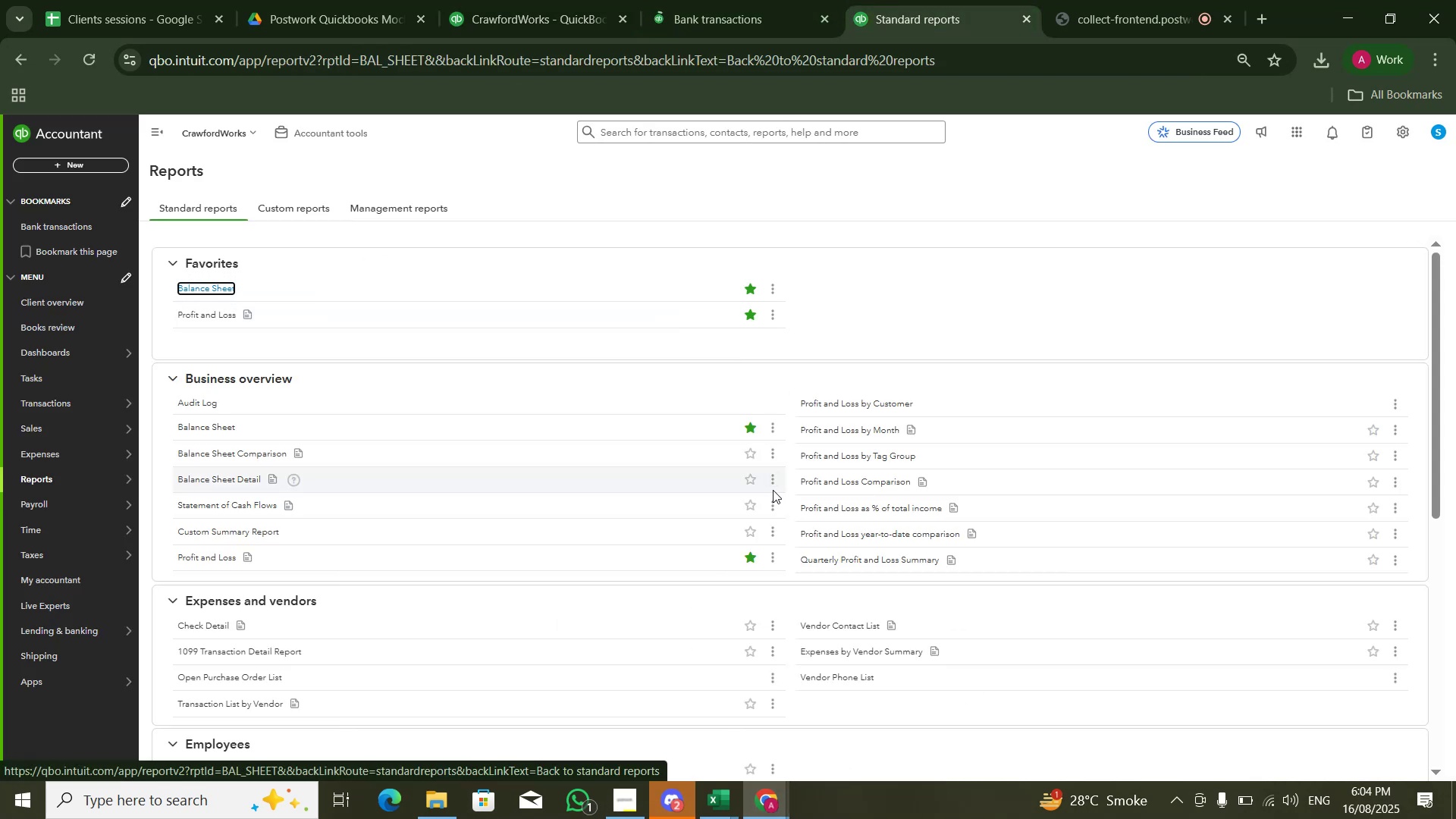 
wait(6.49)
 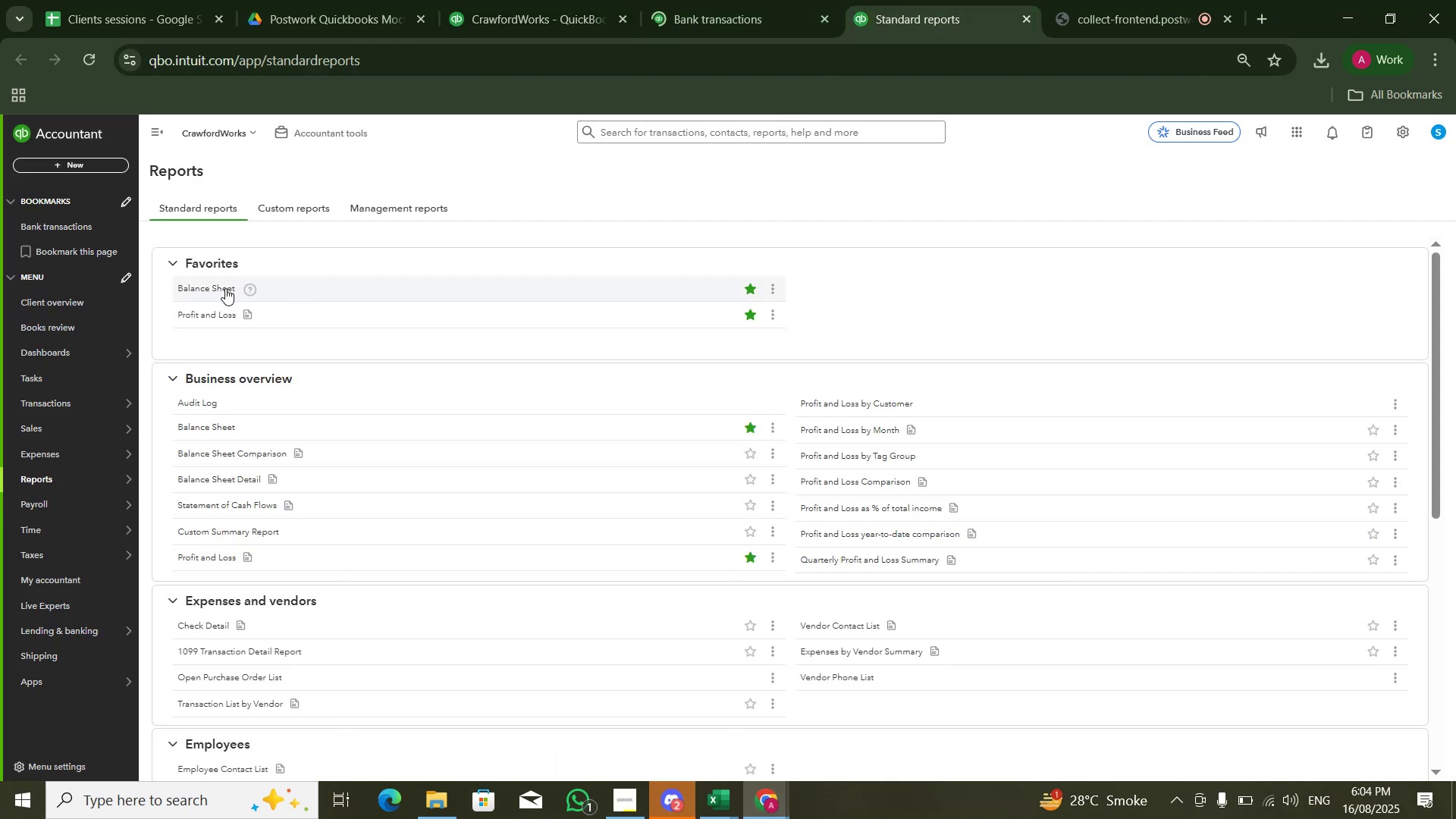 
left_click([752, 12])
 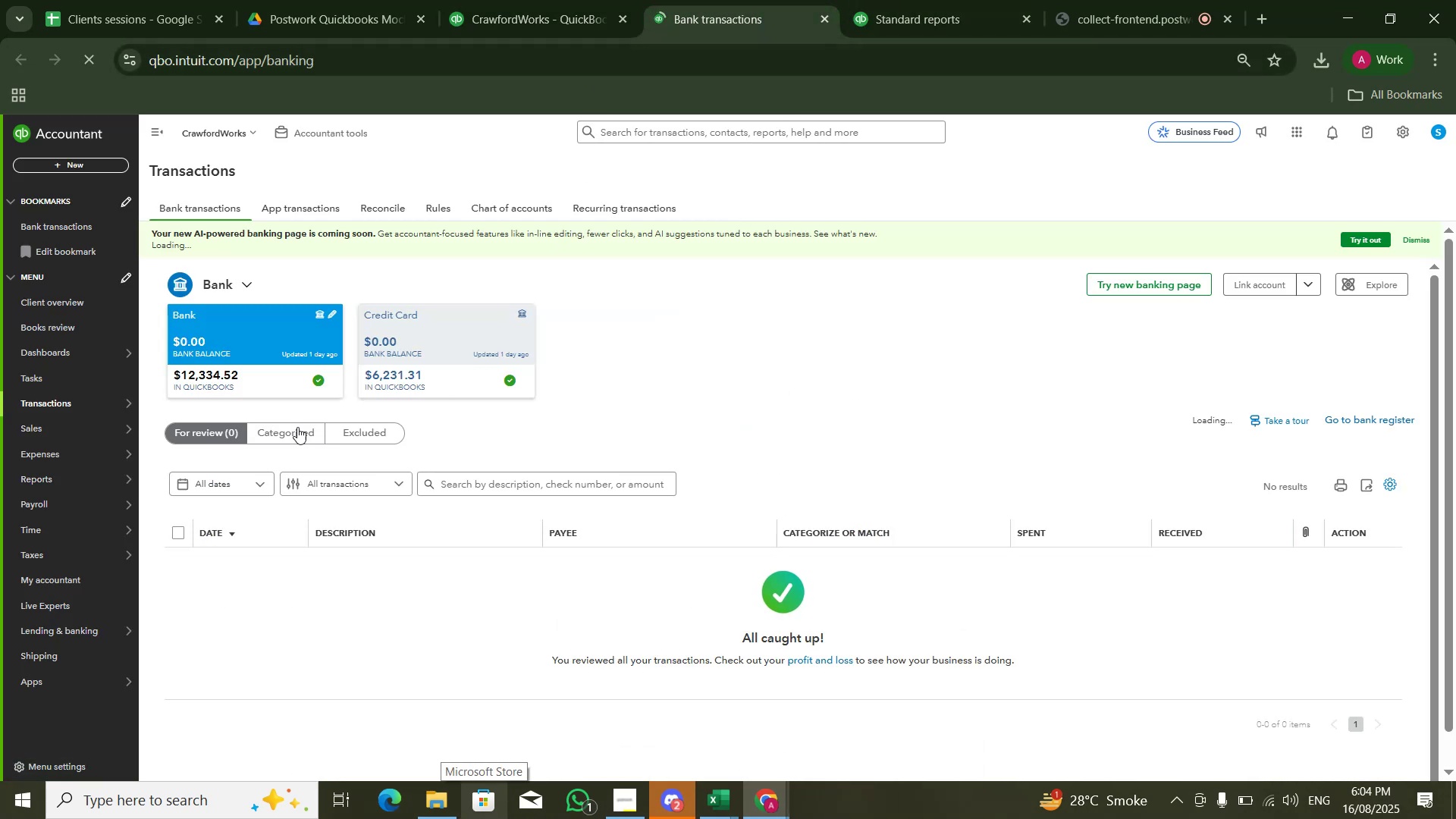 
left_click([296, 427])
 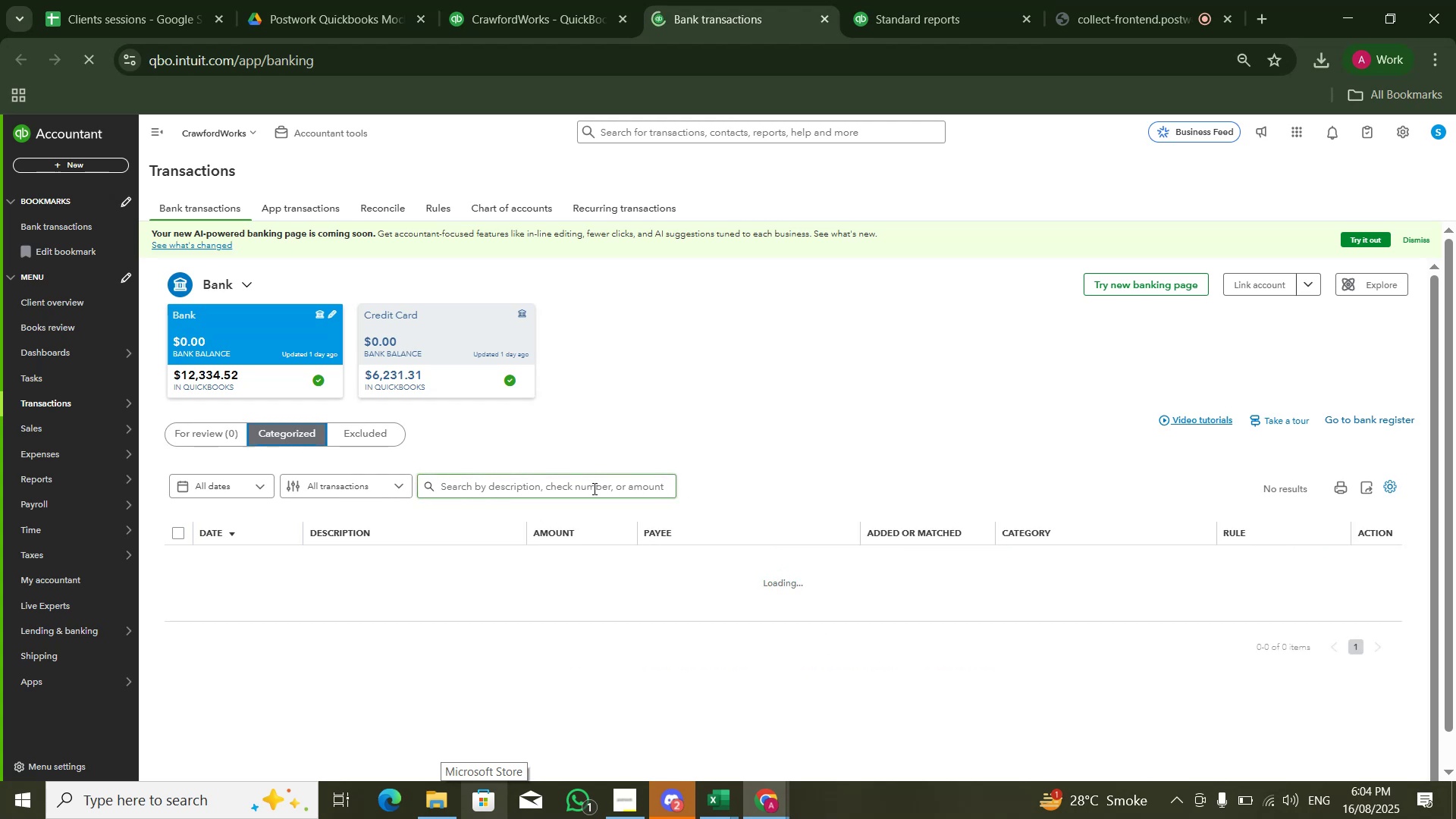 
type(bank)
 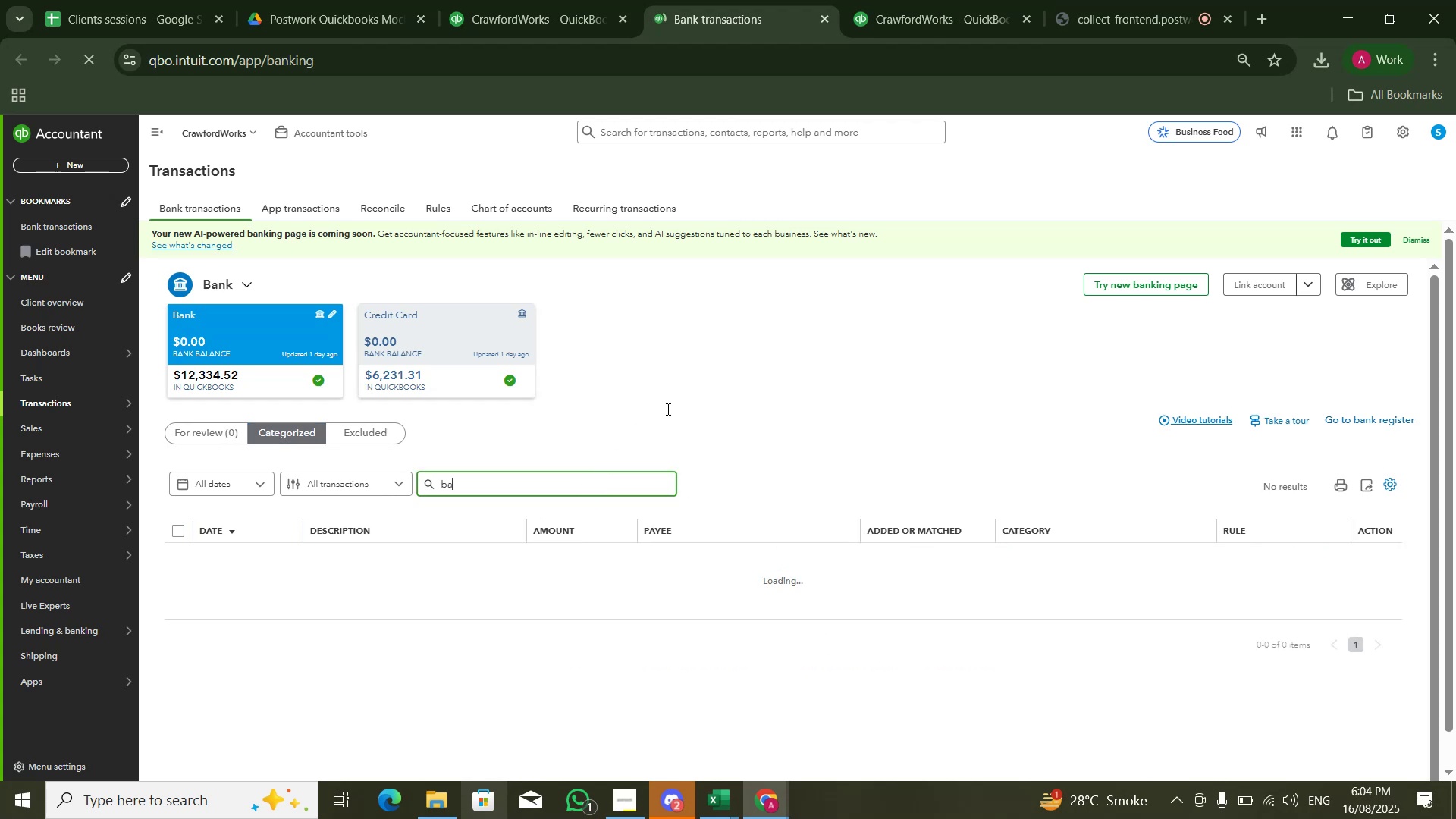 
wait(6.17)
 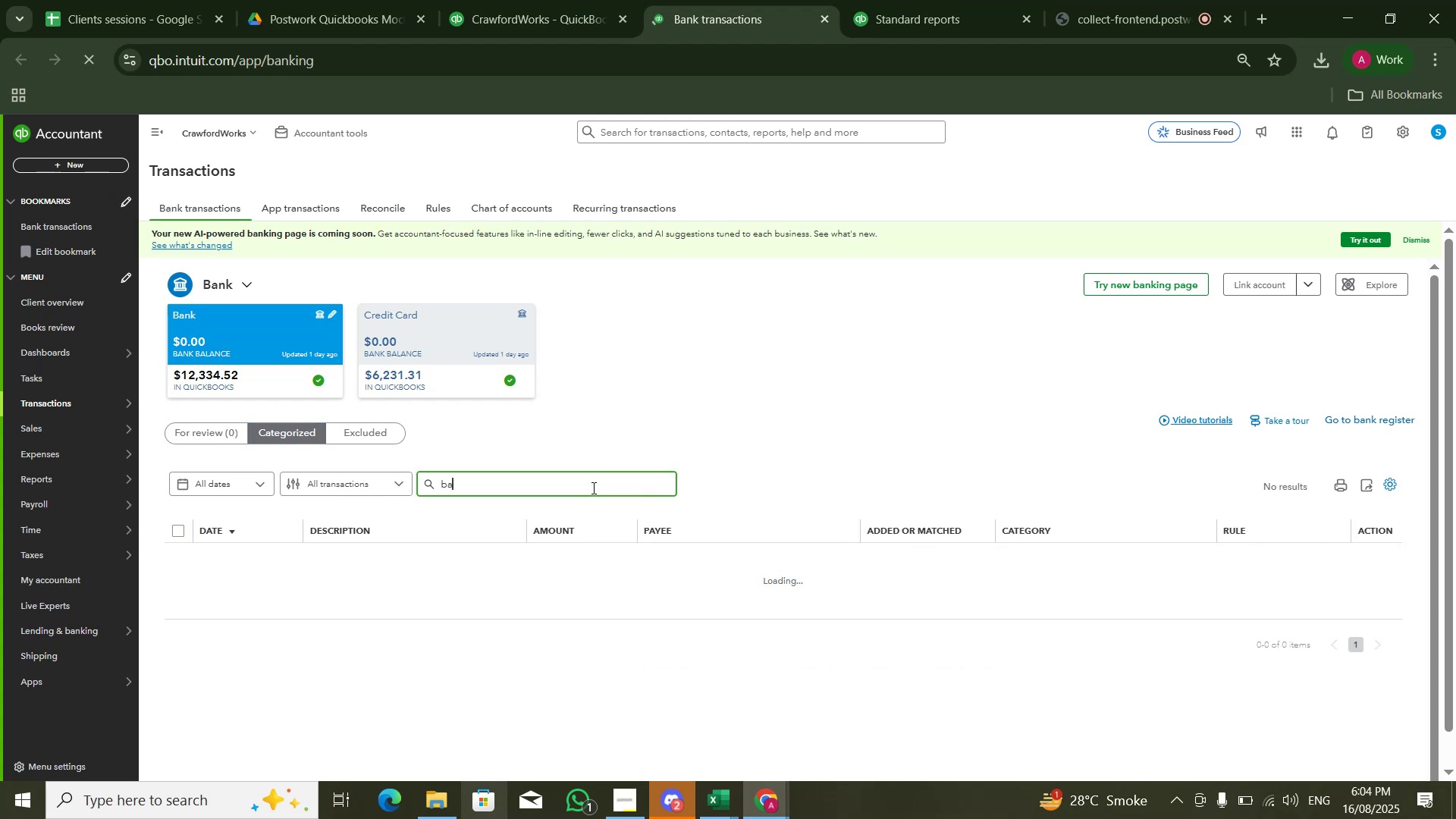 
left_click([934, 0])
 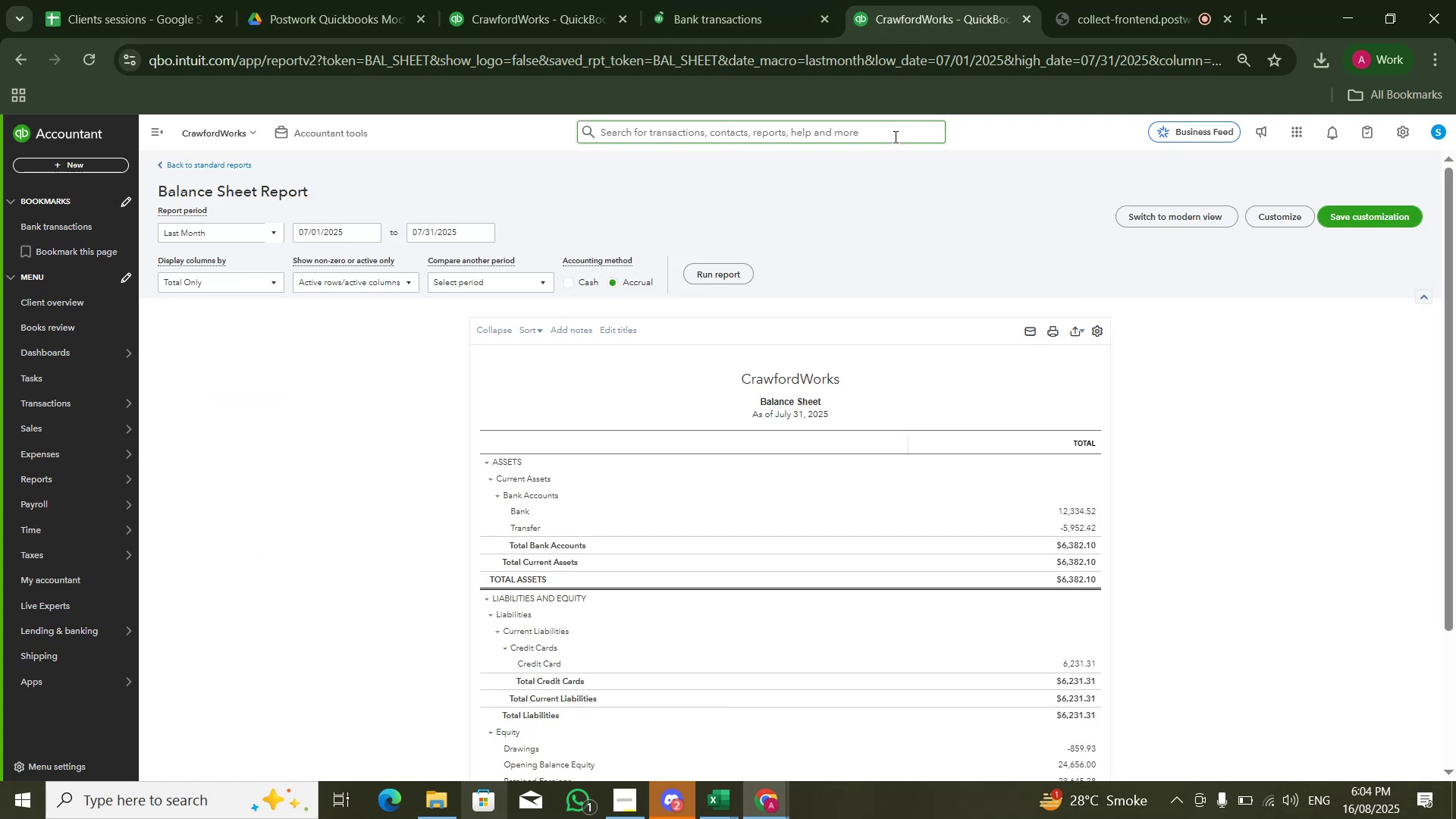 
scroll: coordinate [968, 285], scroll_direction: down, amount: 1.0
 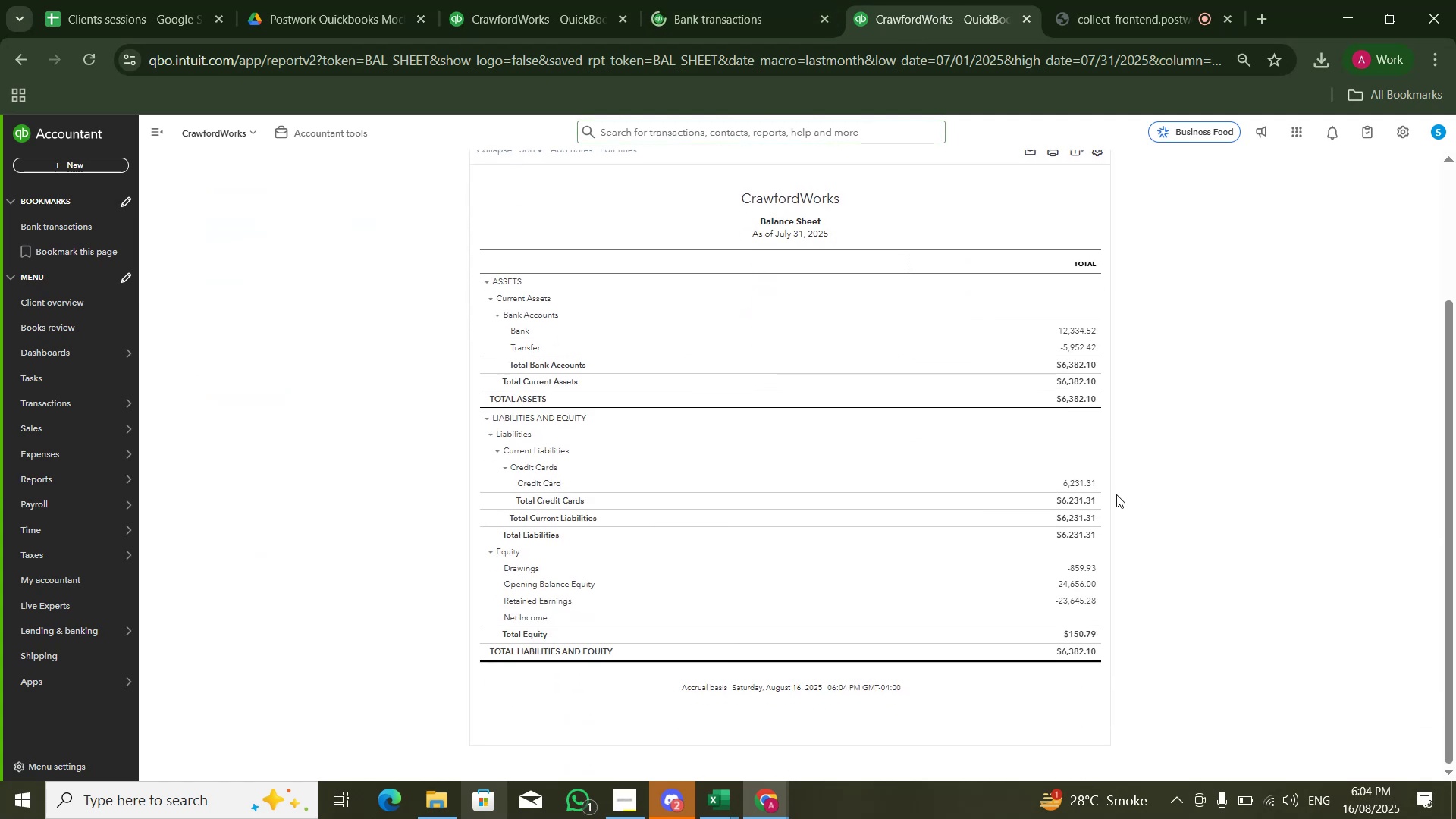 
key(Alt+Tab)
 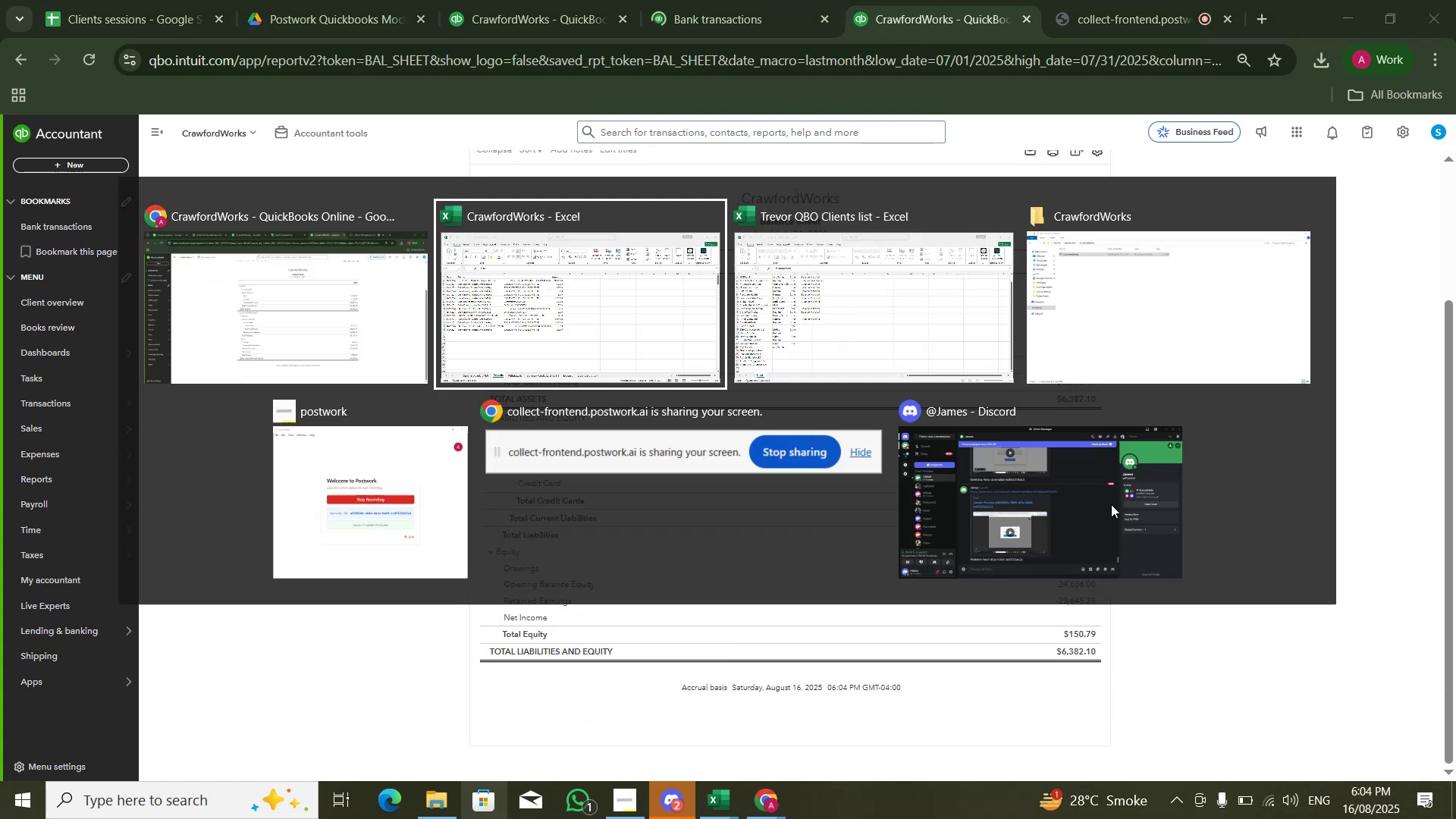 
key(Alt+Tab)
 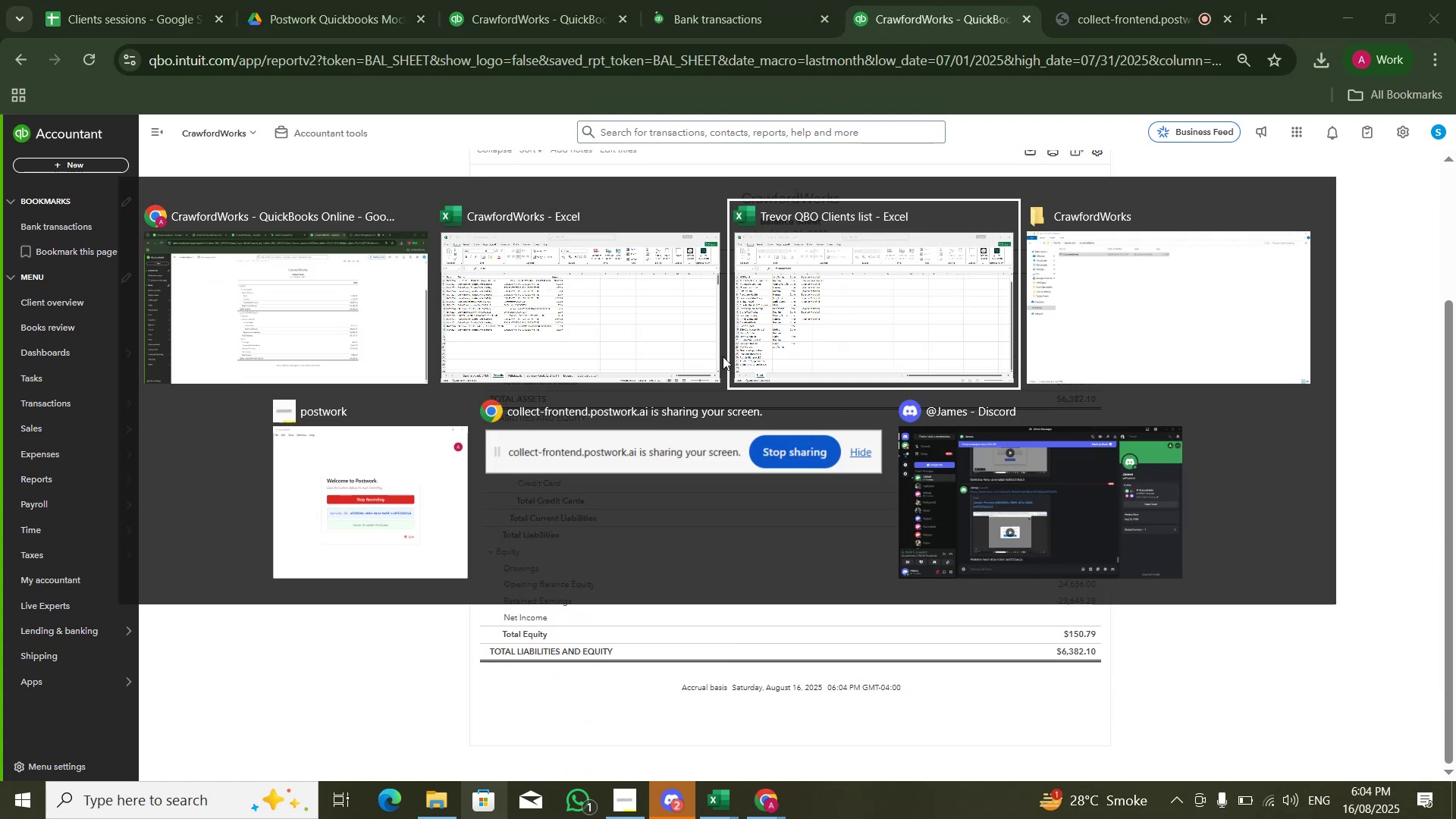 
left_click([628, 272])
 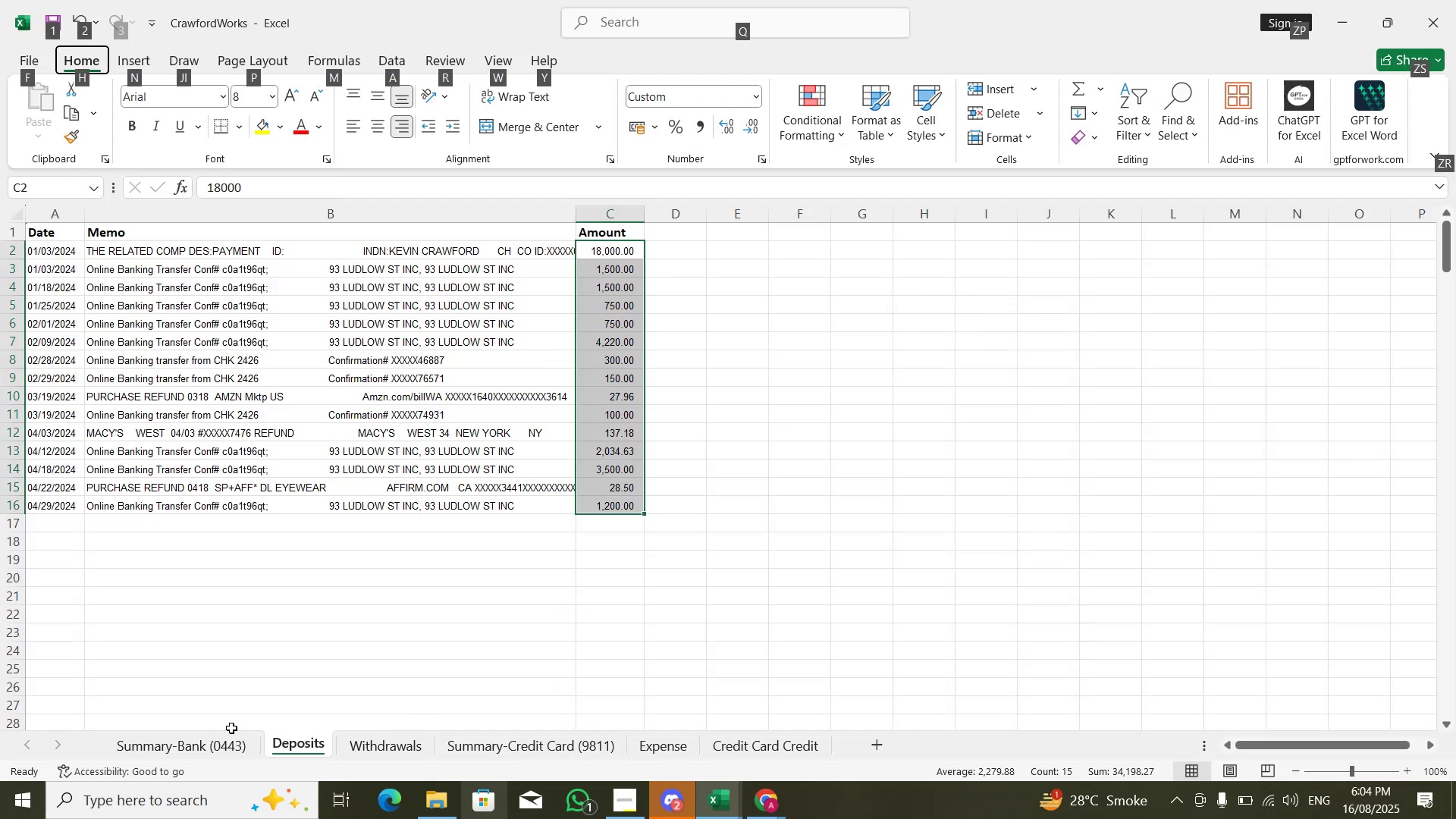 
double_click([231, 734])
 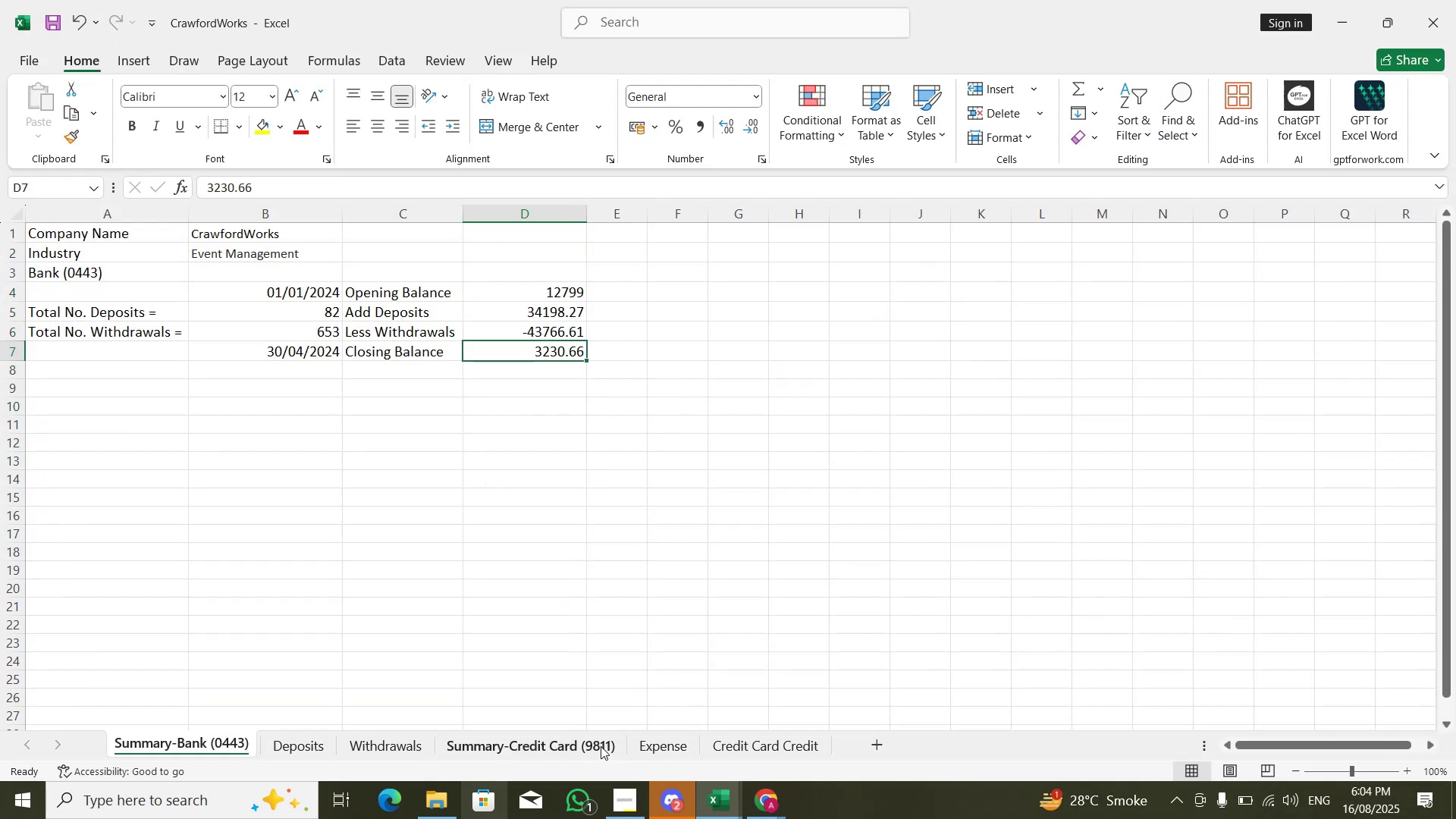 
key(Alt+AltLeft)
 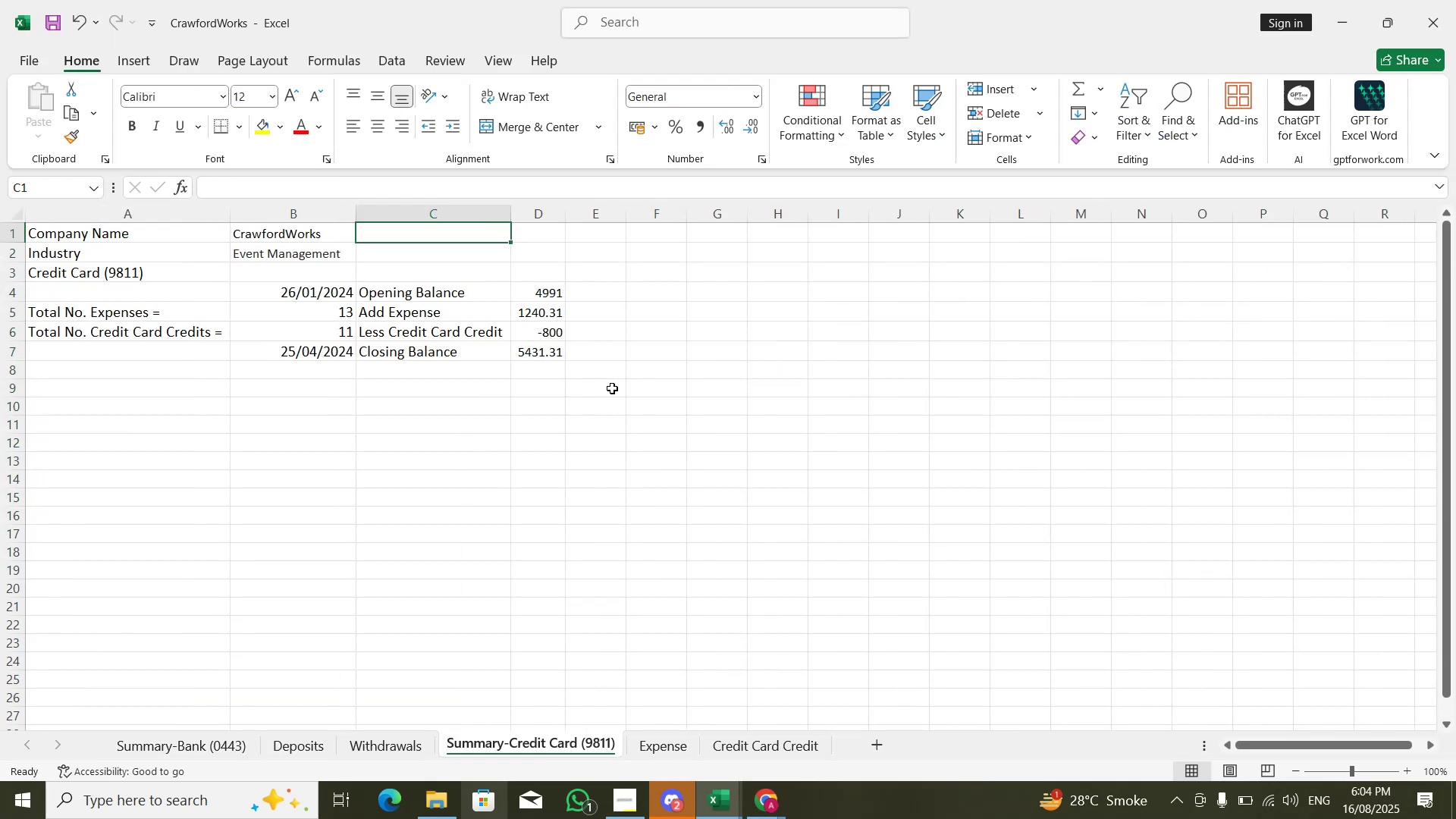 
key(Alt+Tab)
 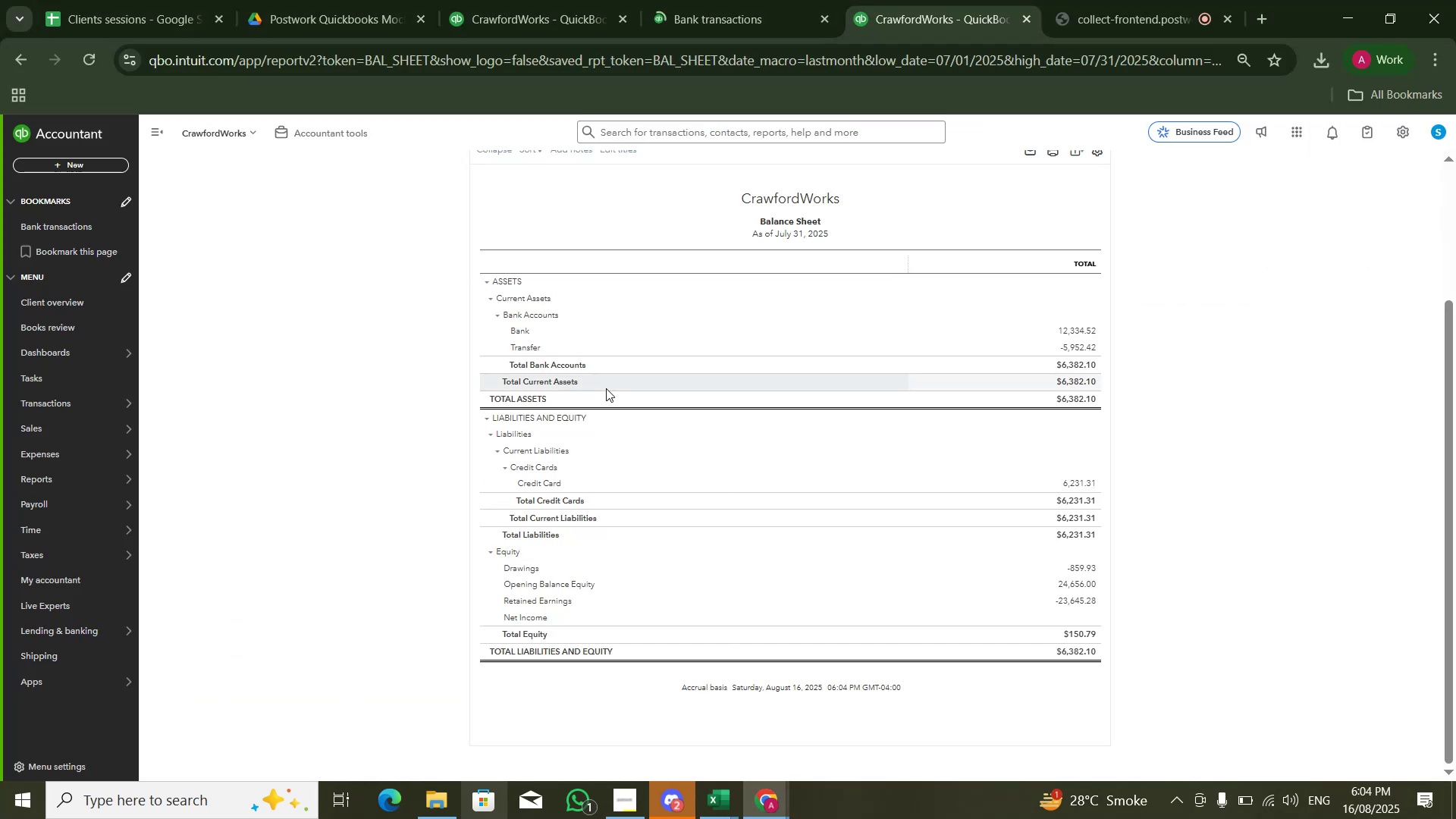 
key(Alt+AltLeft)
 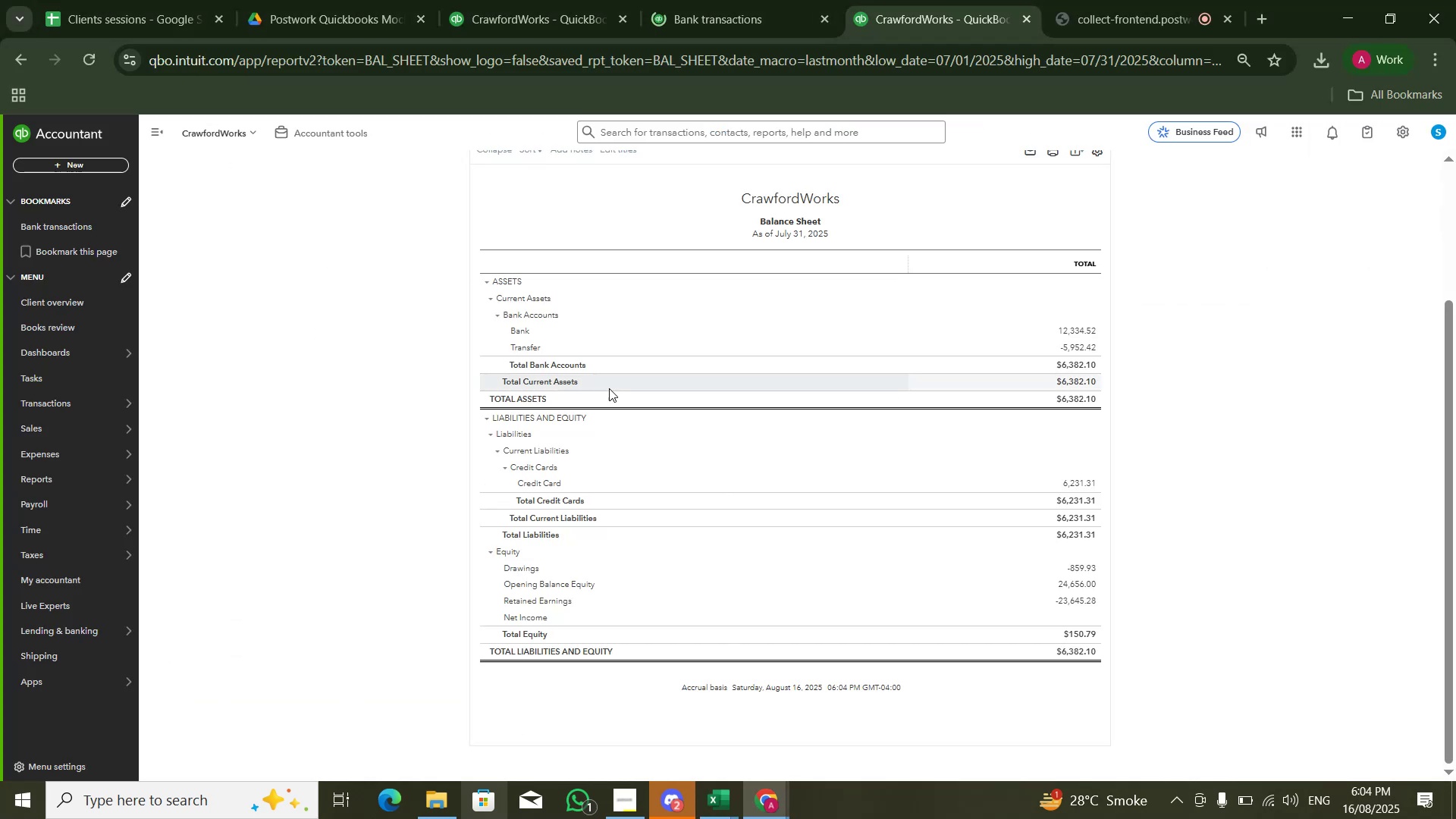 
key(Alt+Tab)
 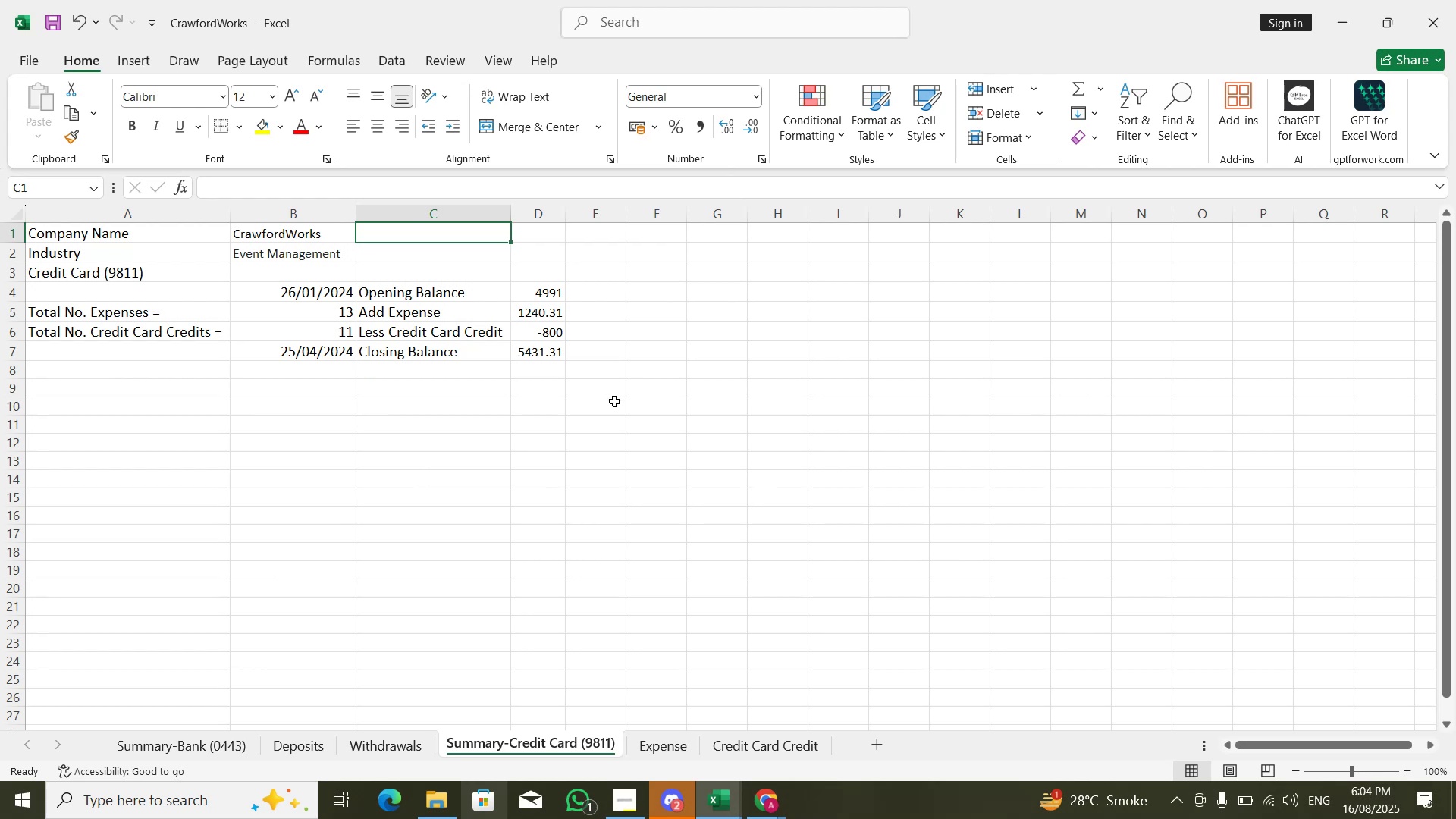 
key(Alt+Tab)
 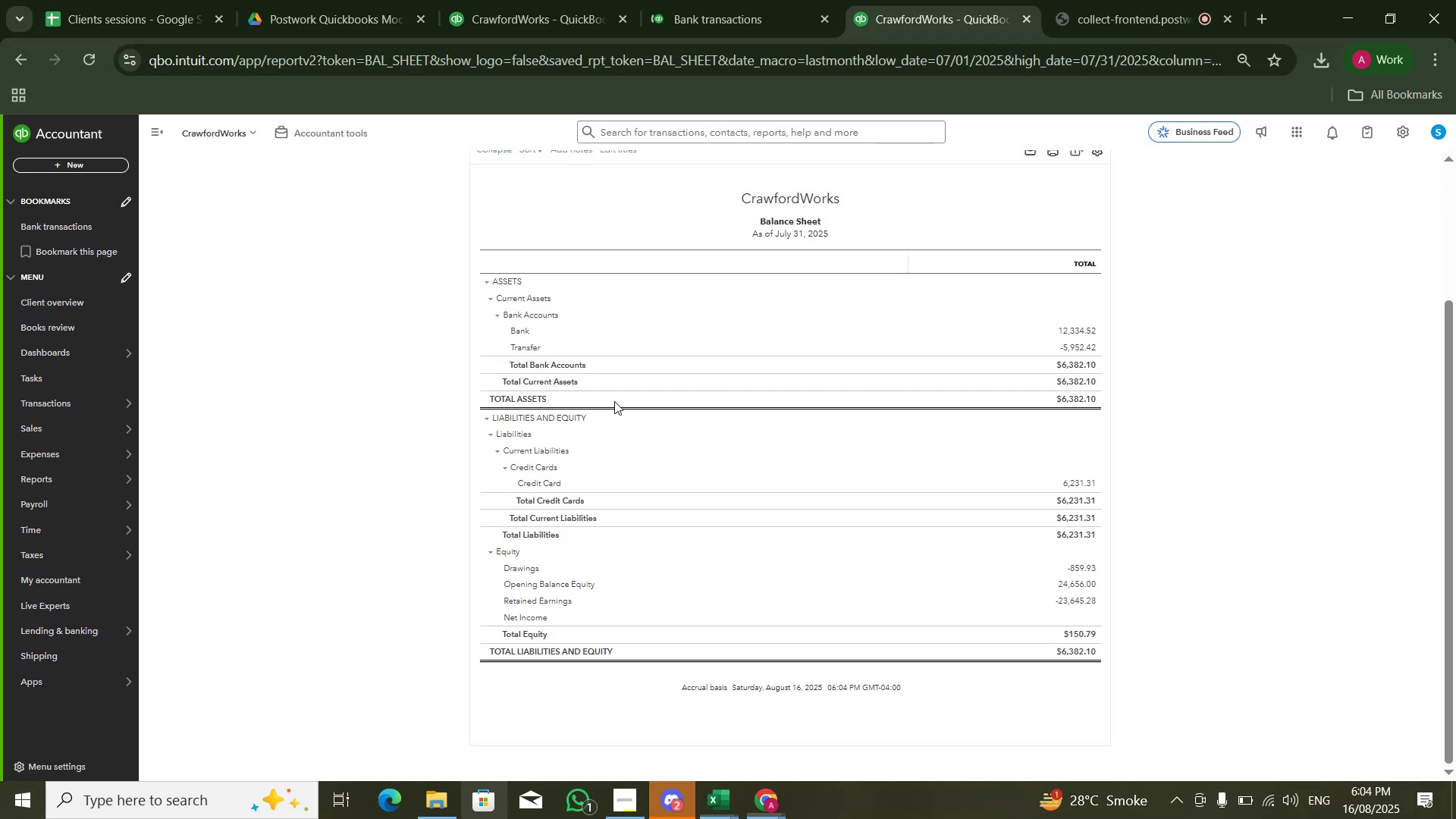 
key(Alt+AltLeft)
 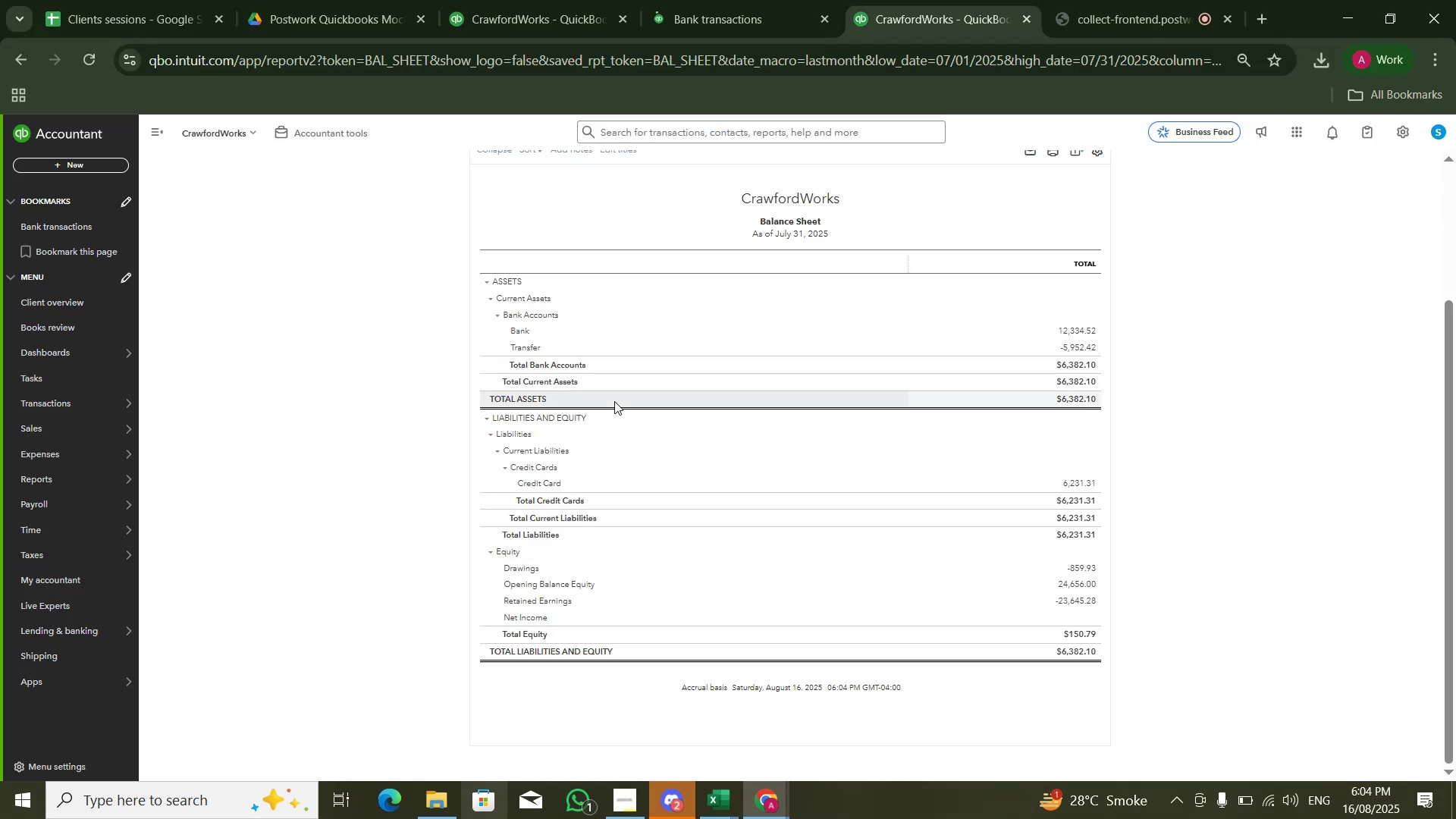 
key(Alt+Tab)
 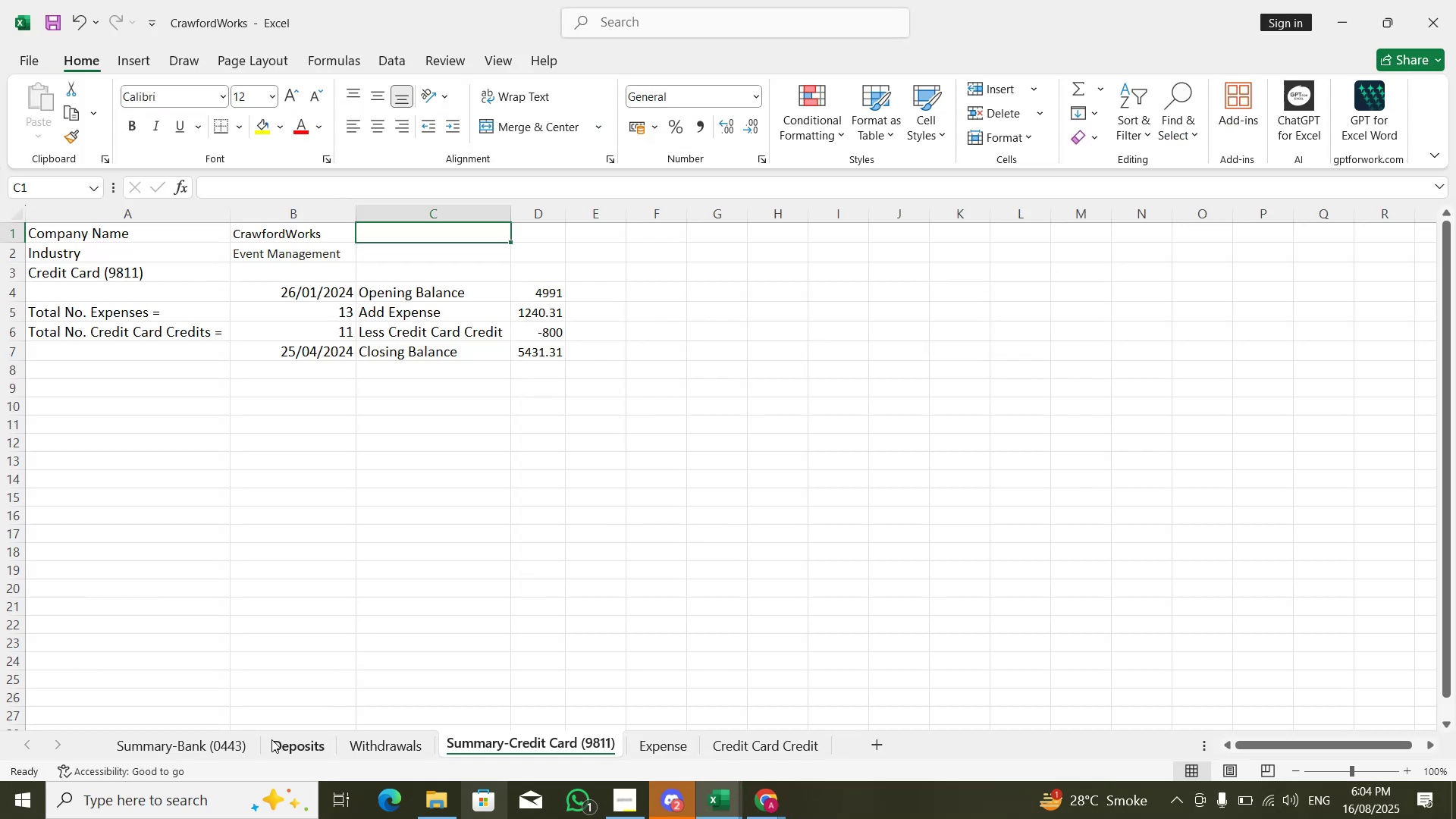 
left_click([237, 748])
 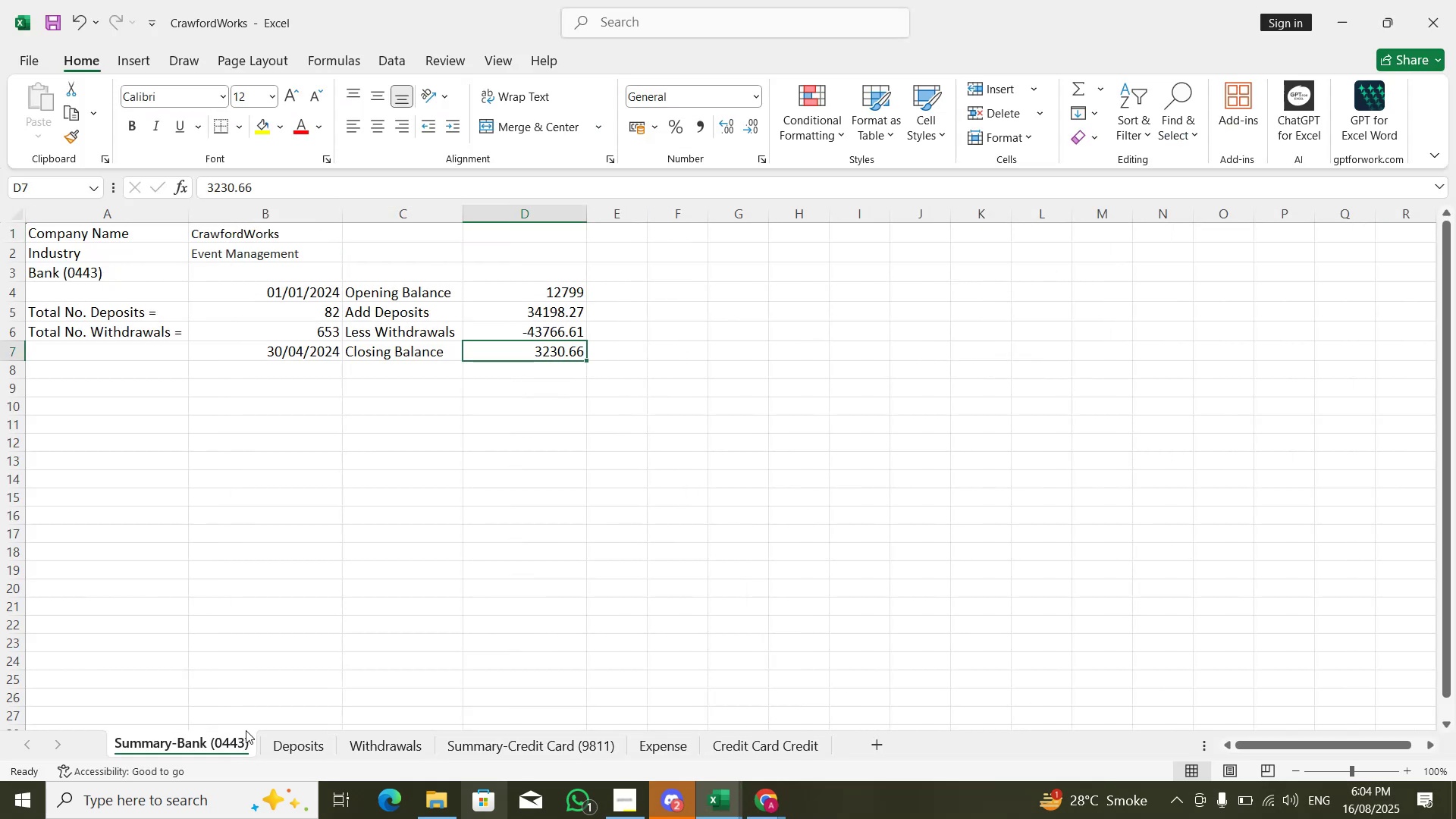 
key(Alt+AltLeft)
 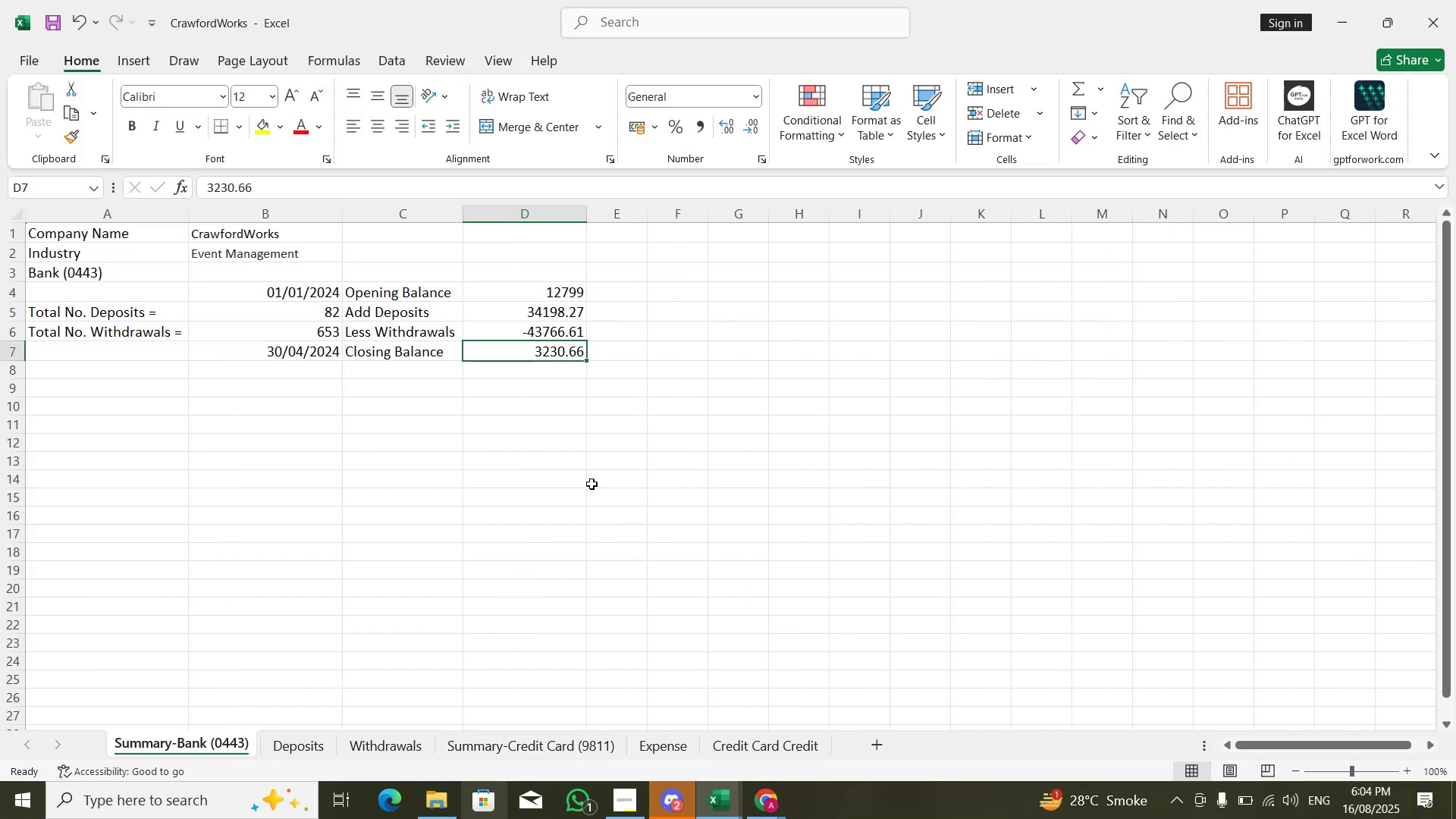 
key(Alt+Tab)
 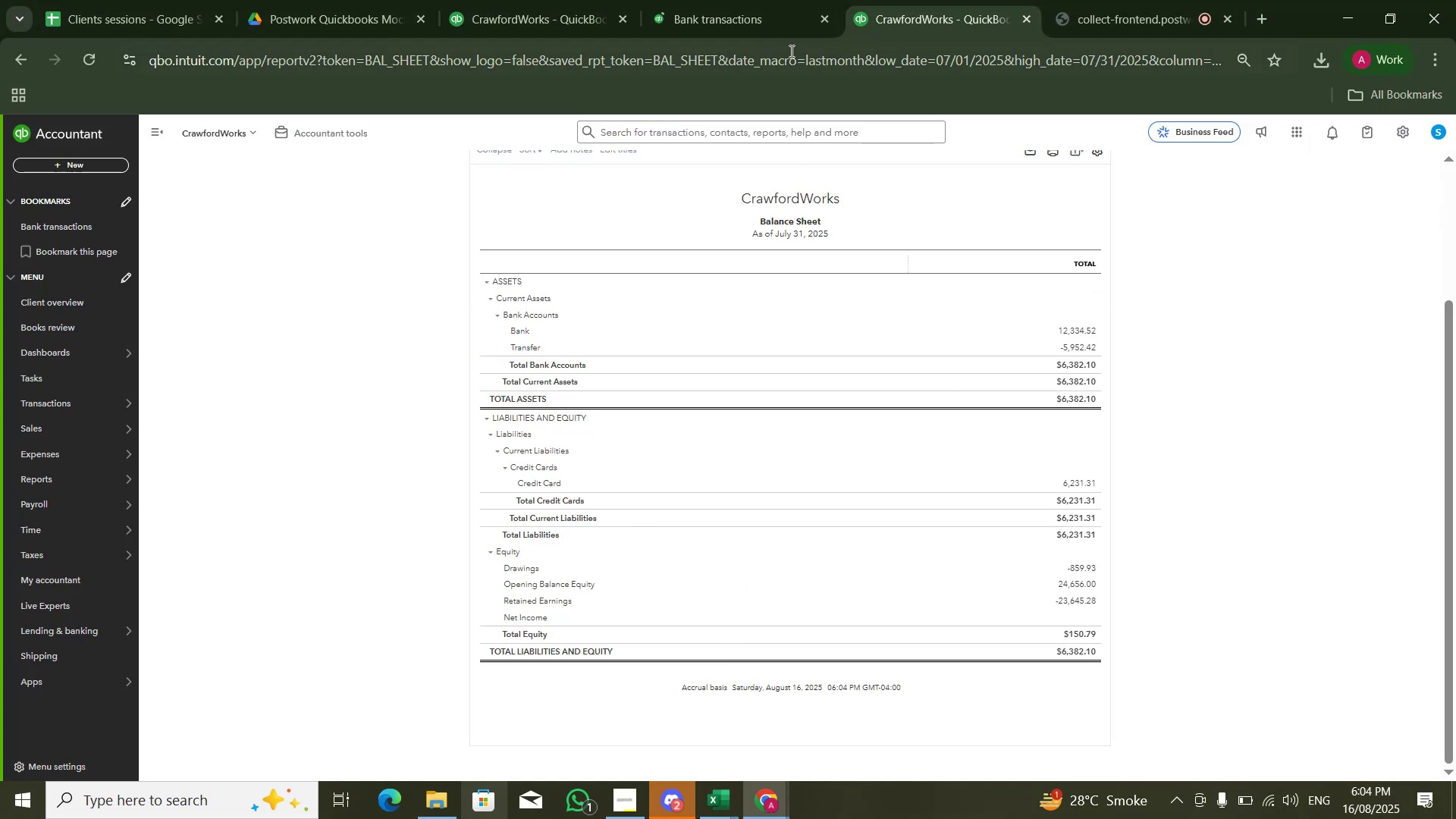 
left_click([766, 0])
 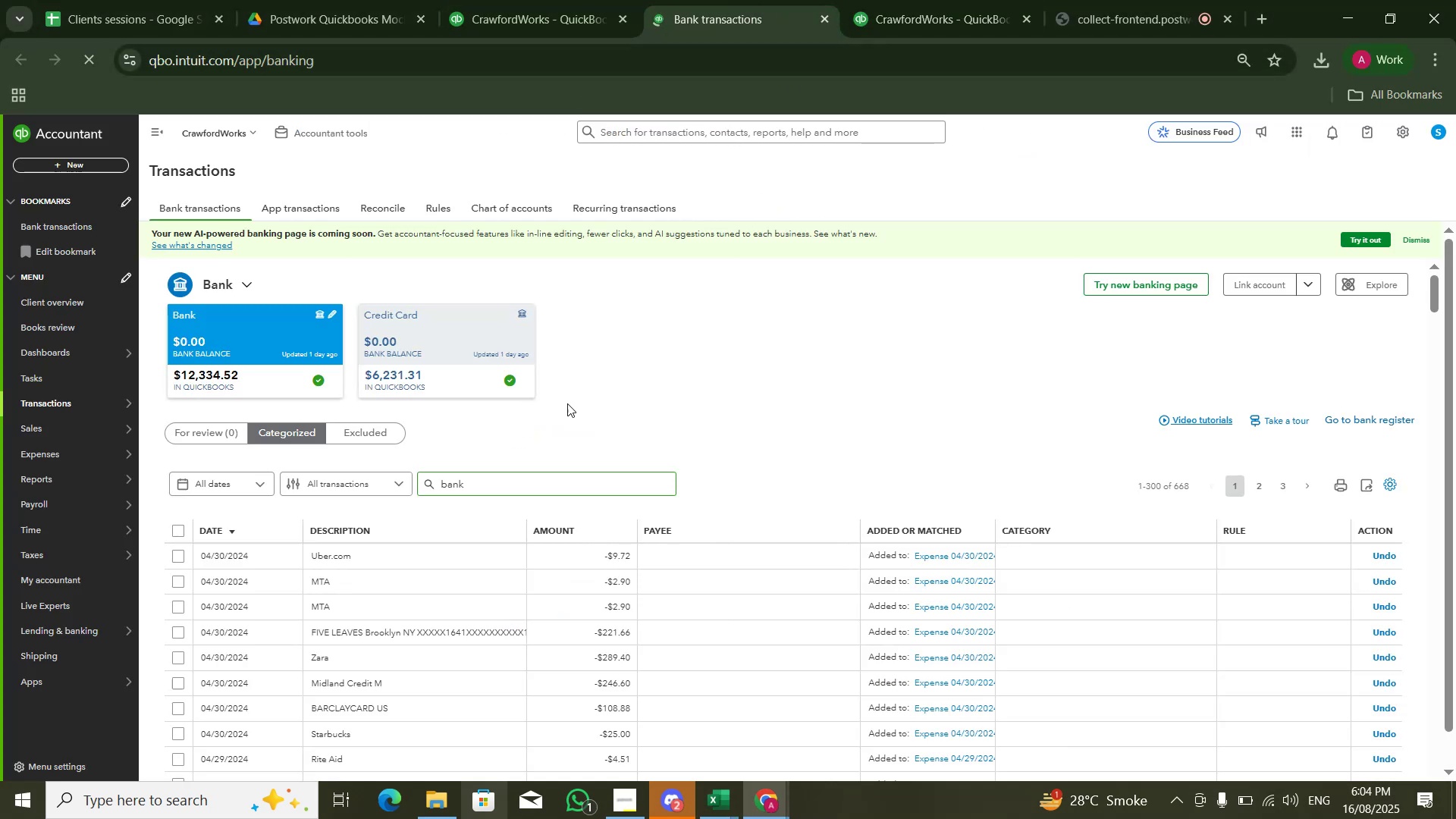 
scroll: coordinate [1050, 519], scroll_direction: down, amount: 3.0
 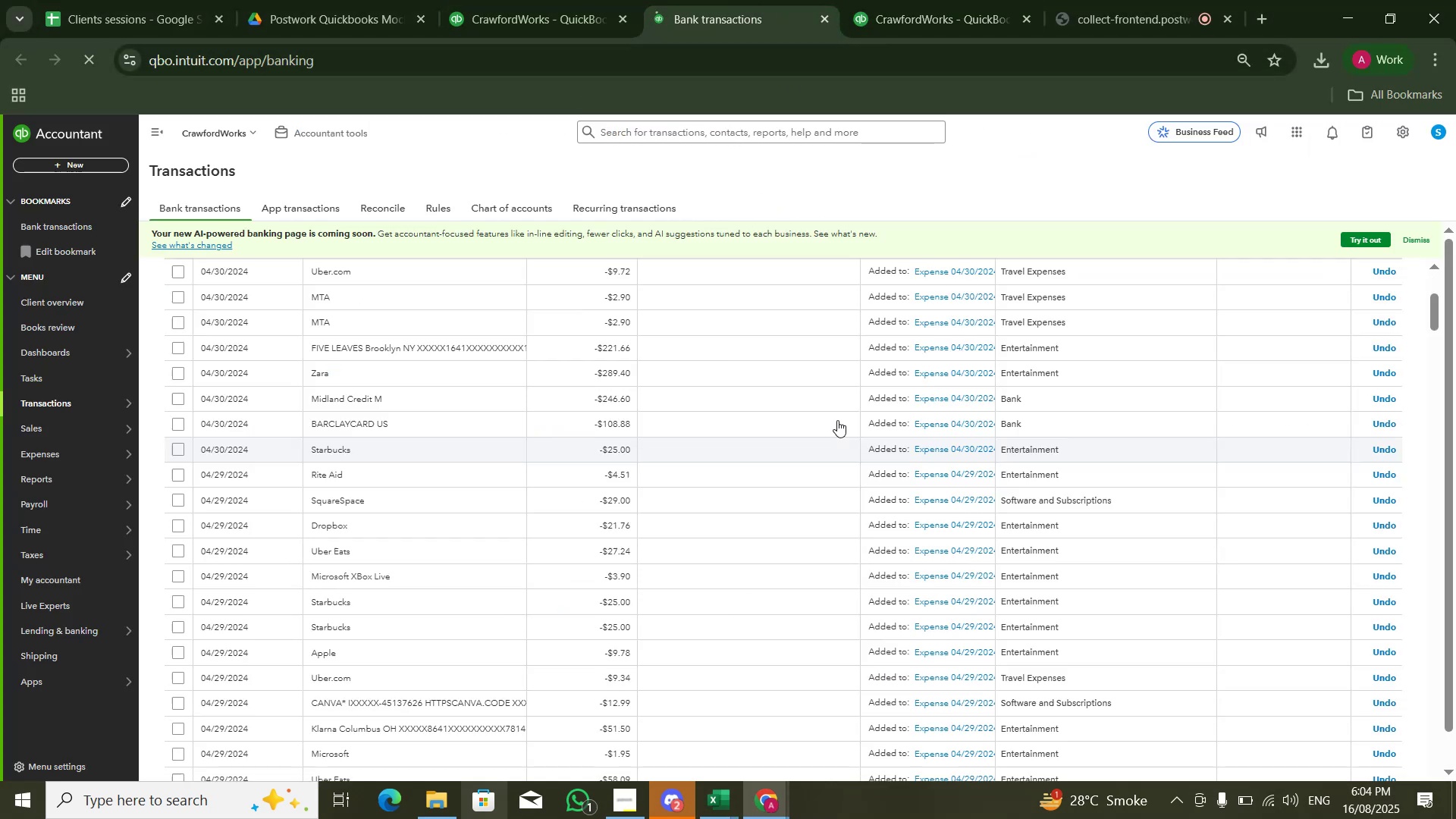 
scroll: coordinate [923, 400], scroll_direction: up, amount: 3.0
 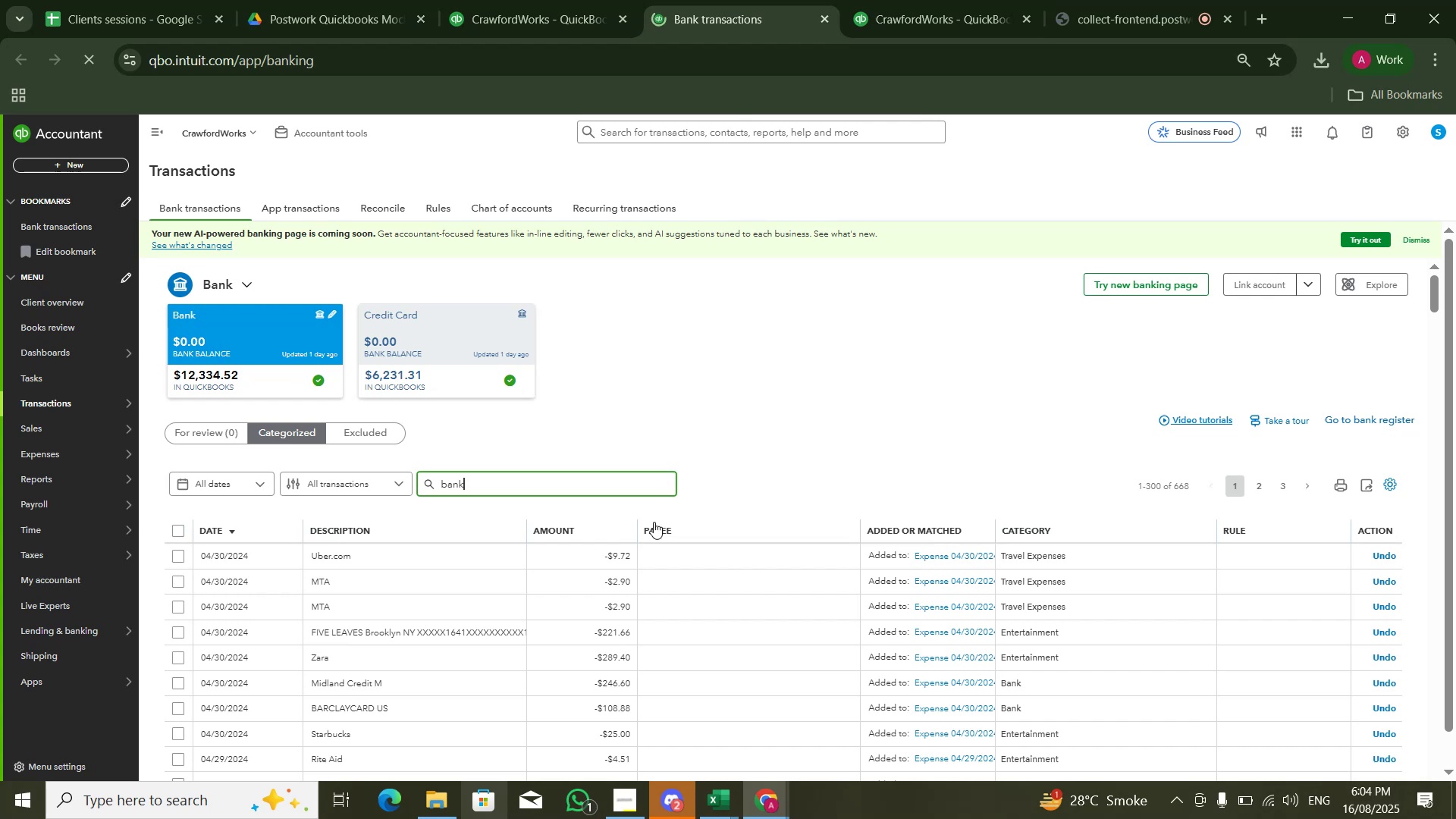 
left_click([494, 530])
 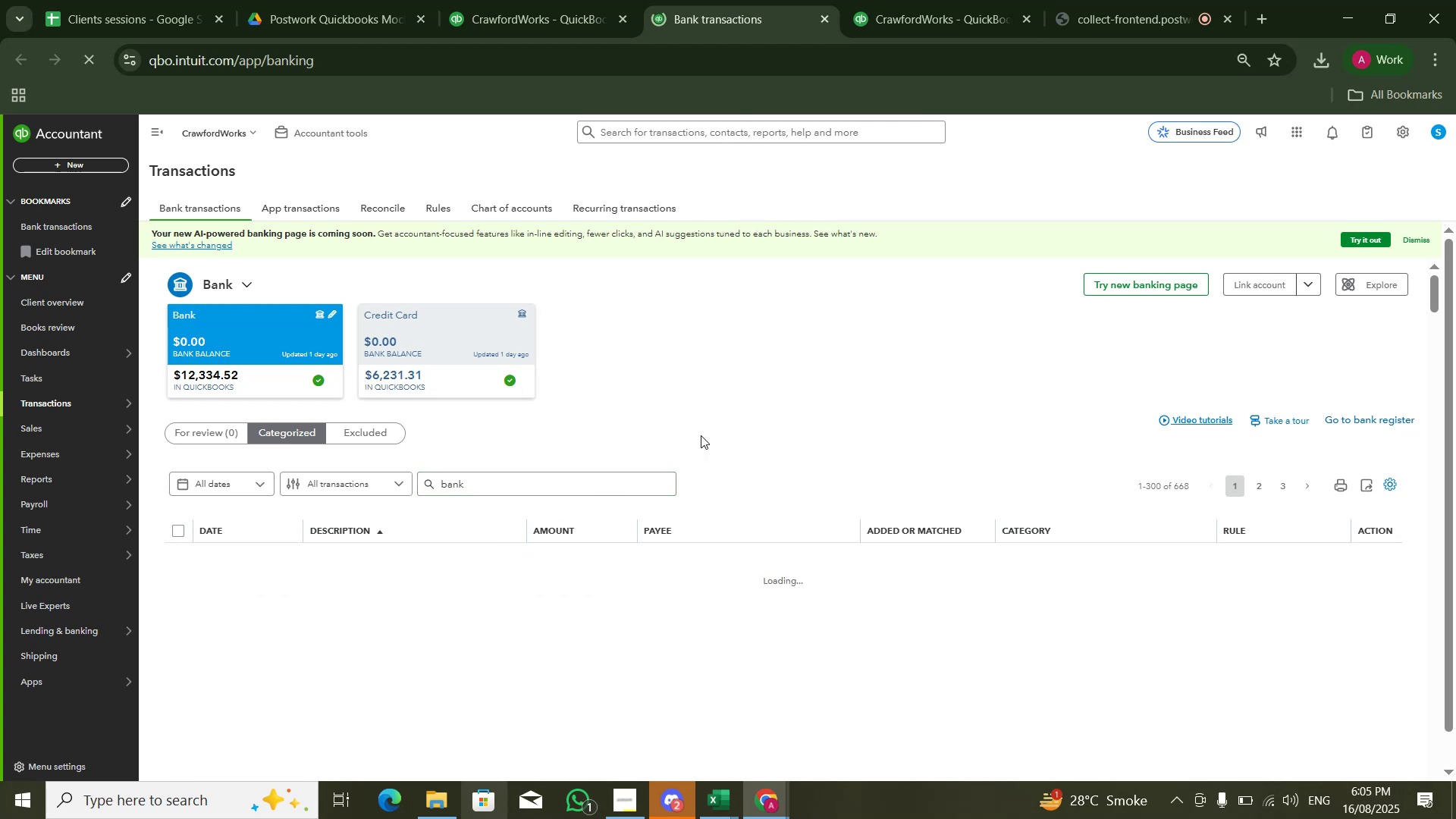 
wait(11.08)
 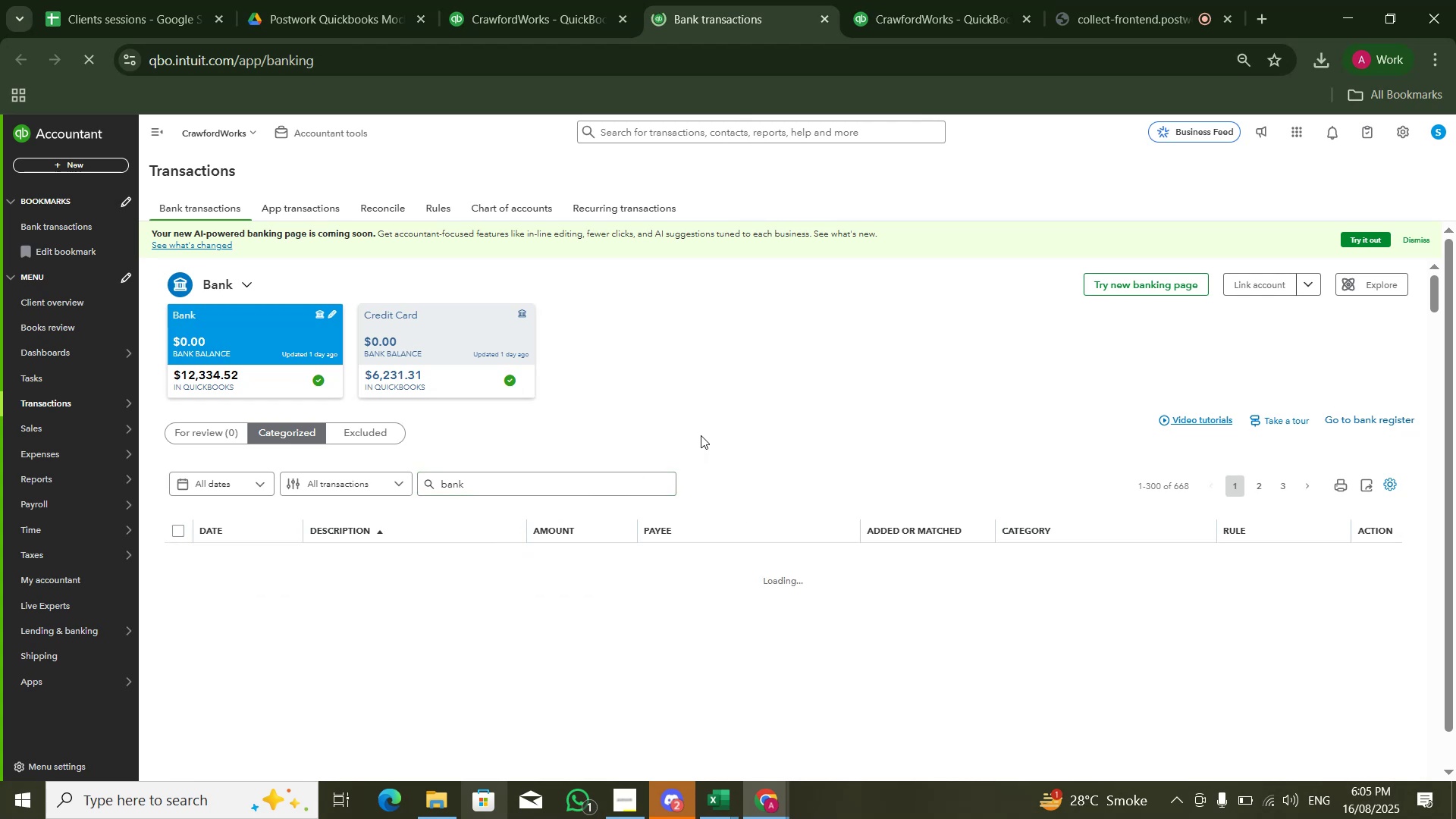 
left_click([899, 0])
 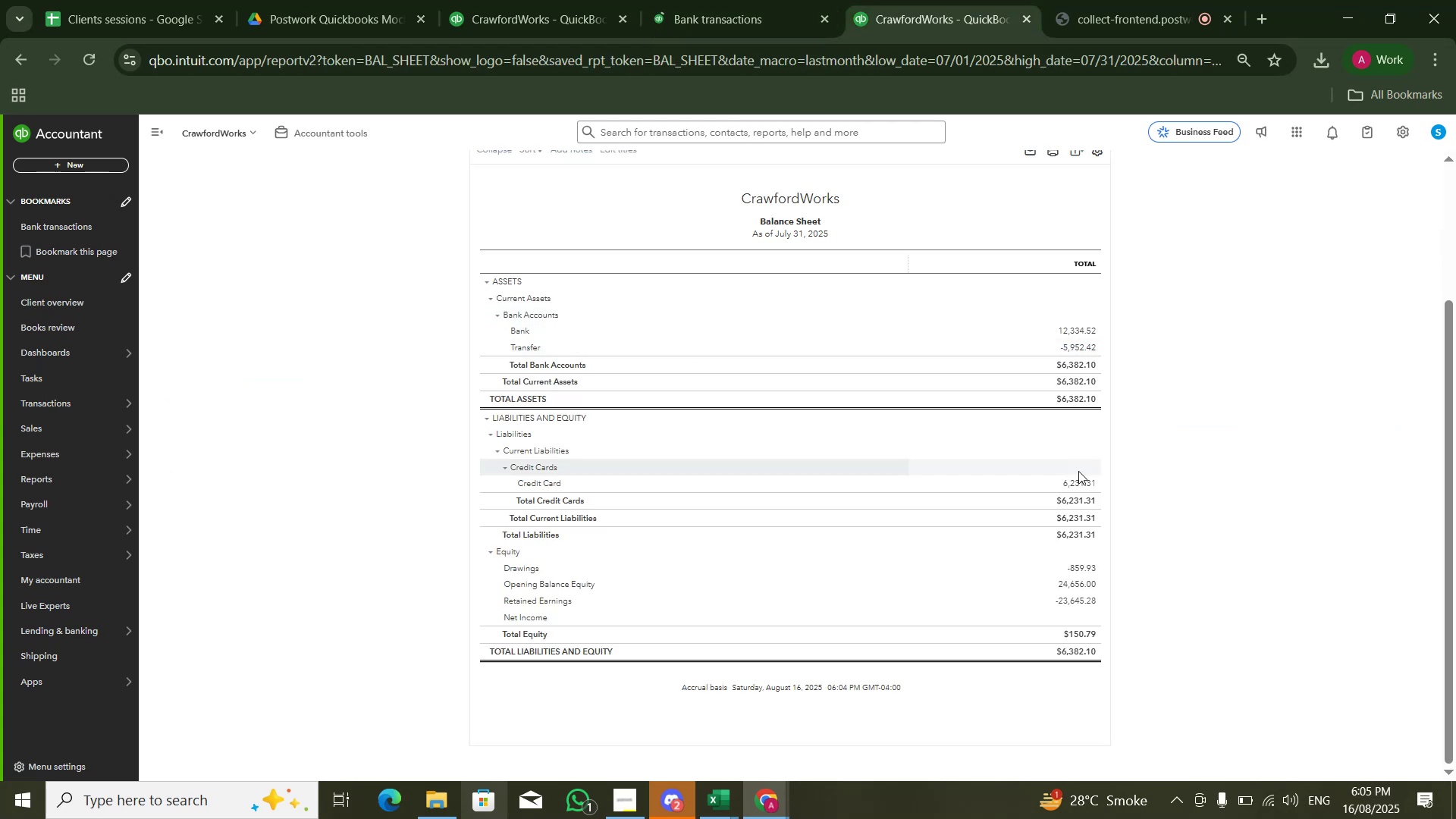 
left_click([1089, 350])
 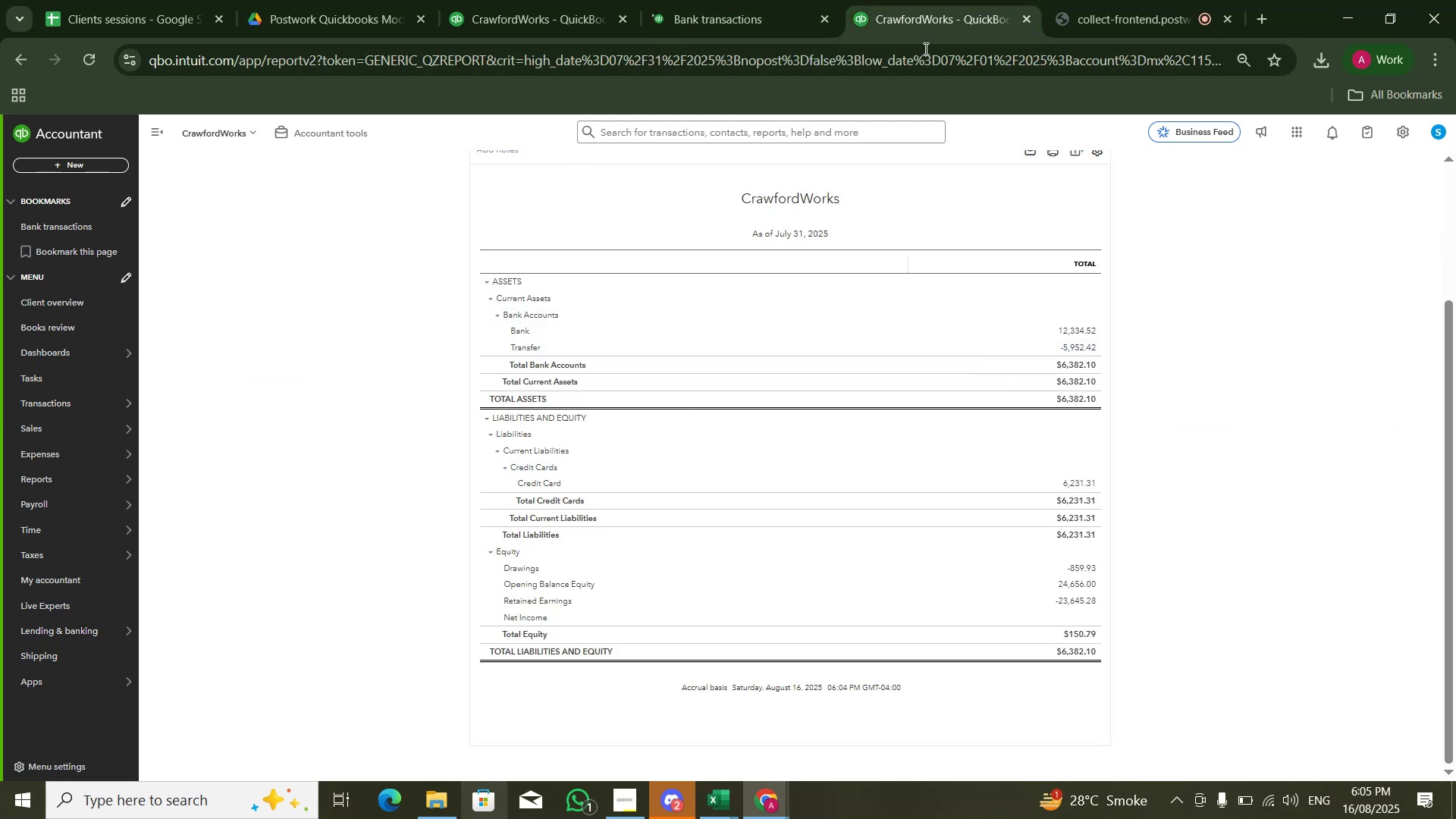 
left_click([814, 0])
 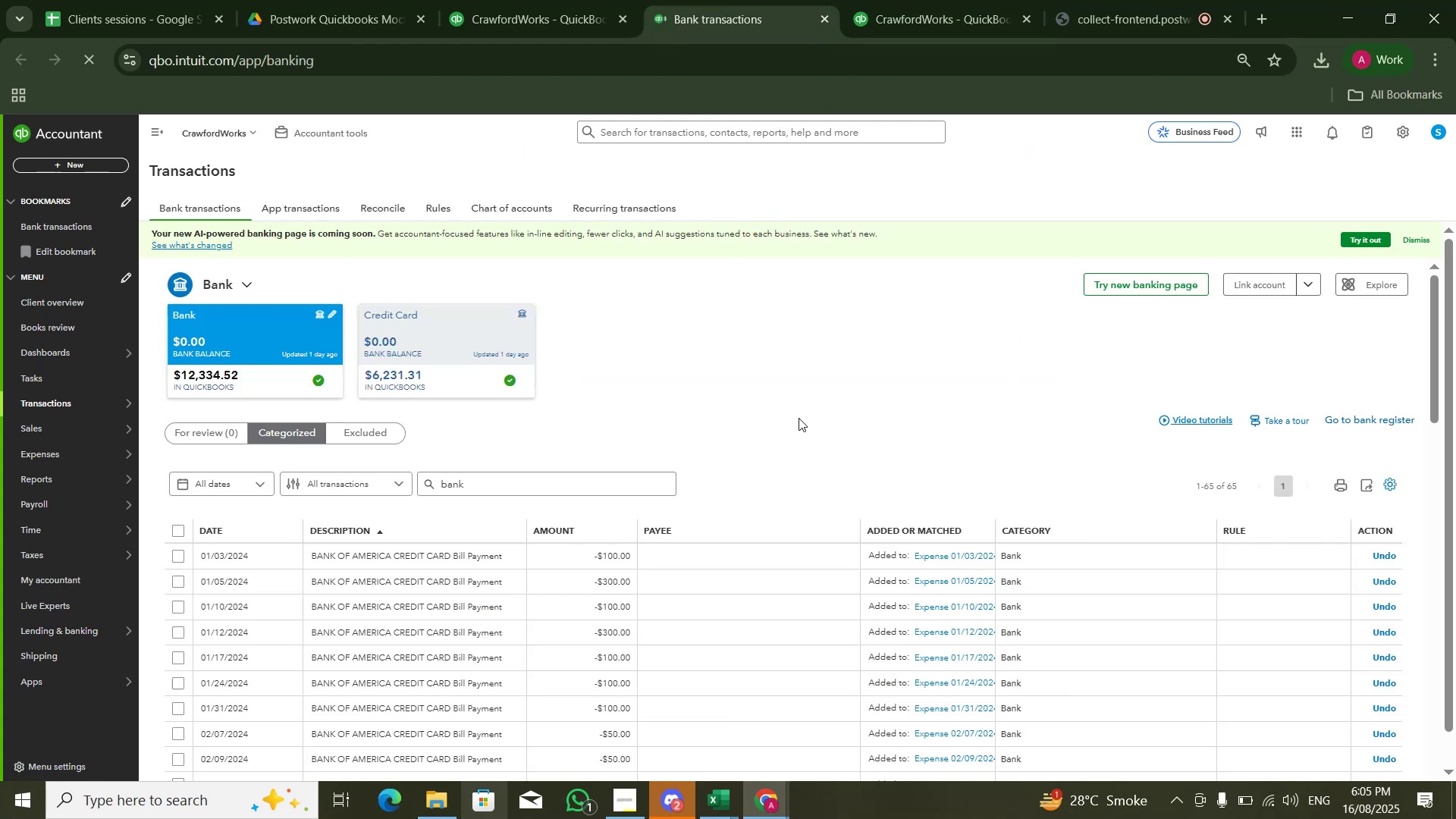 
scroll: coordinate [957, 486], scroll_direction: none, amount: 0.0
 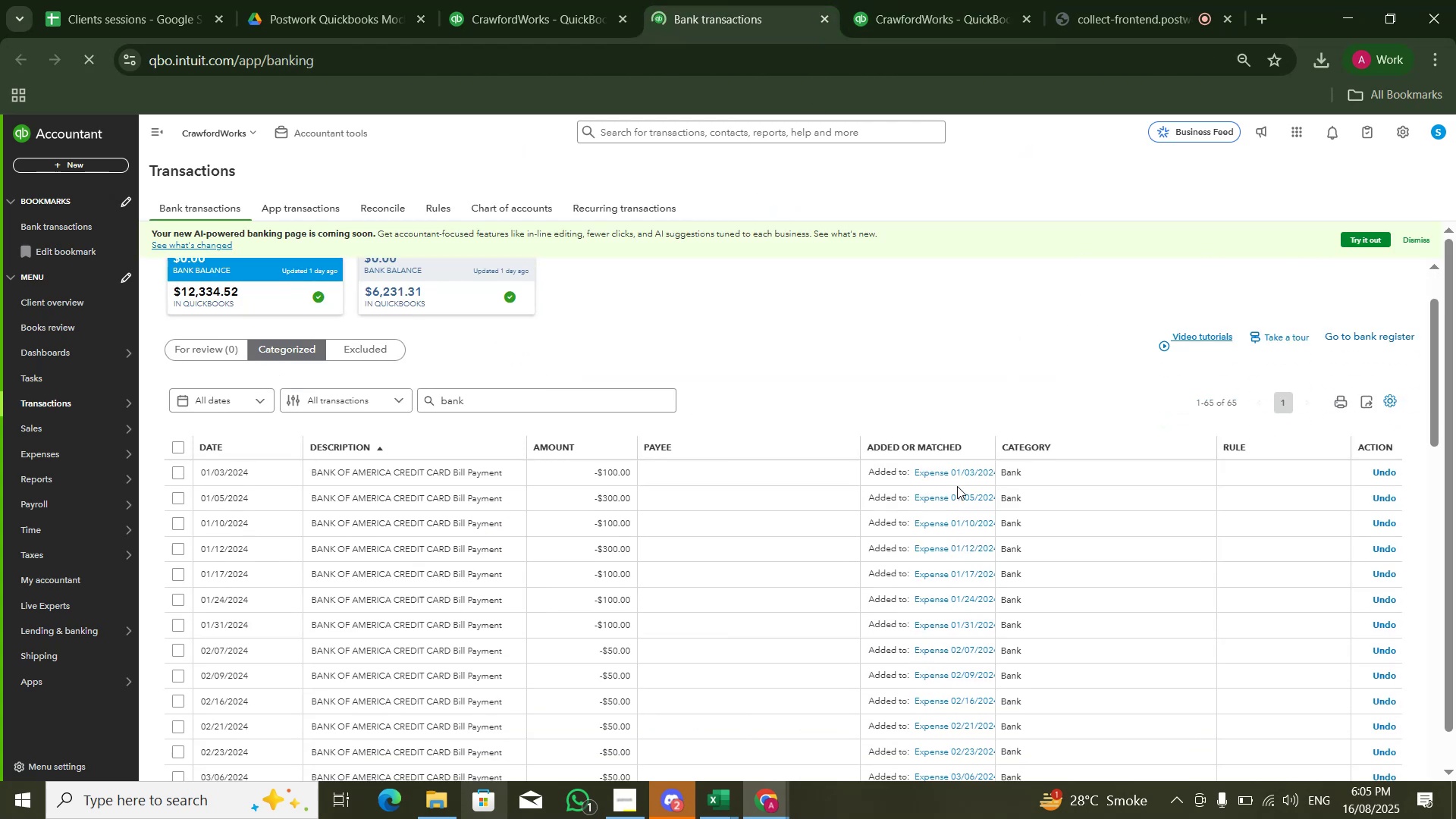 
scroll: coordinate [956, 488], scroll_direction: down, amount: 5.0
 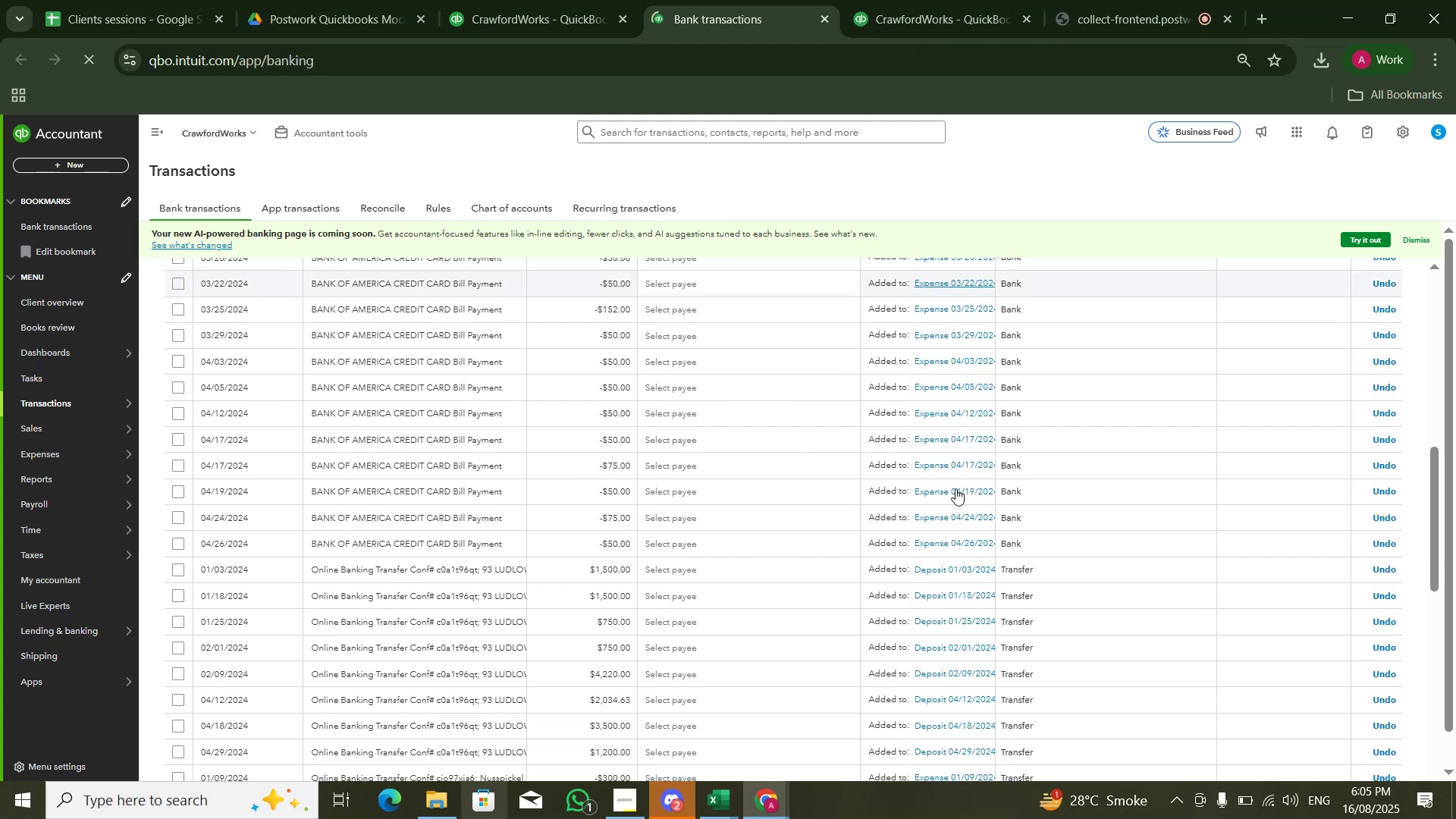 
scroll: coordinate [956, 488], scroll_direction: up, amount: 5.0
 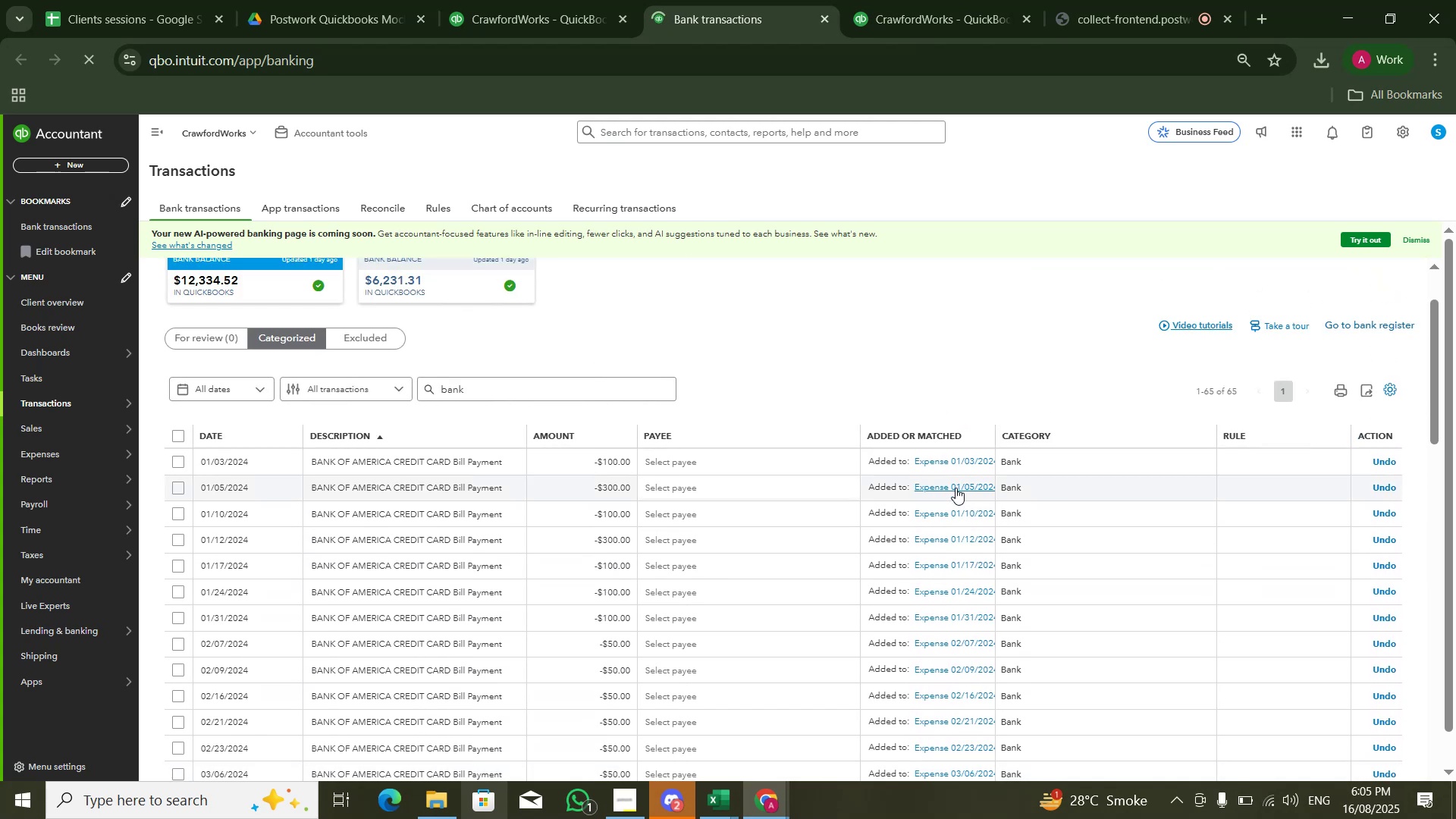 
scroll: coordinate [956, 488], scroll_direction: down, amount: 3.0
 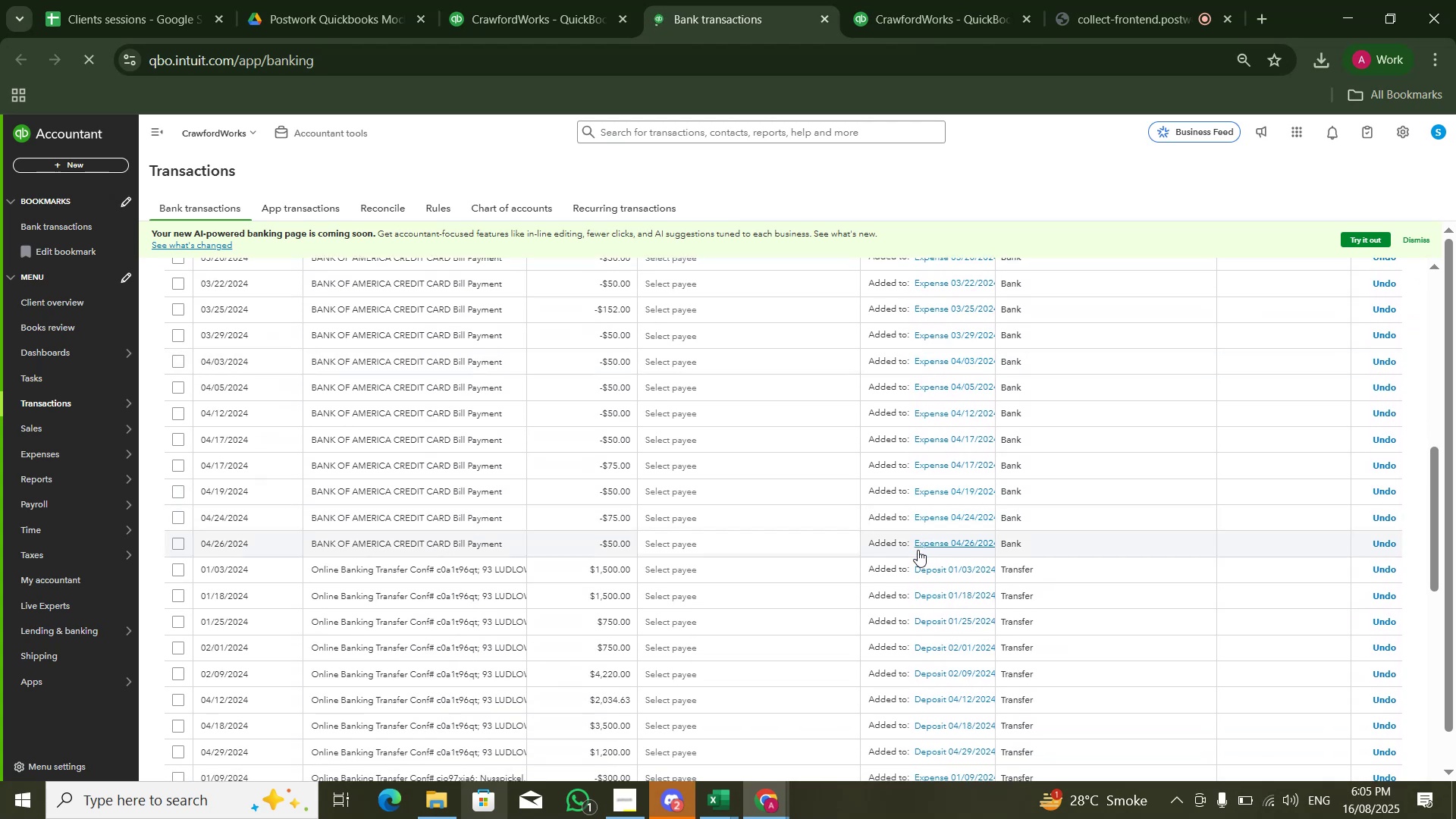 
scroll: coordinate [1082, 435], scroll_direction: up, amount: 6.0
 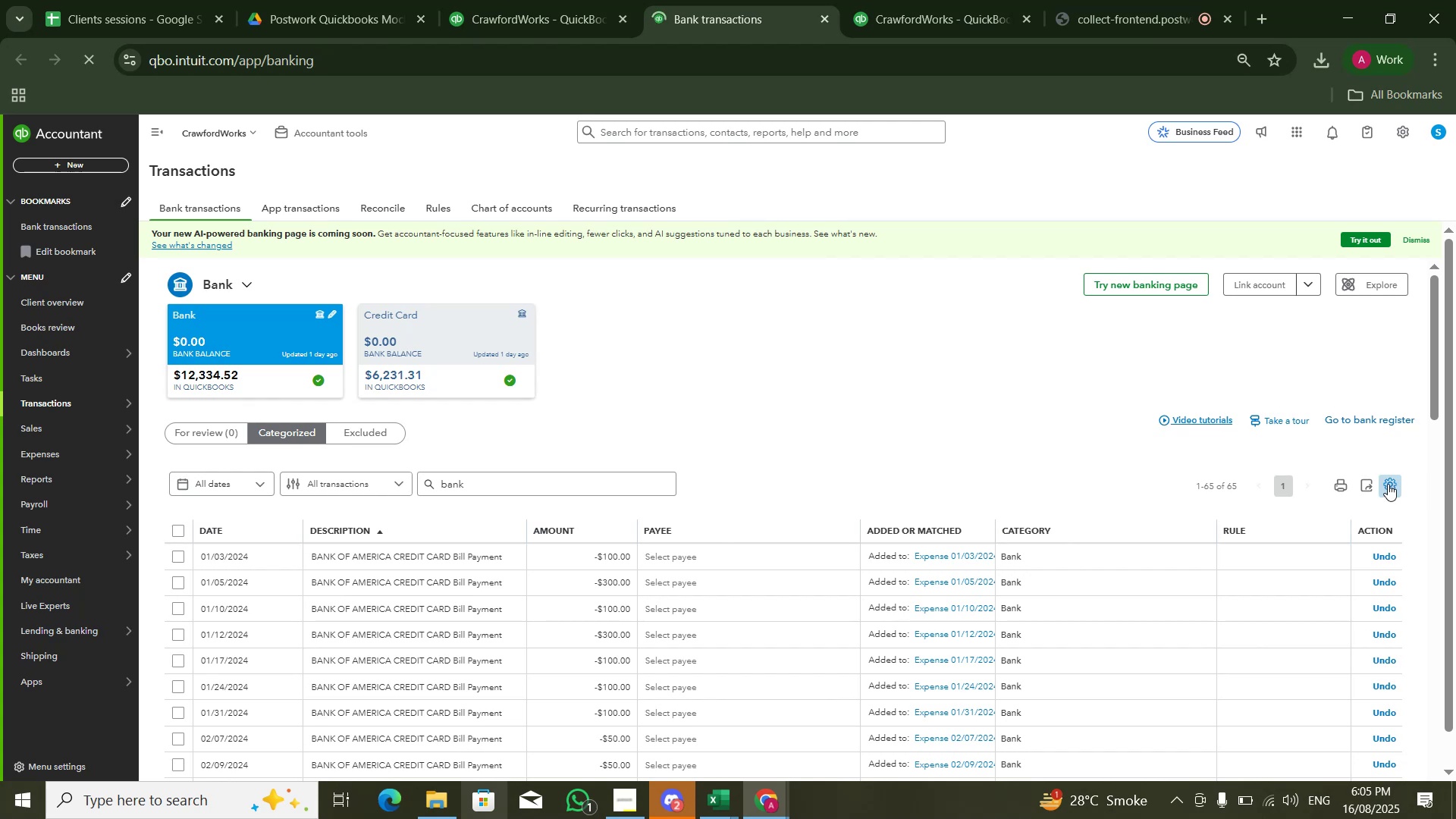 
scroll: coordinate [1124, 571], scroll_direction: down, amount: 20.0
 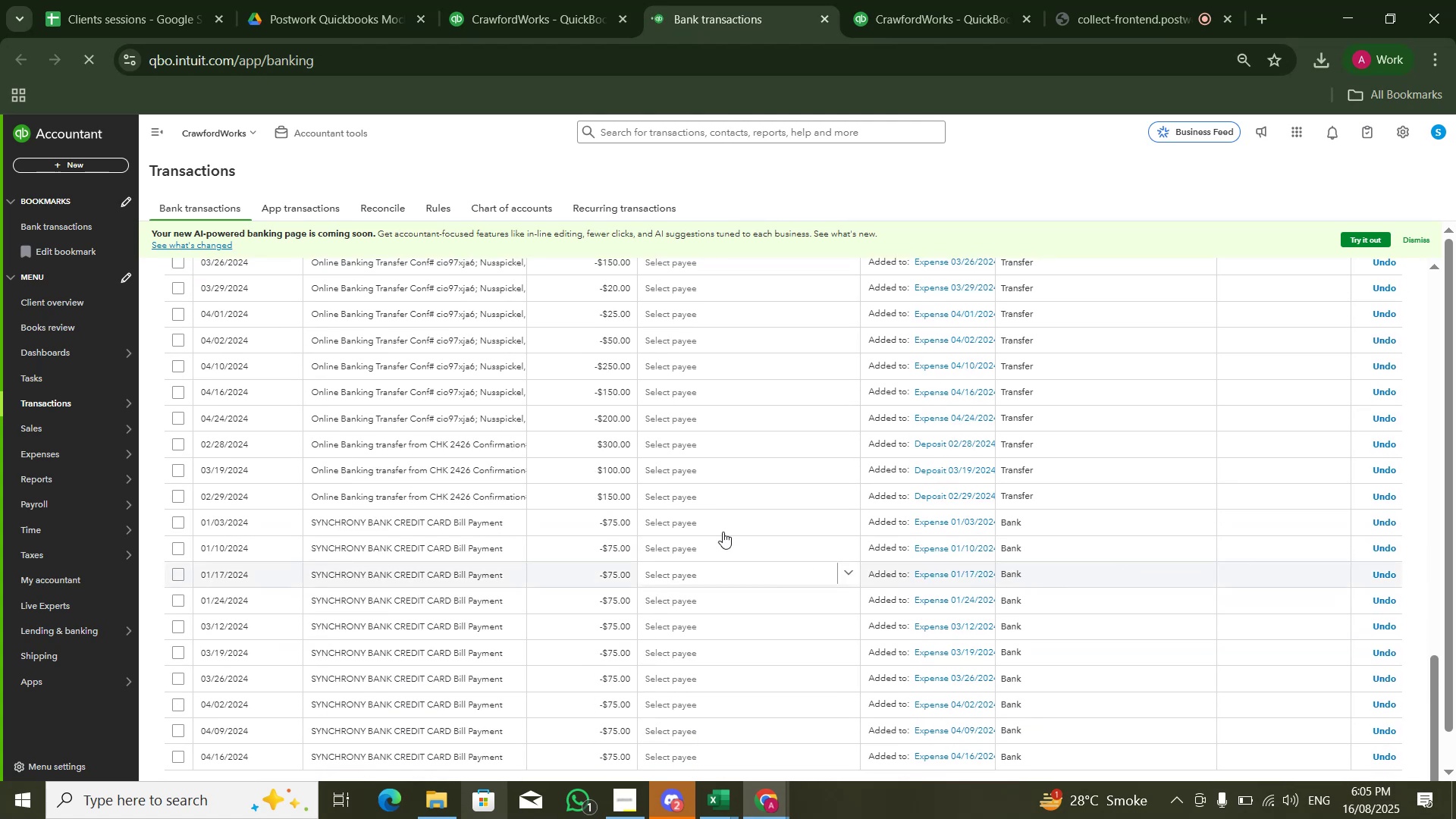 
scroll: coordinate [855, 447], scroll_direction: up, amount: 25.0
 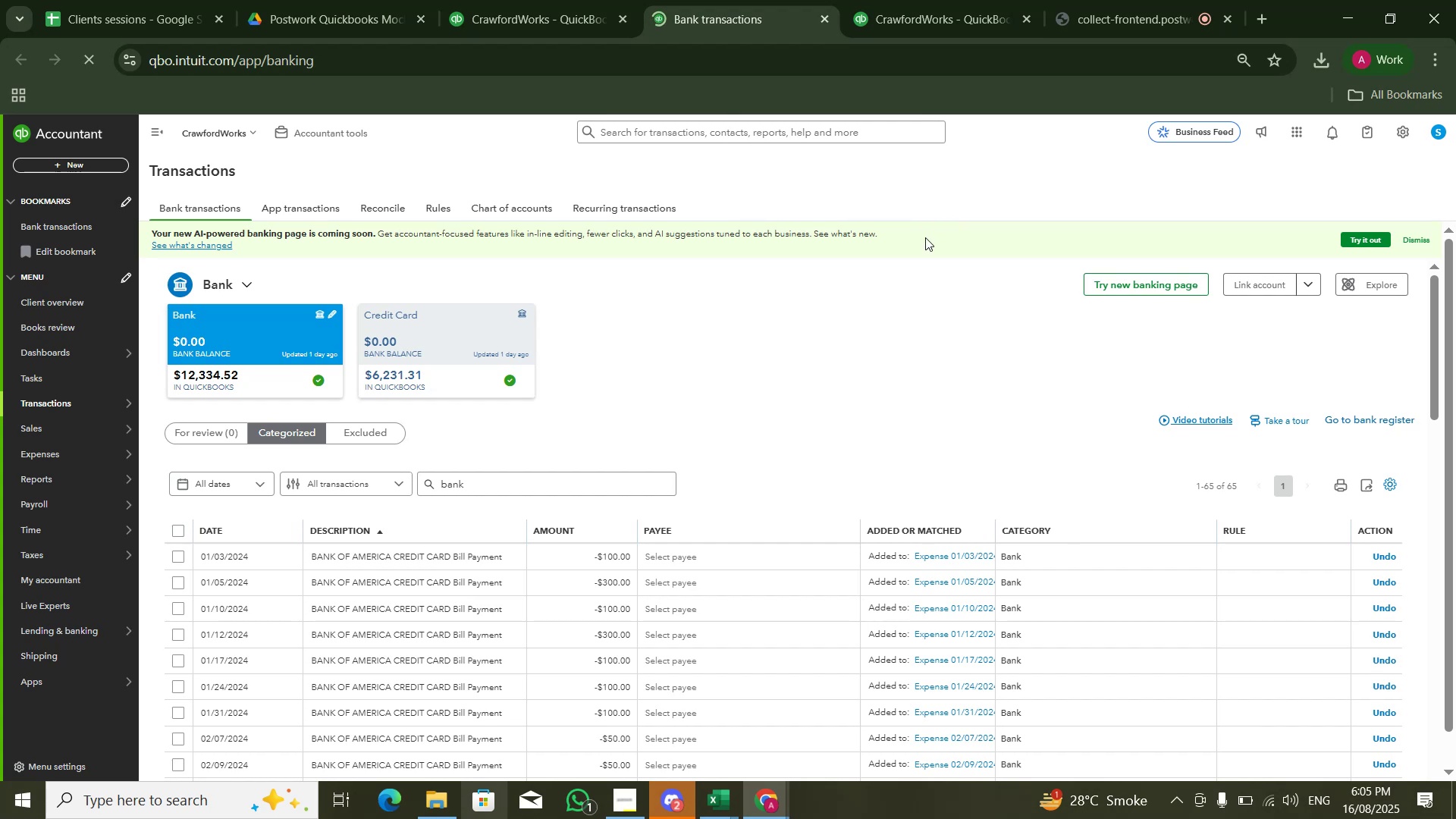 
left_click([943, 0])
 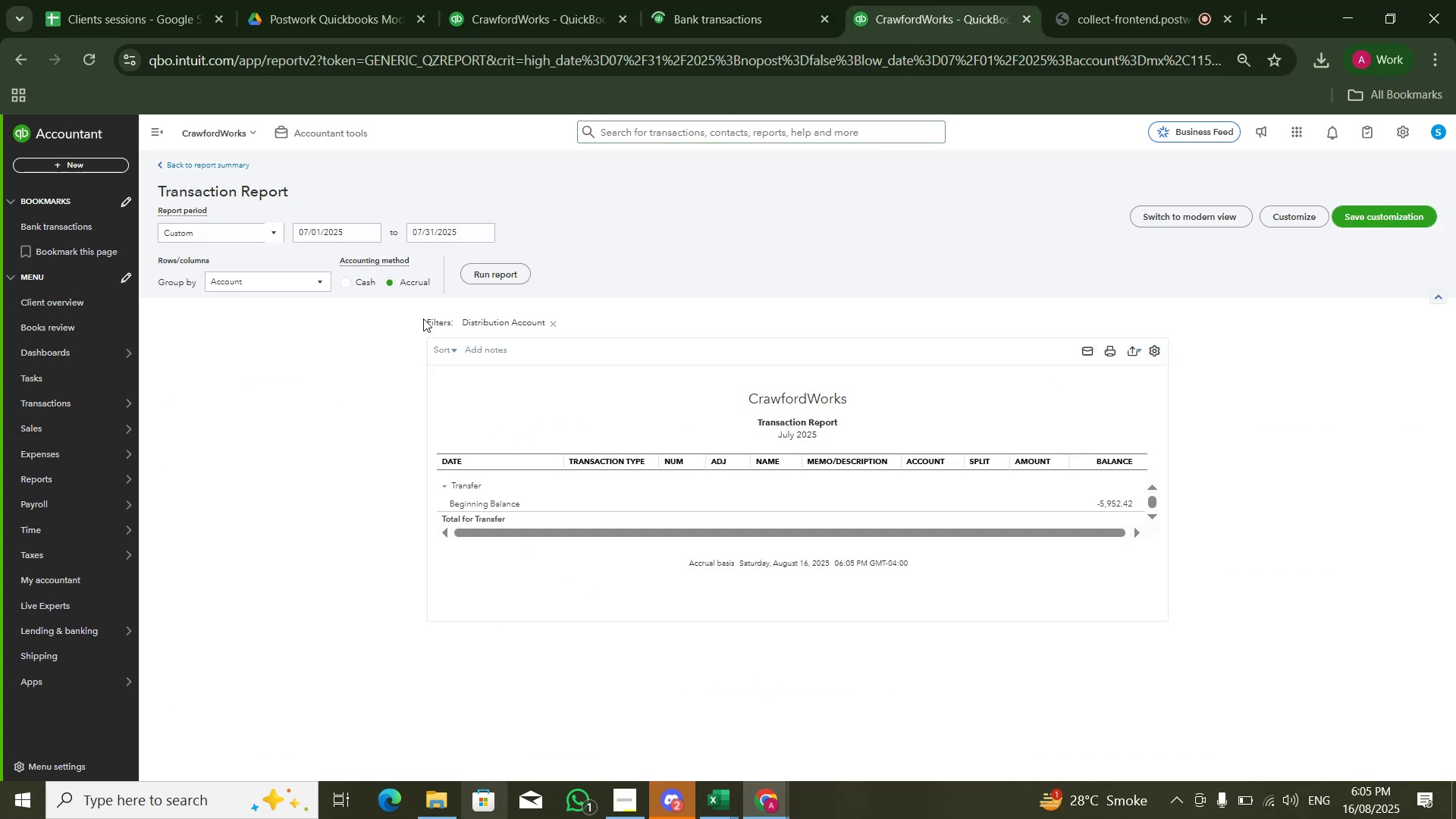 
left_click([349, 235])
 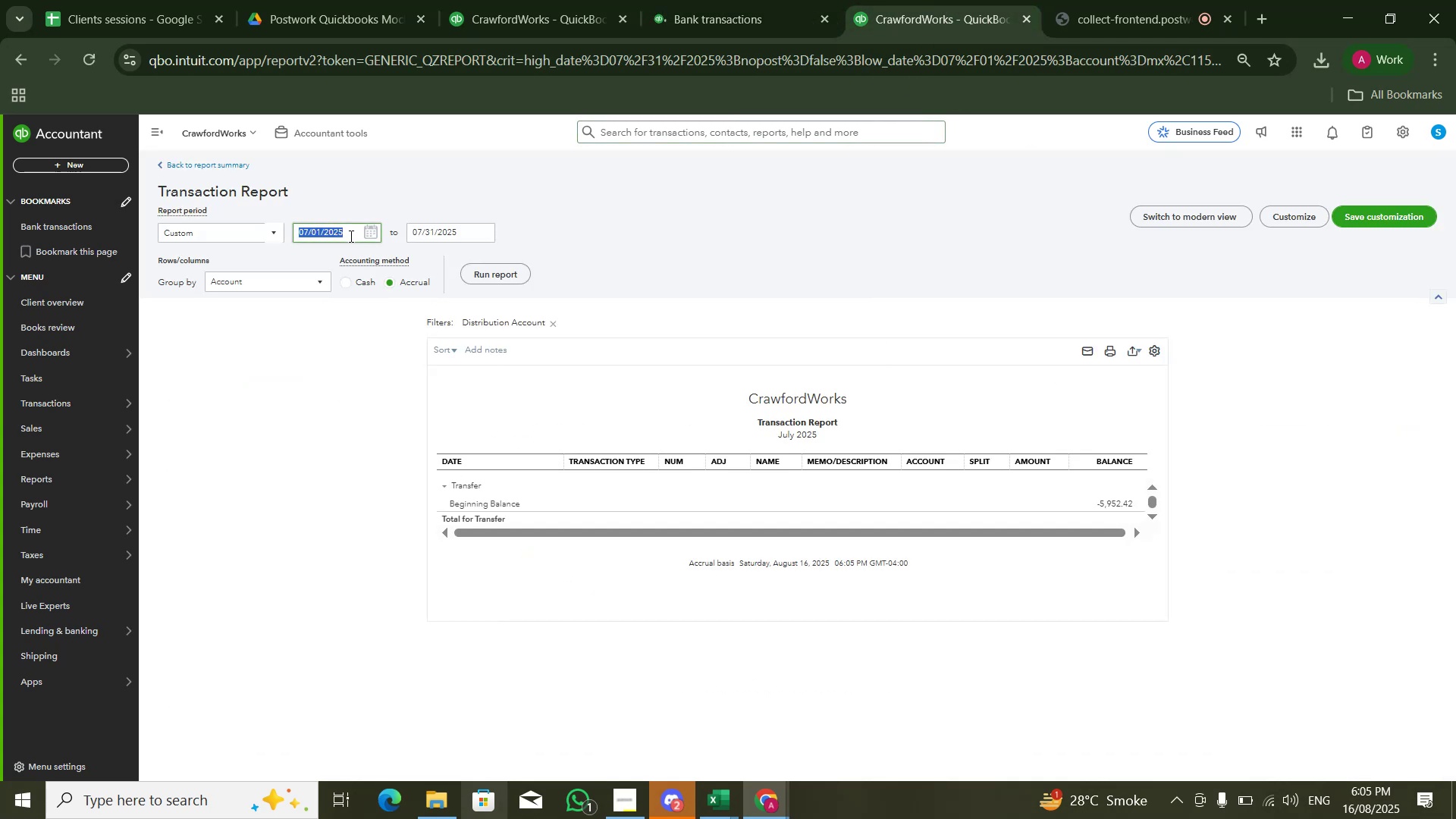 
key(Numpad0)
 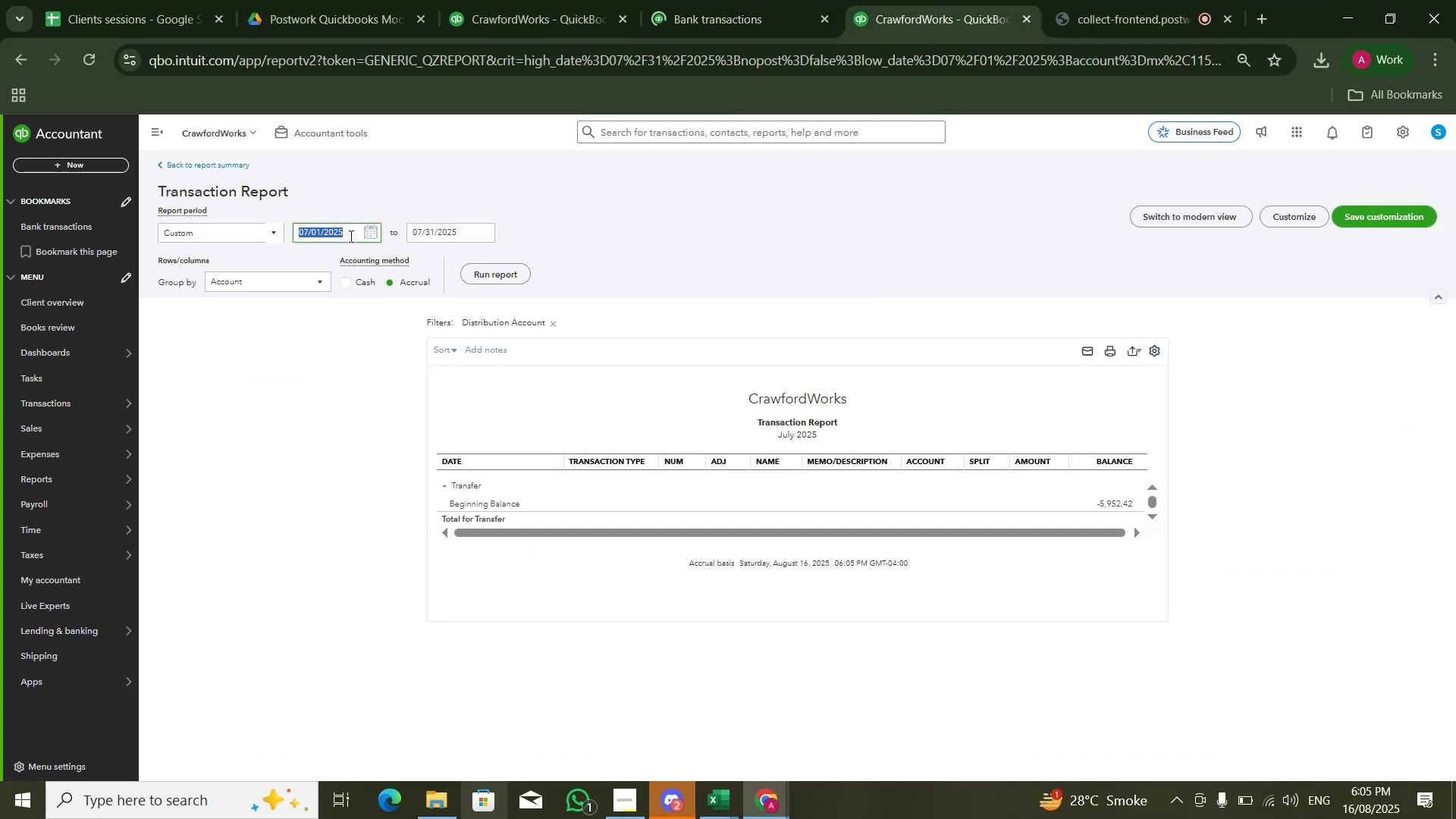 
key(Numpad1)
 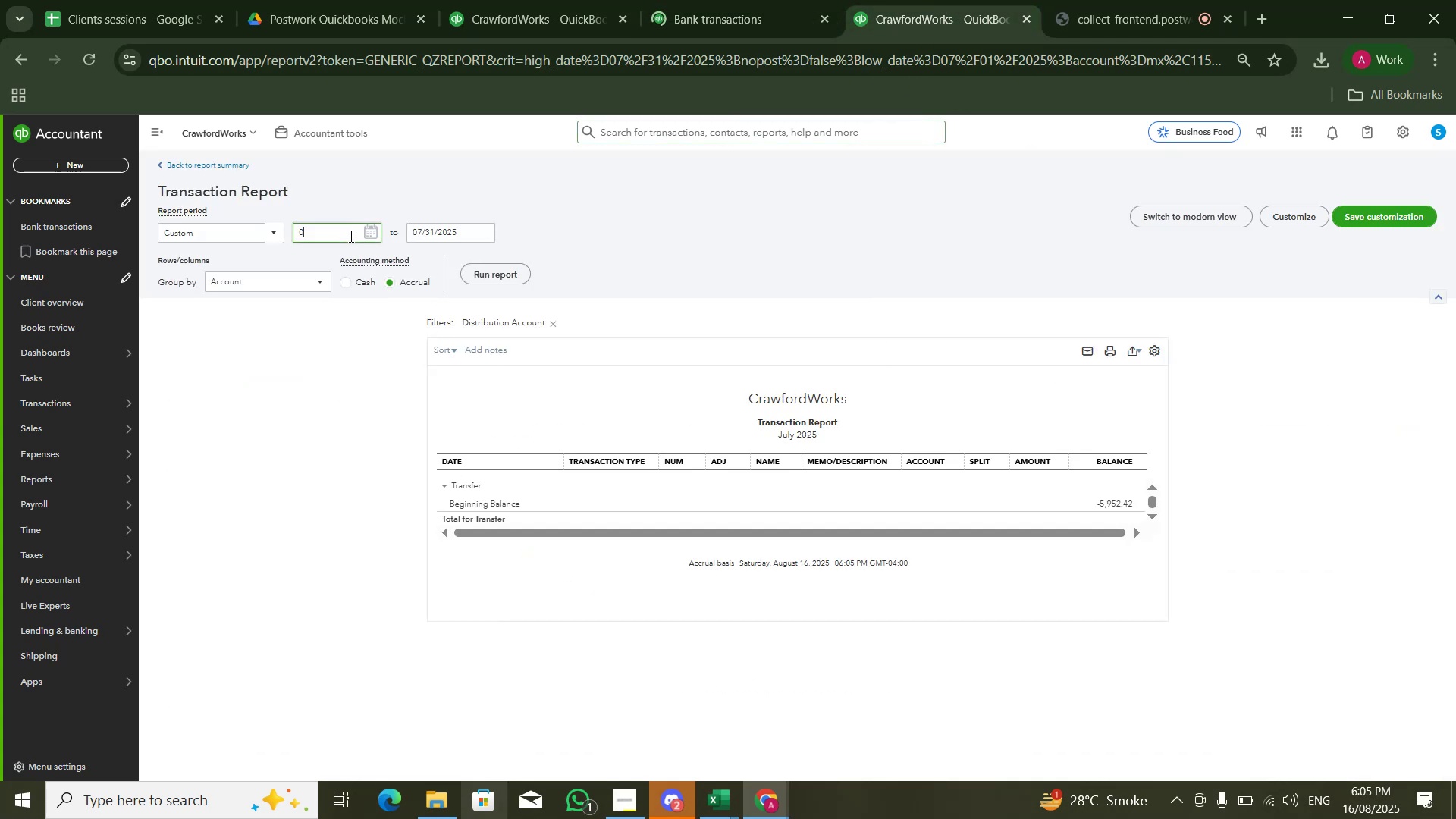 
key(Numpad0)
 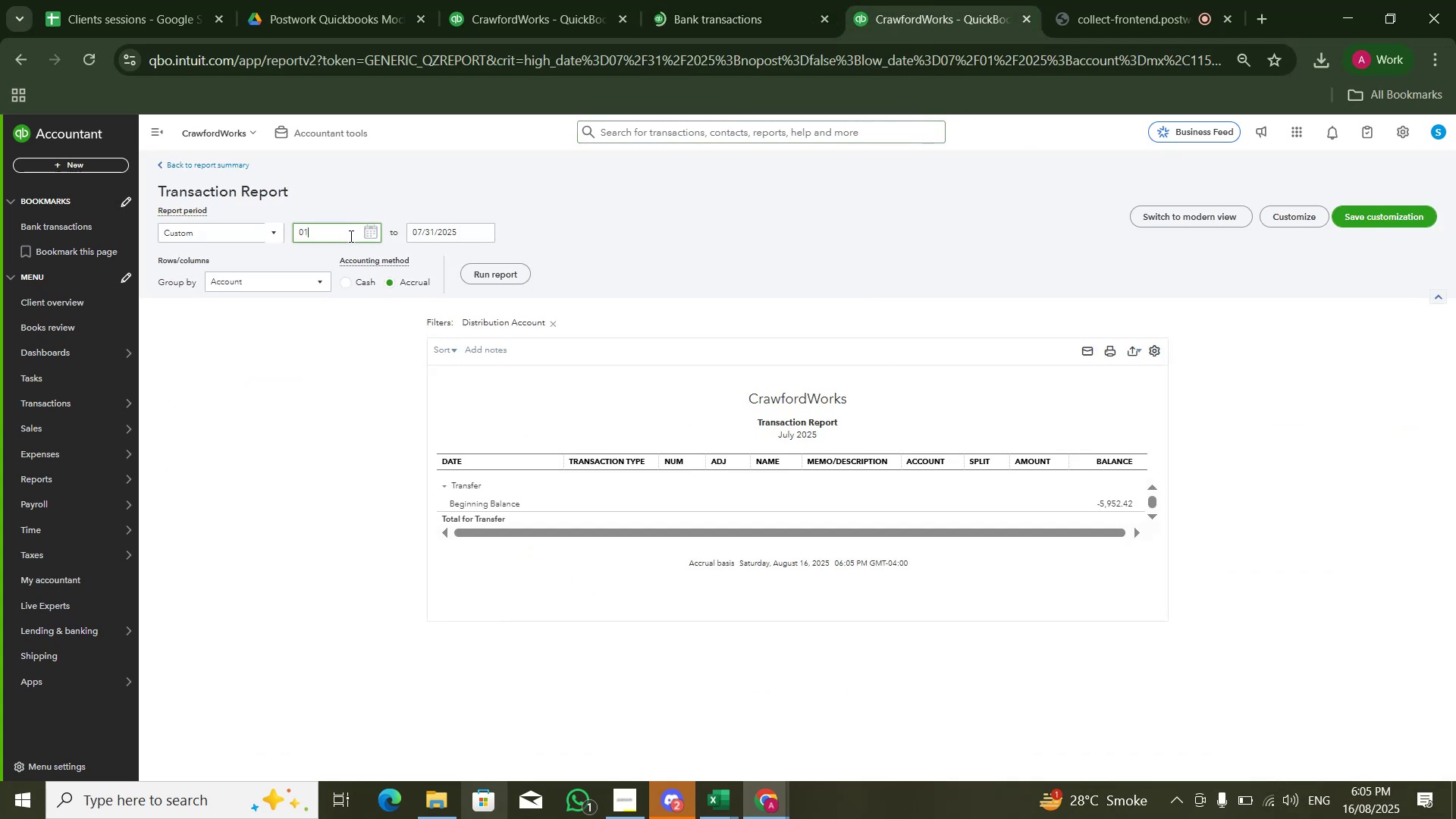 
key(Numpad1)
 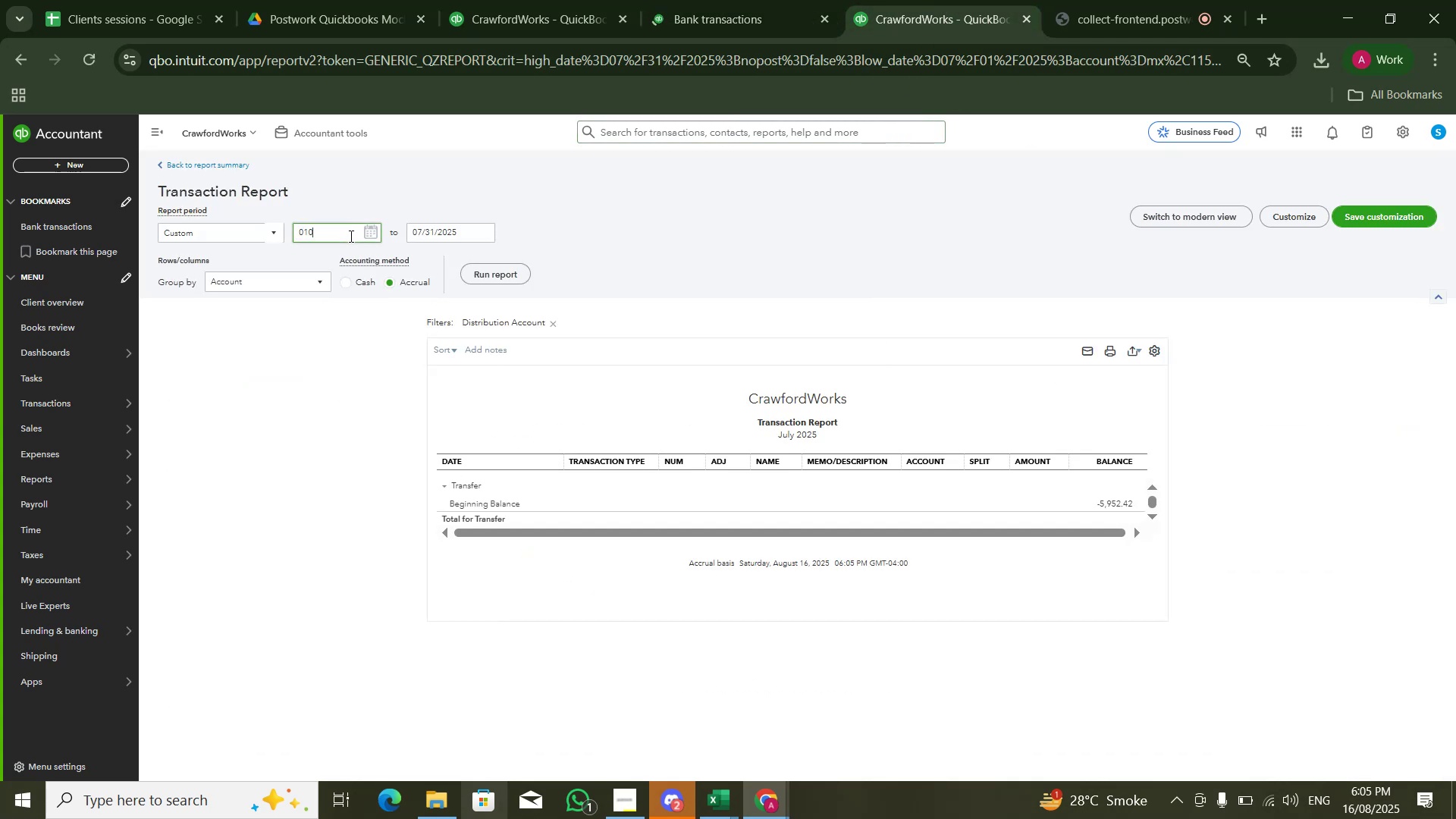 
key(Numpad2)
 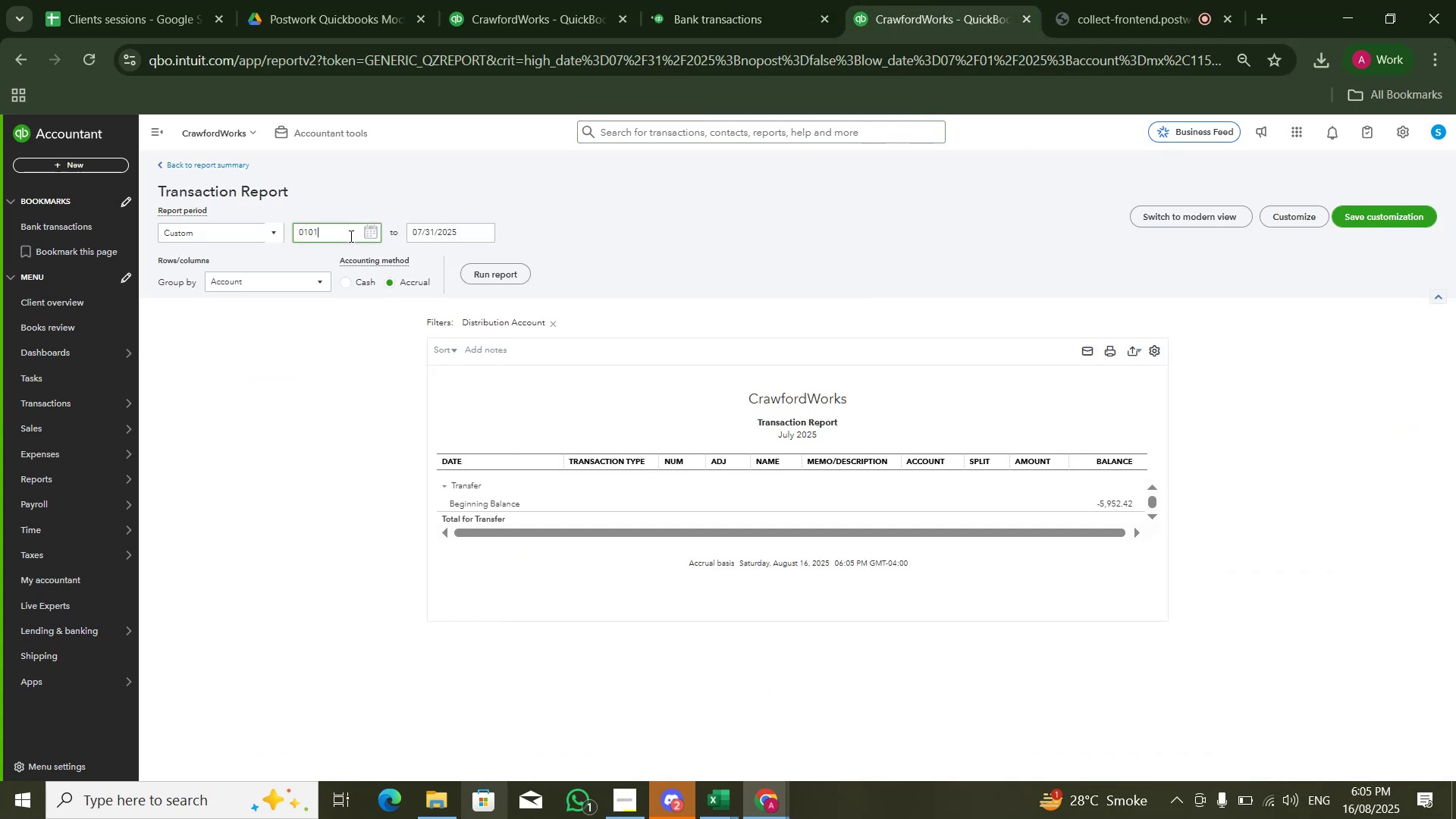 
key(Numpad0)
 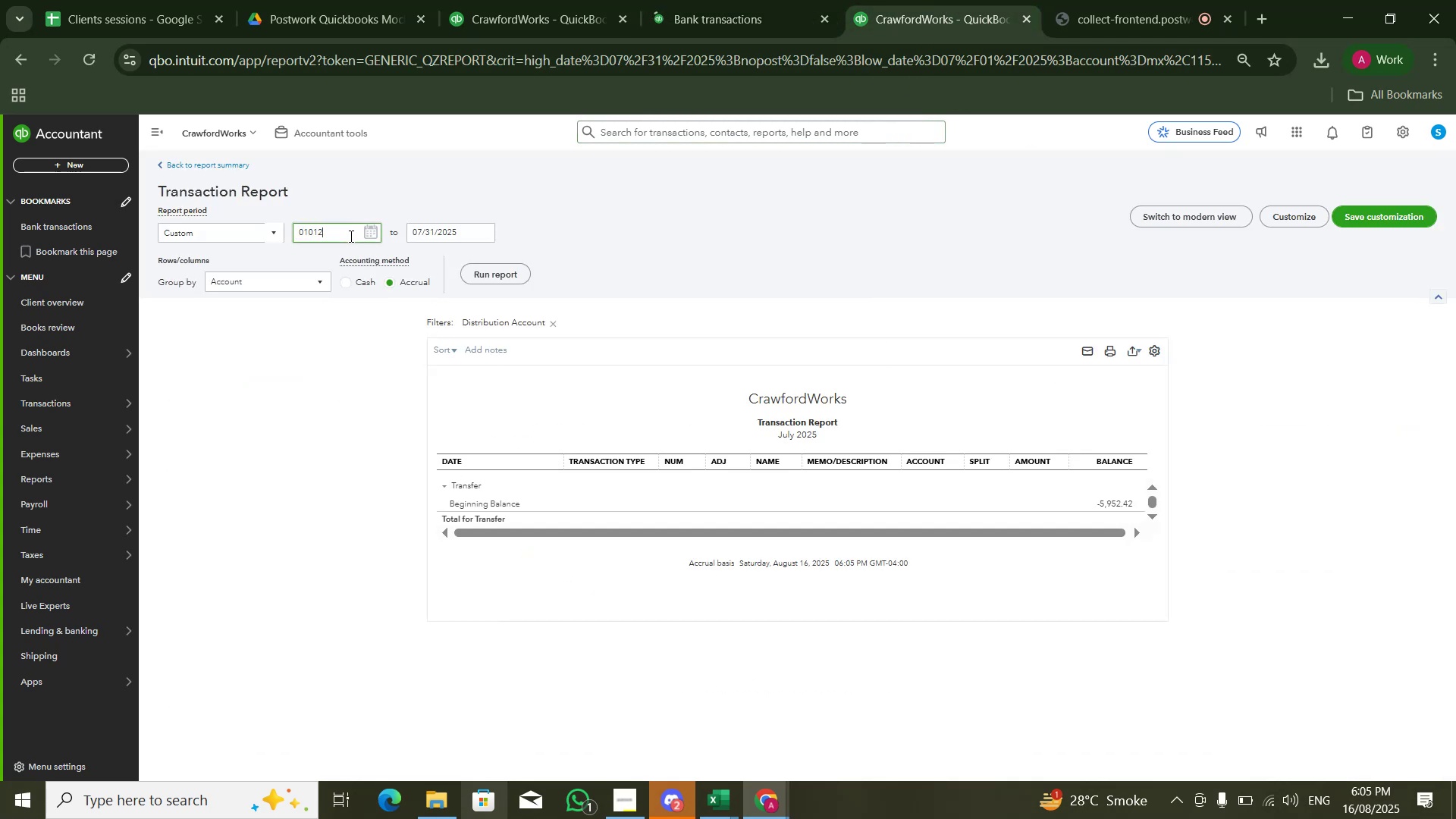 
key(Numpad2)
 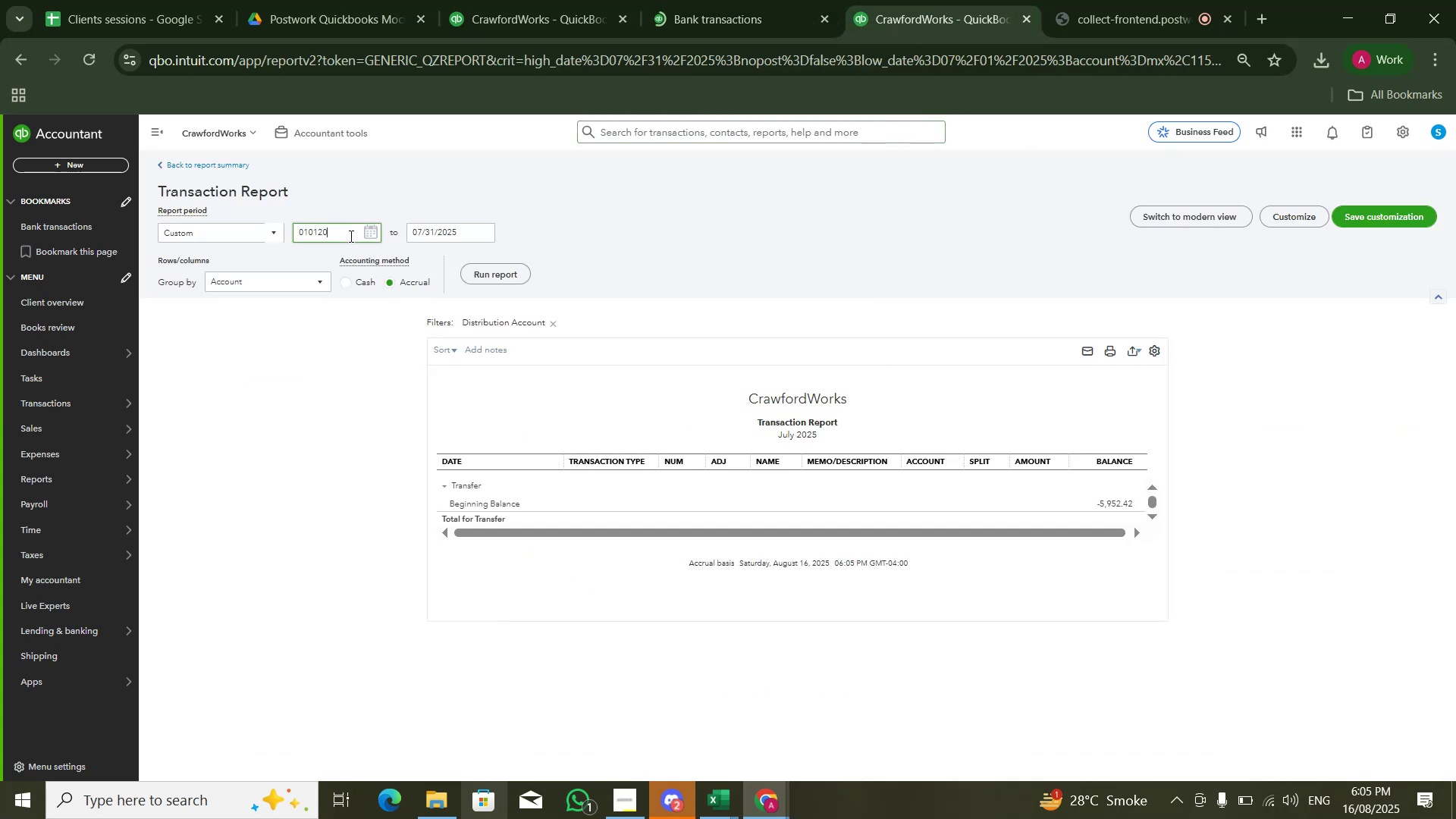 
key(Numpad0)
 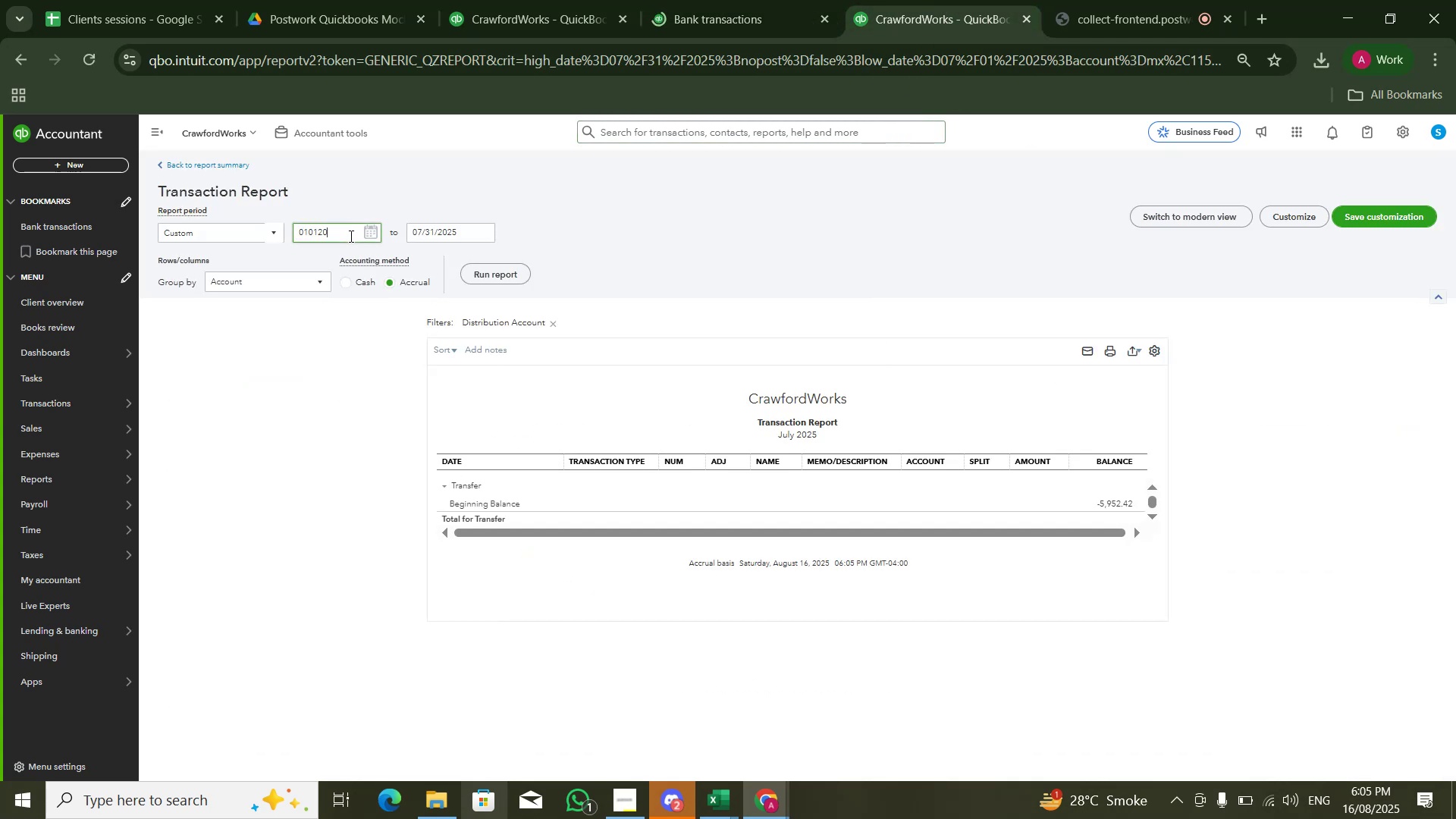 
key(Numpad2)
 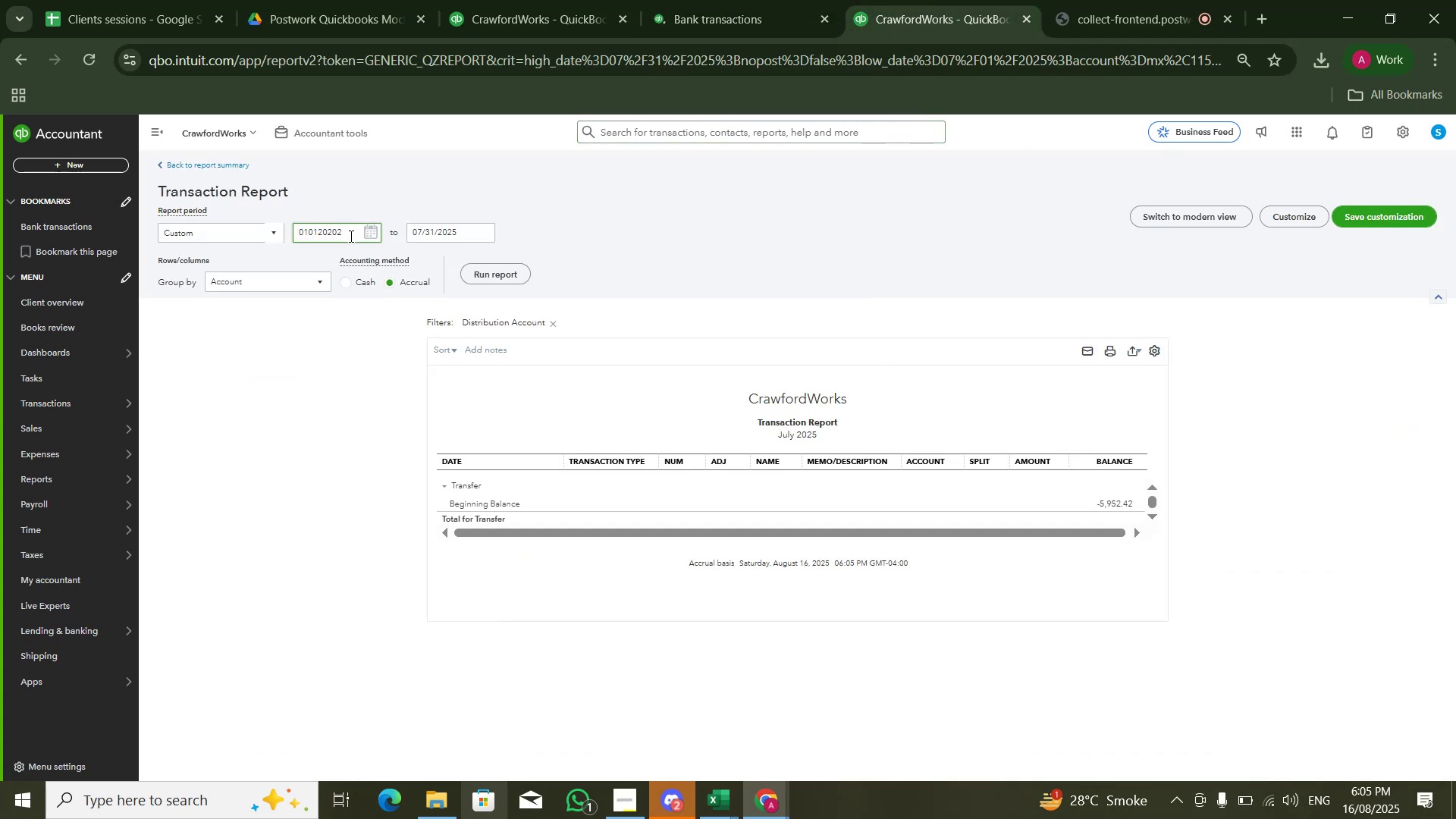 
key(Backspace)
 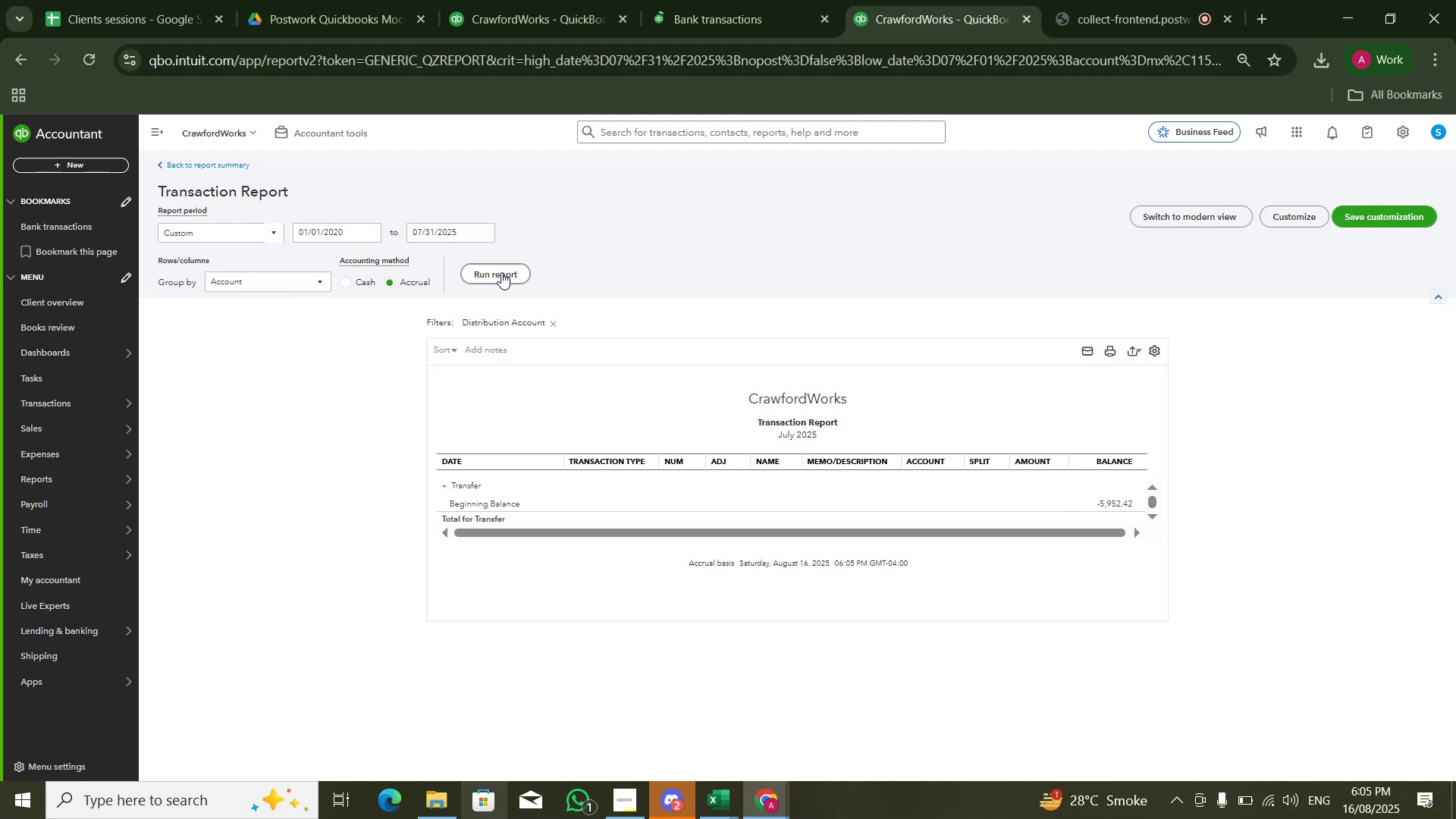 
wait(8.59)
 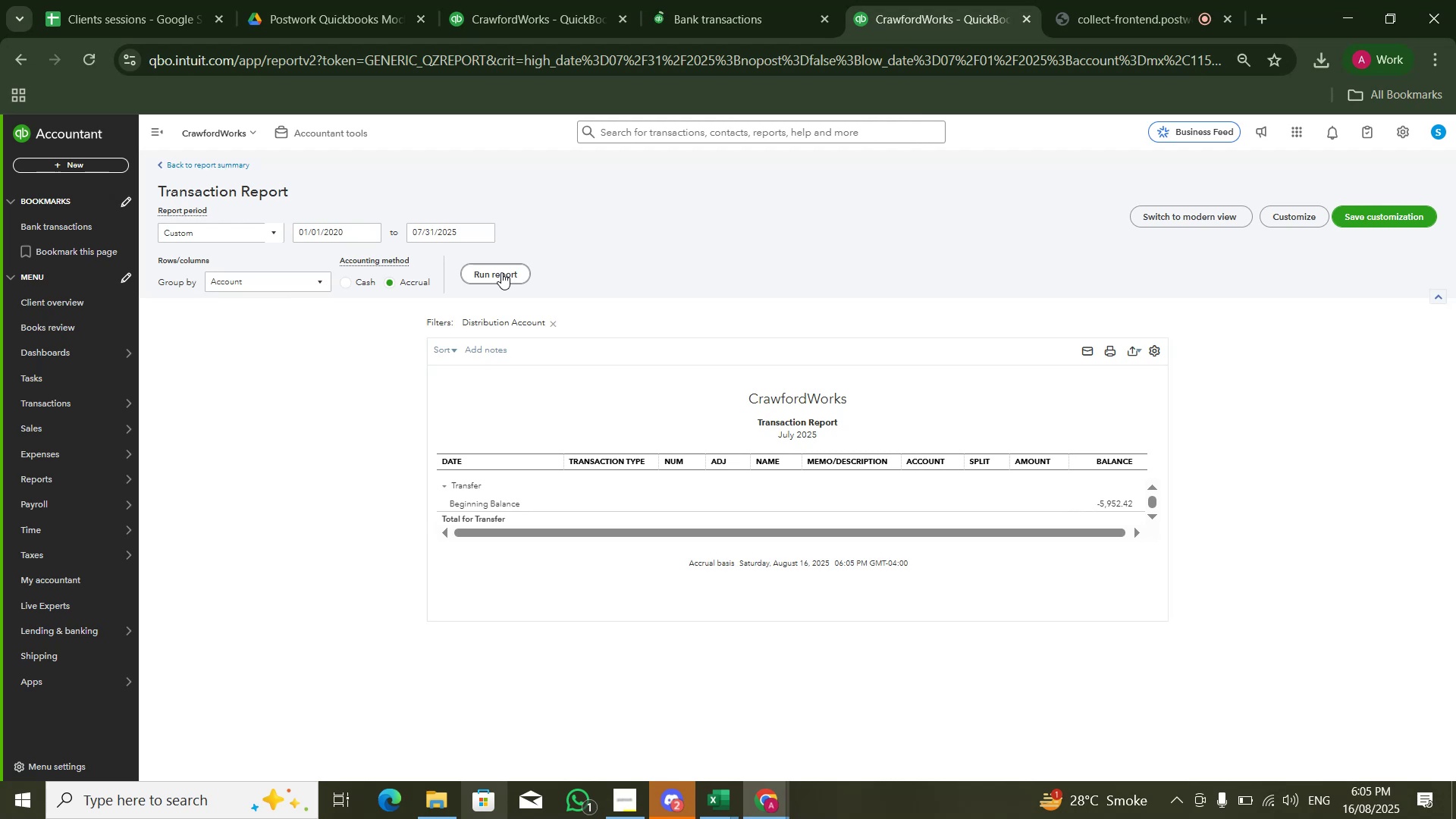 
left_click([501, 272])
 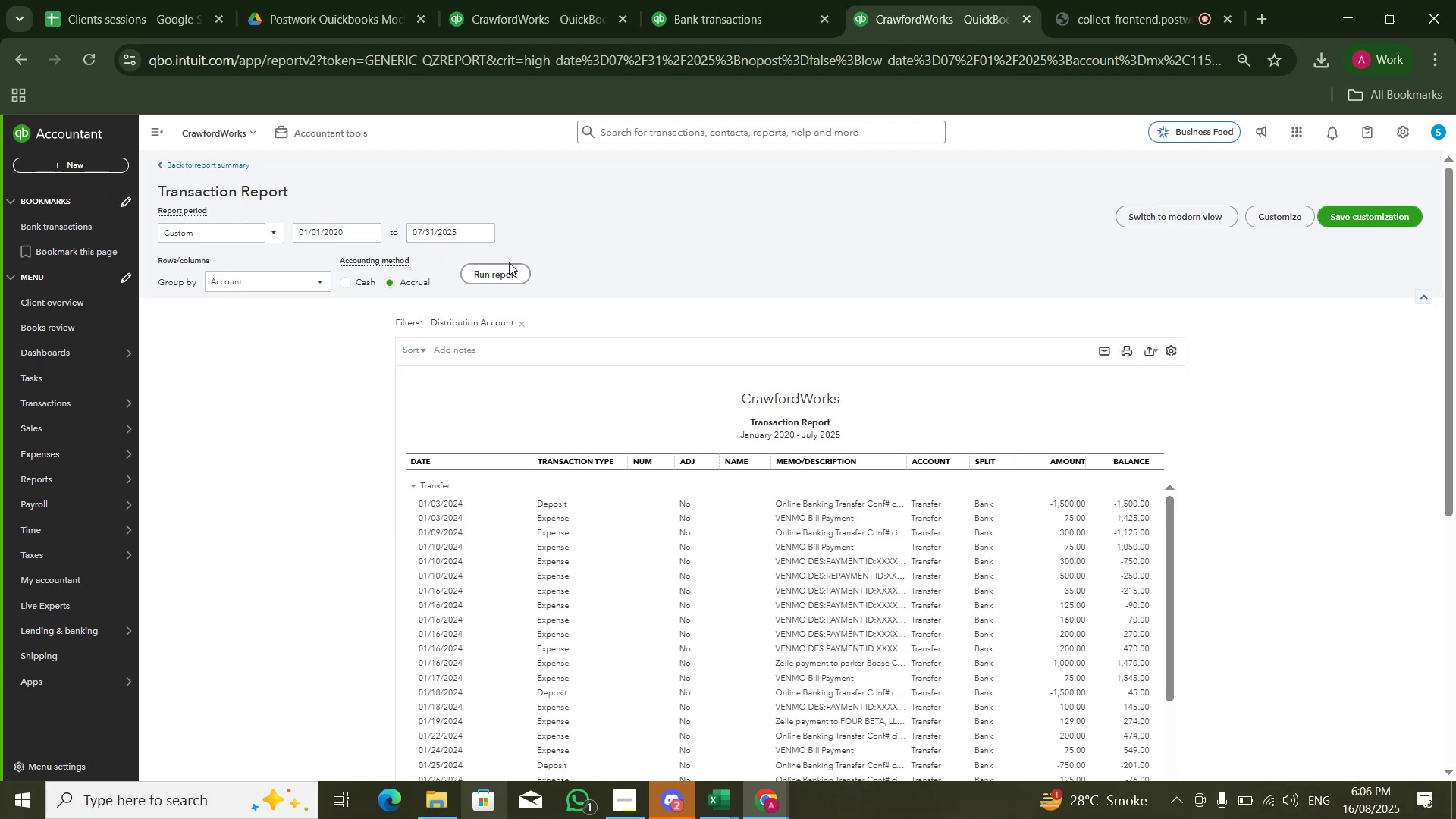 
wait(15.27)
 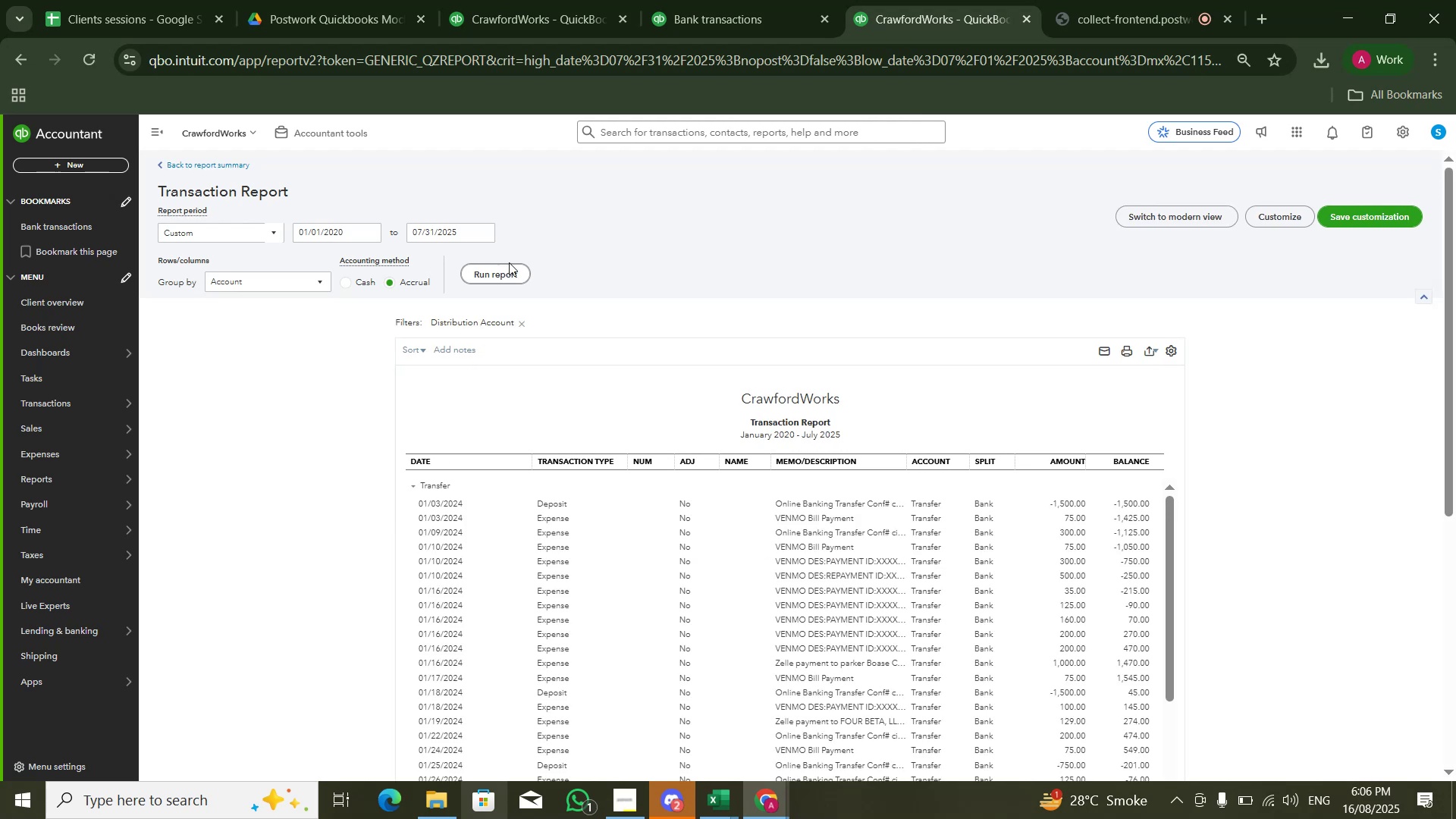 
left_click([1170, 351])
 